 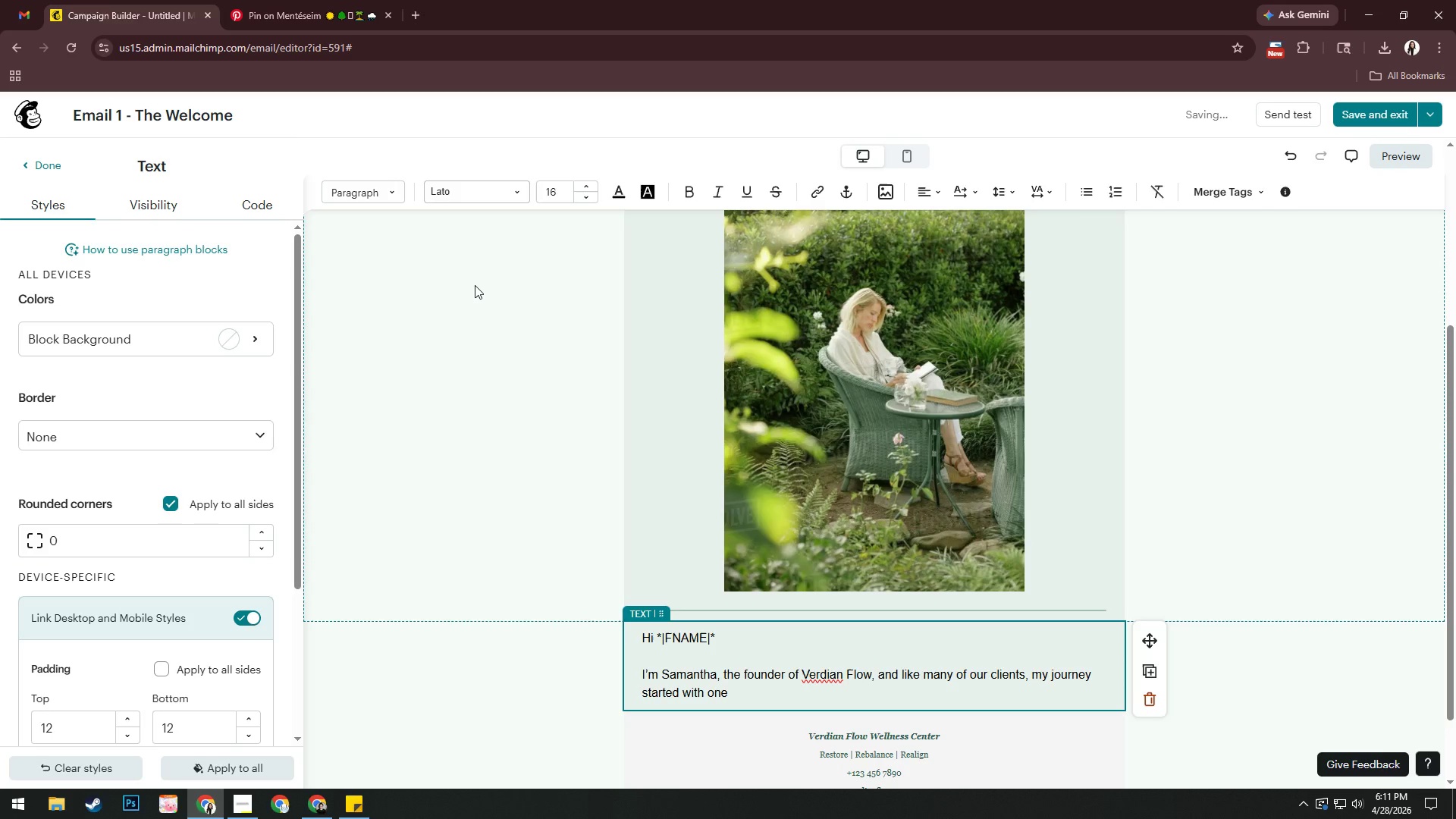 
hold_key(key=ShiftRight, duration=0.41)
 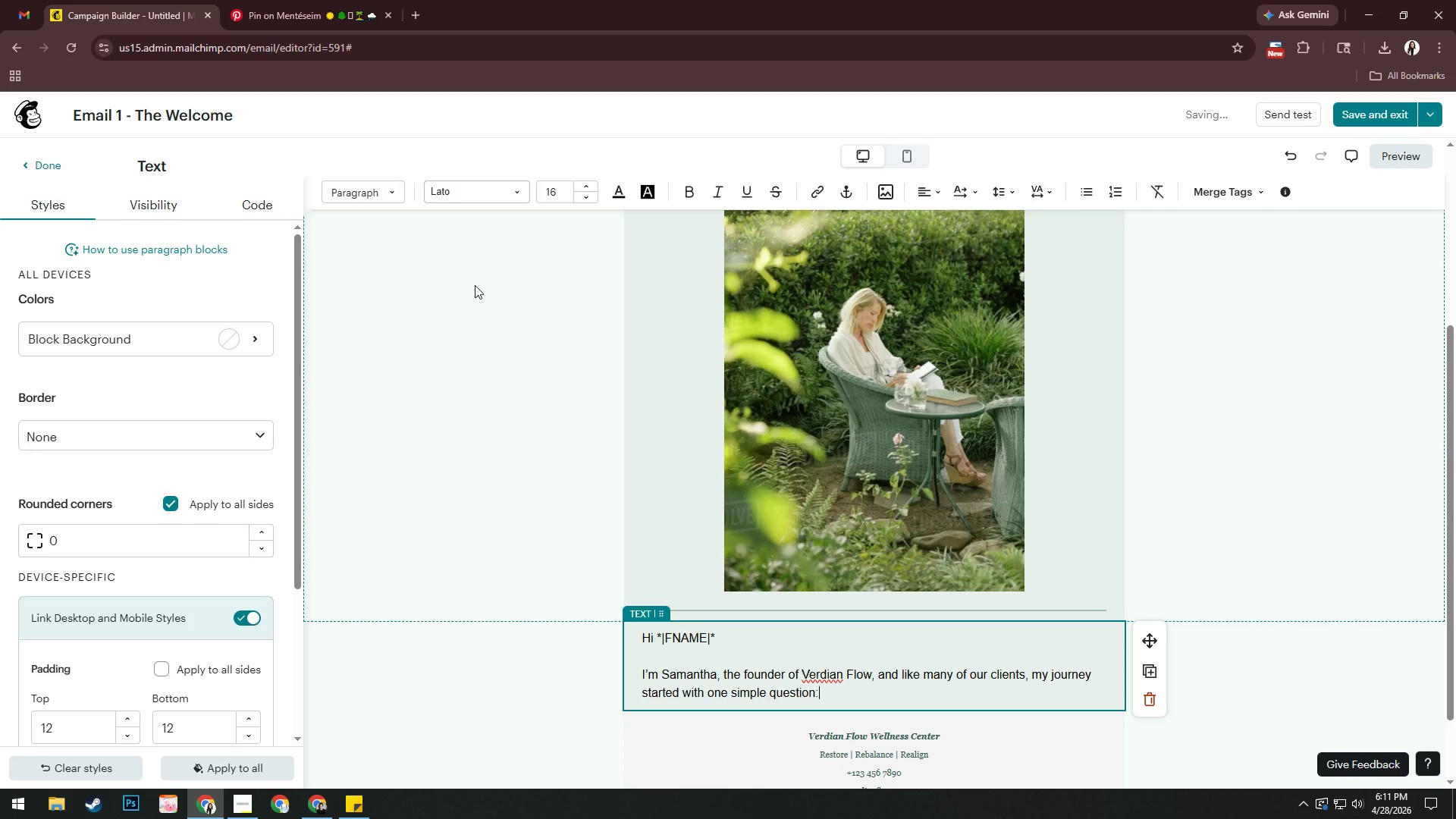 
key(Enter)
 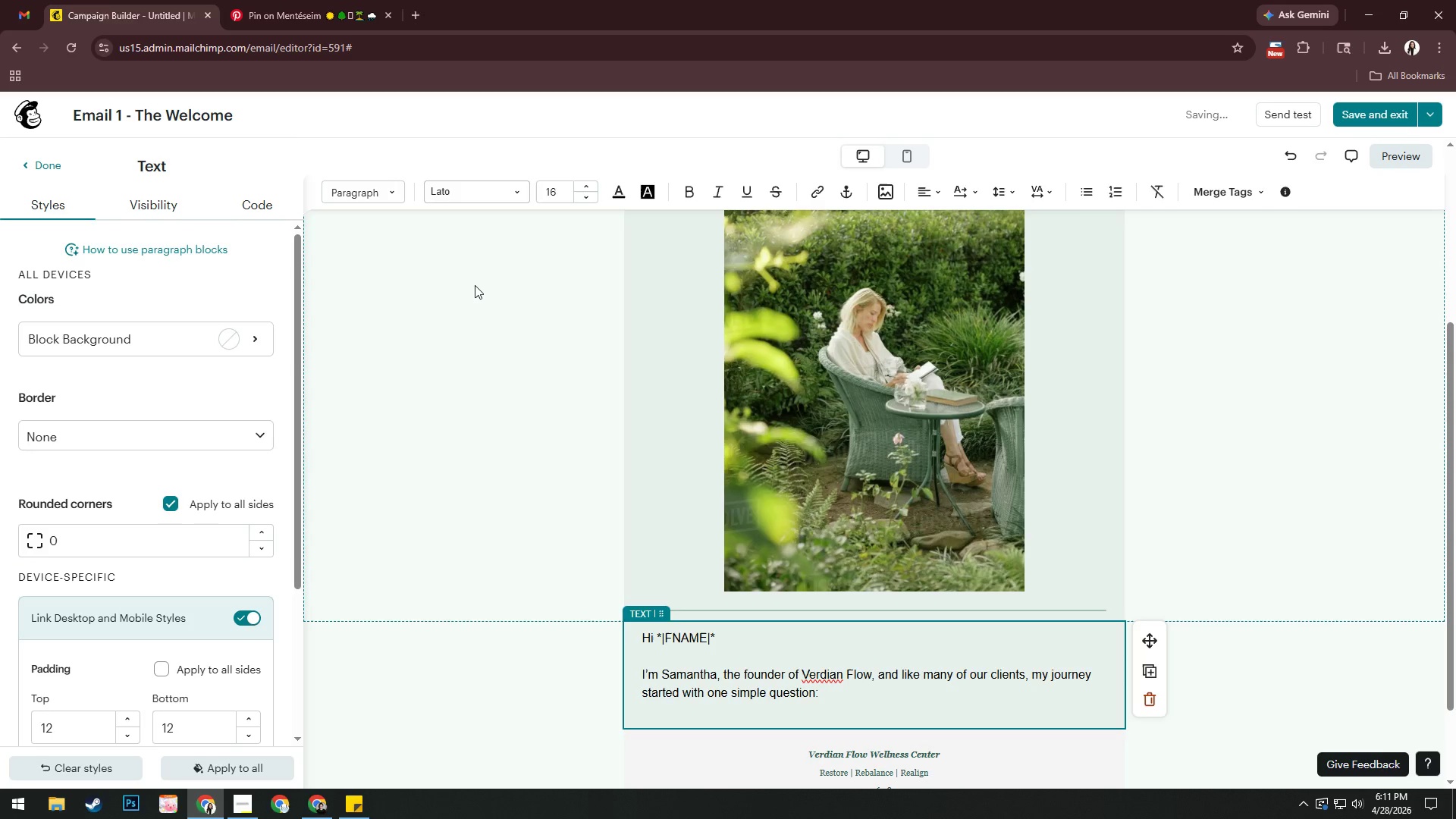 
key(Enter)
 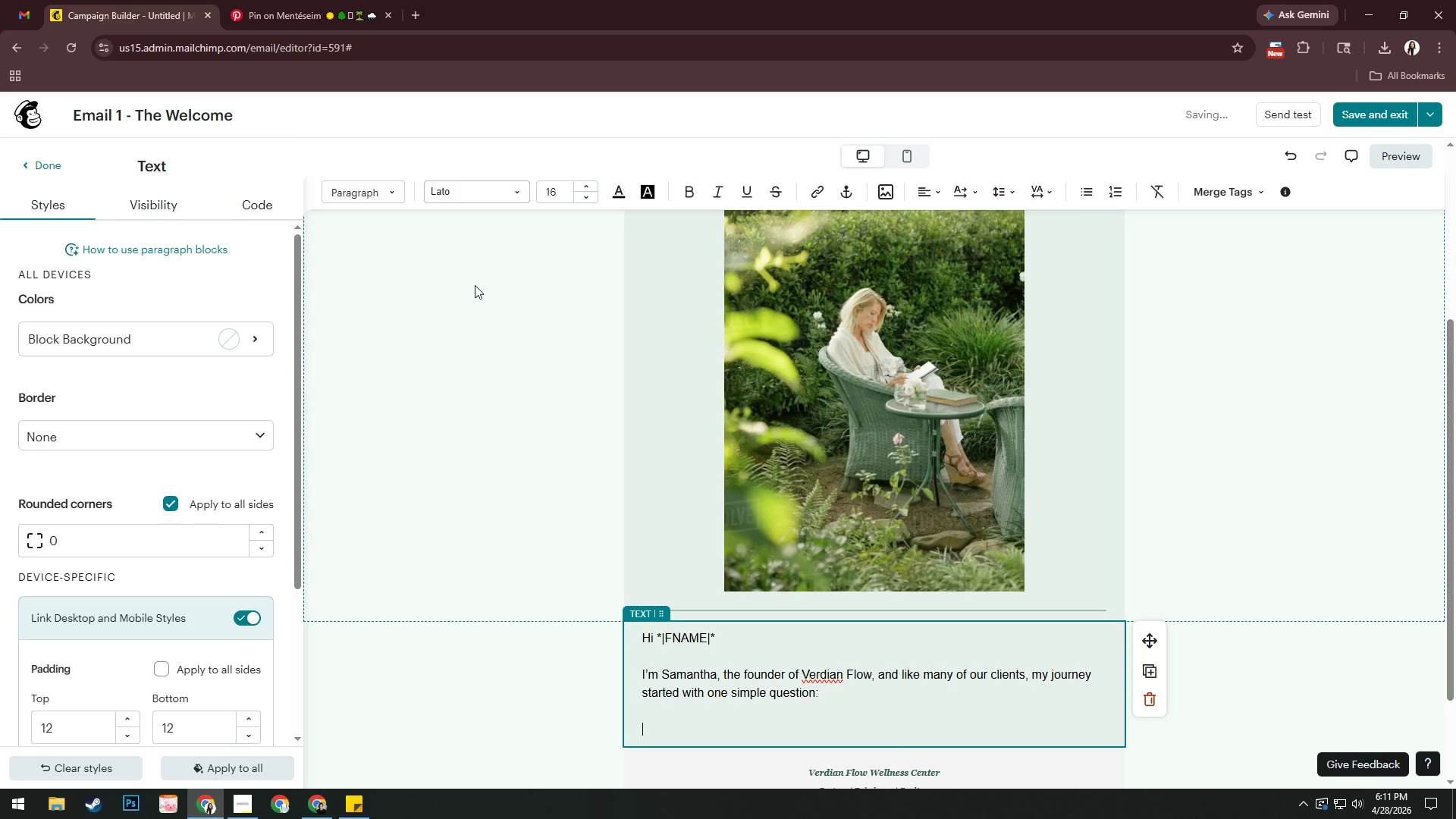 
type("Why am I noy )
key(Backspace)
key(Backspace)
type(t )
 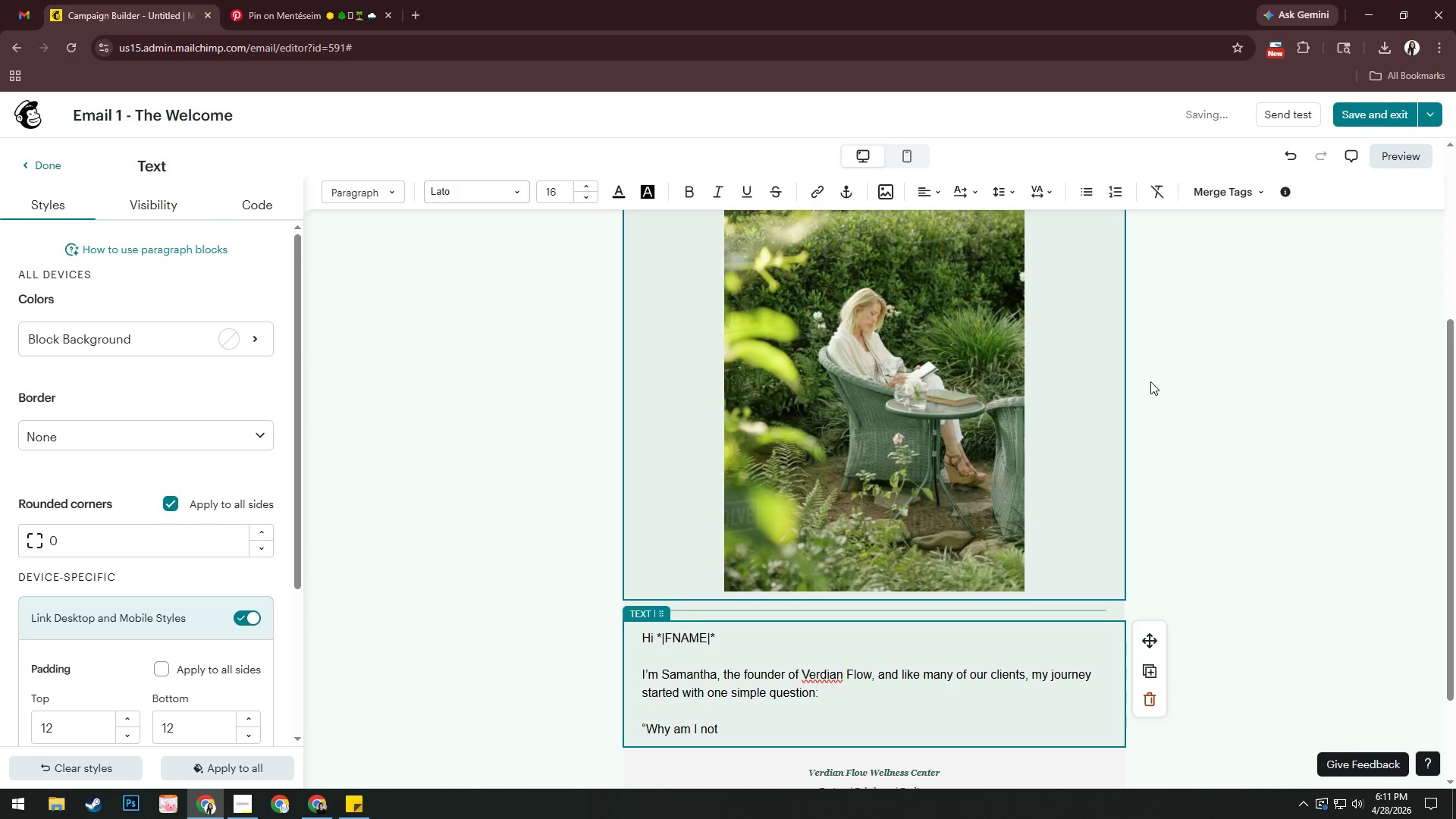 
scroll: coordinate [1079, 402], scroll_direction: down, amount: 4.0
 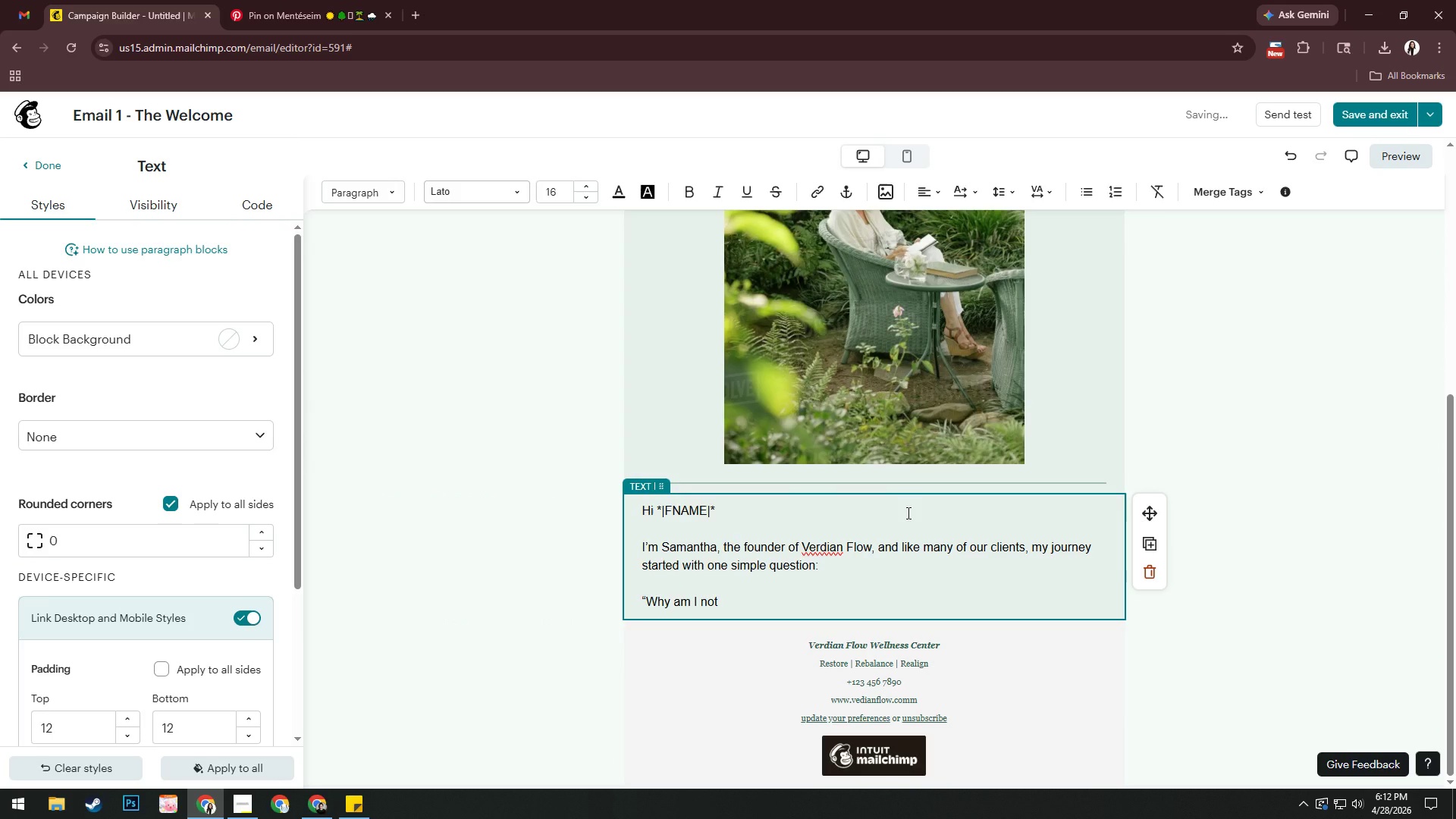 
type(feeling my best, eb)
key(Backspace)
type(vrn)
key(Backspace)
key(Backspace)
type(en whn)
key(Backspace)
type(eh)
key(Backspace)
type(n I'm trying everthing?")
 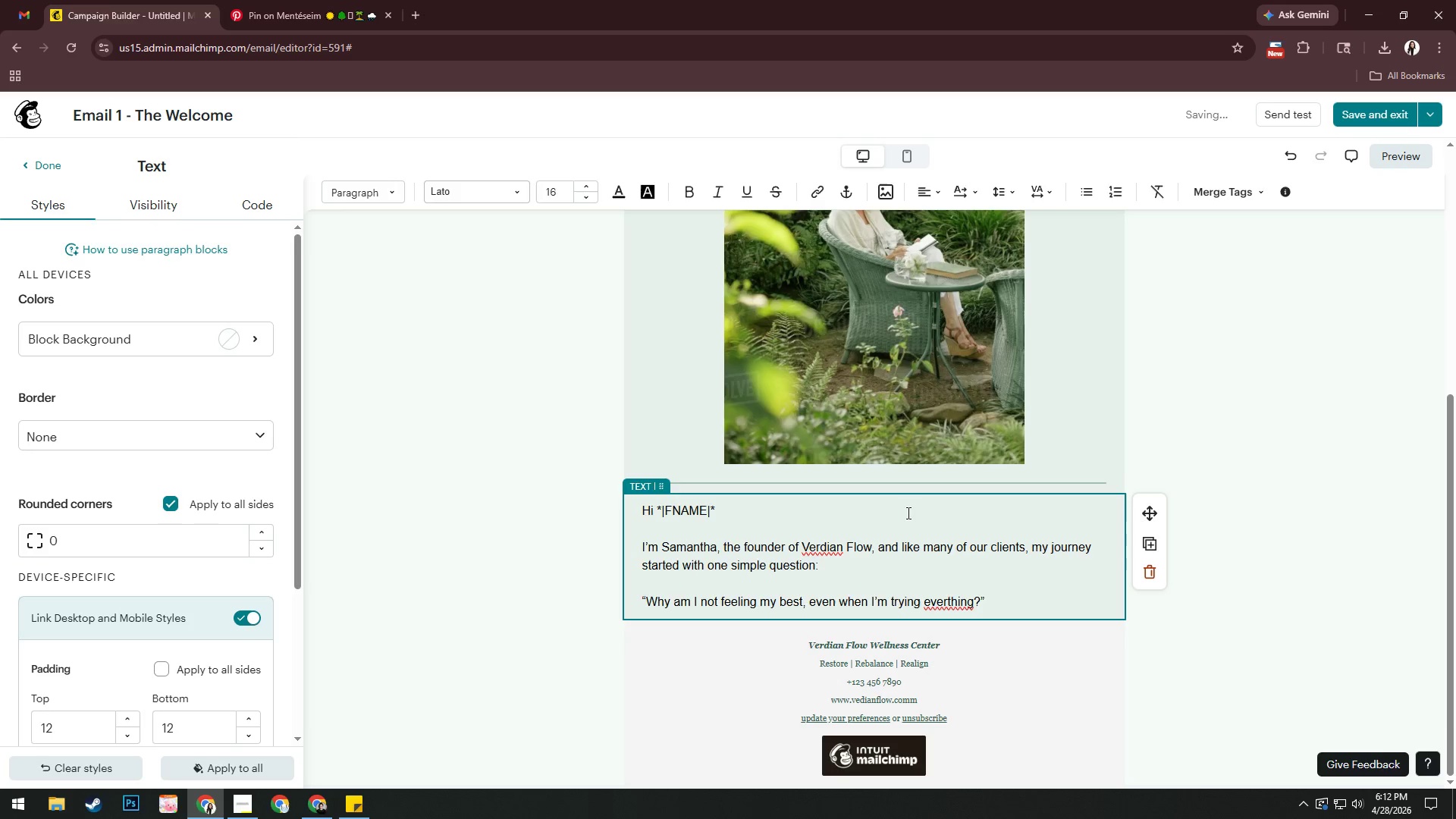 
key(Y)
 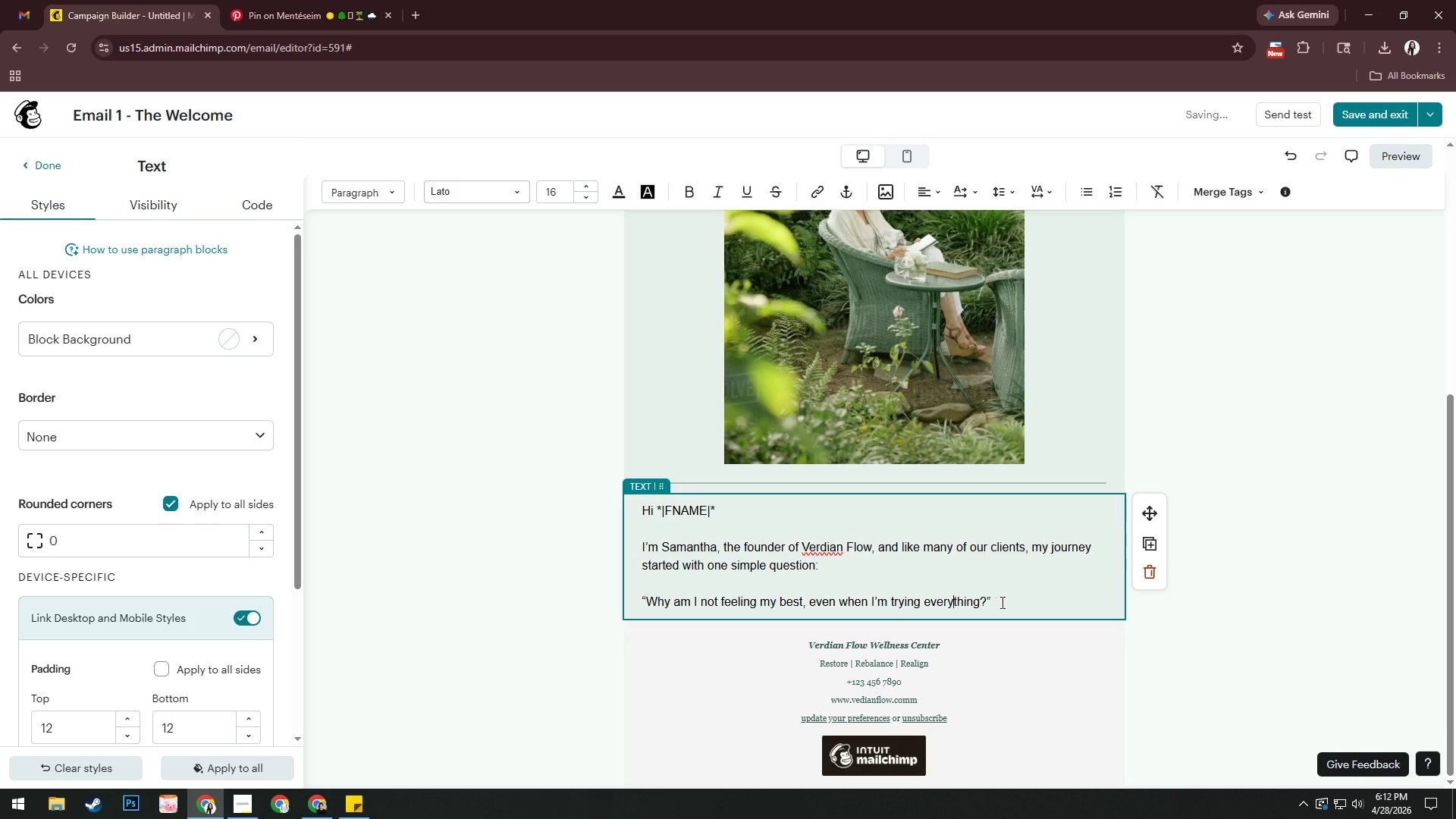 
left_click([1018, 601])
 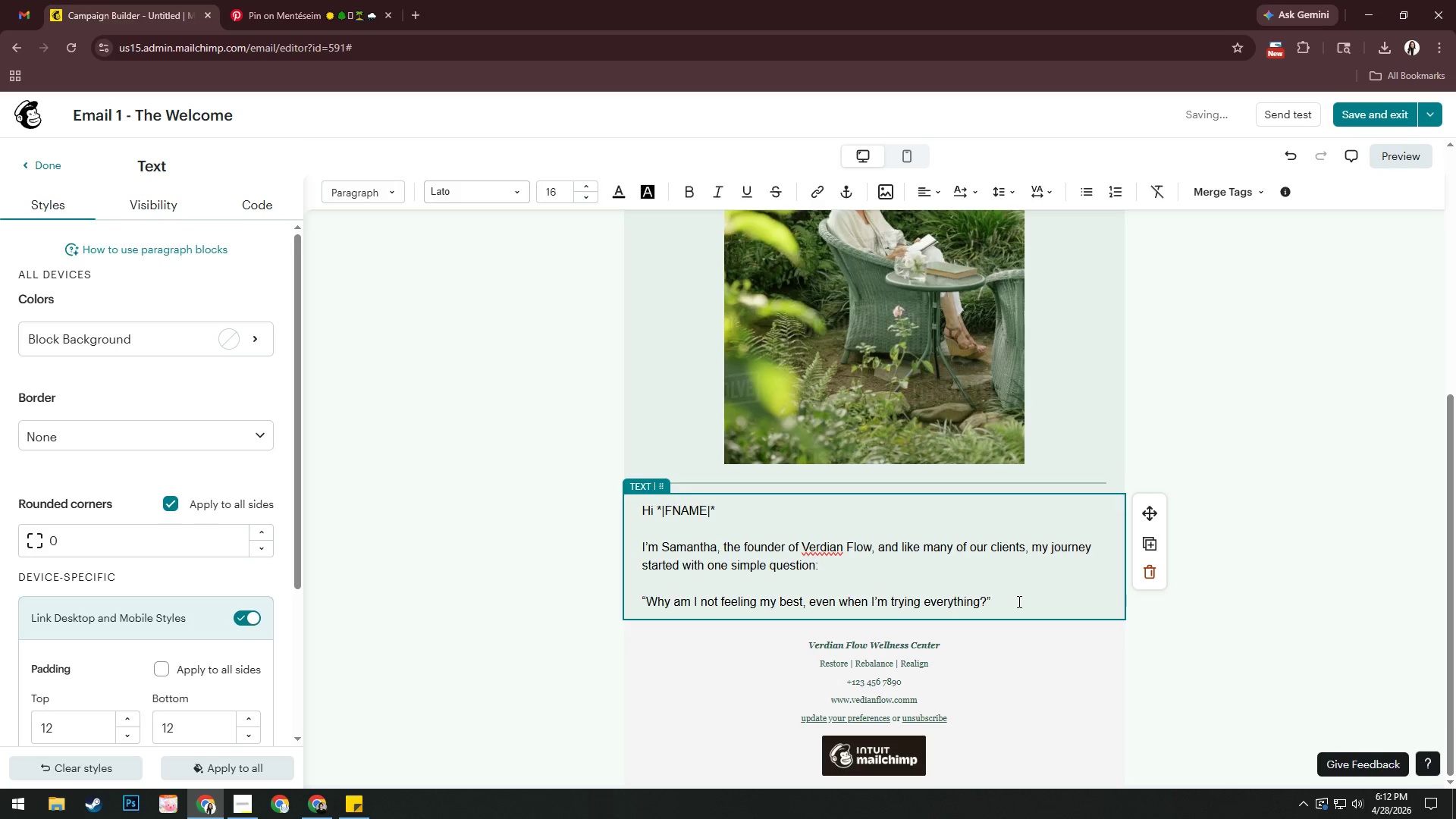 
key(Enter)
 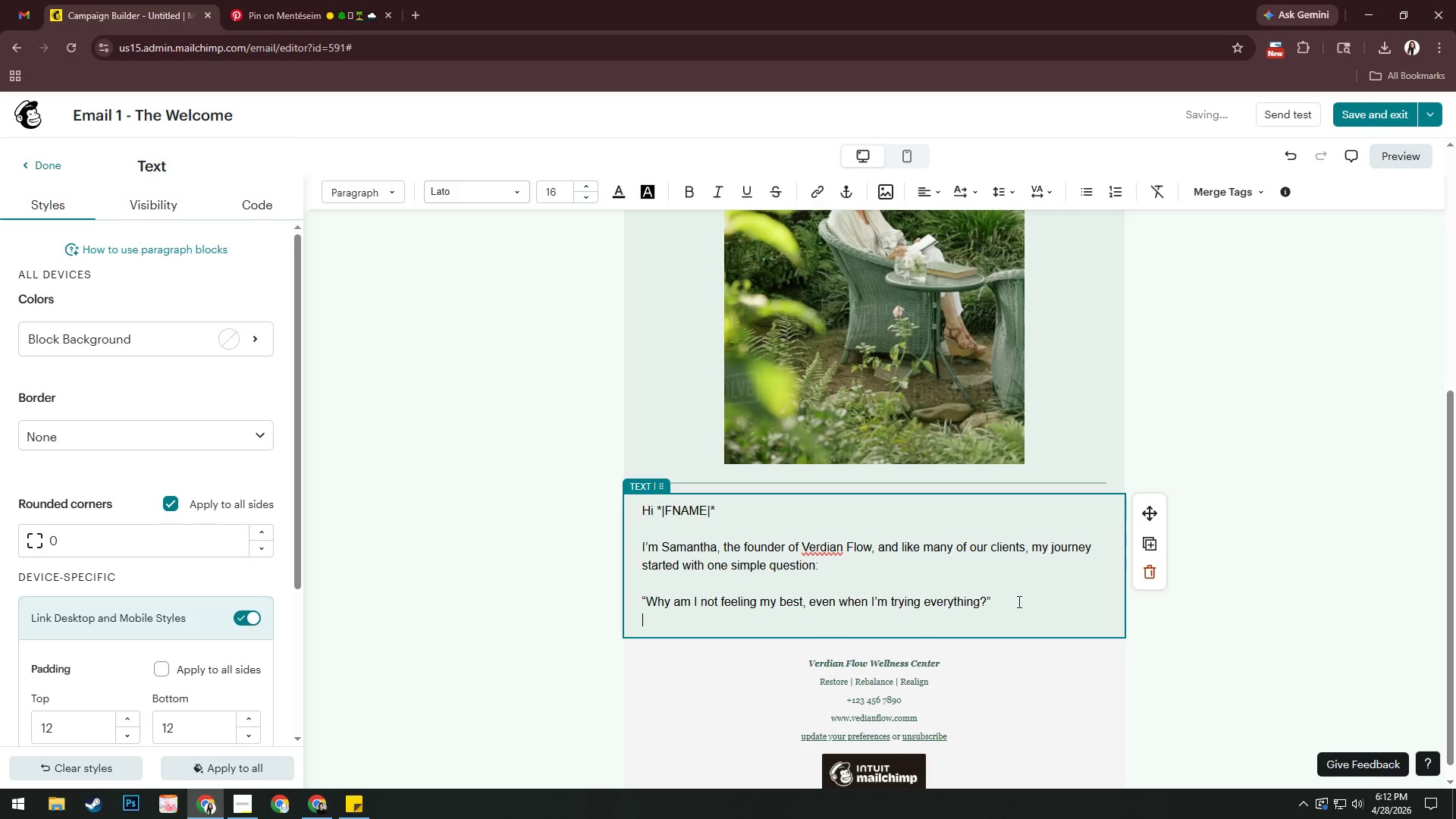 
key(Enter)
 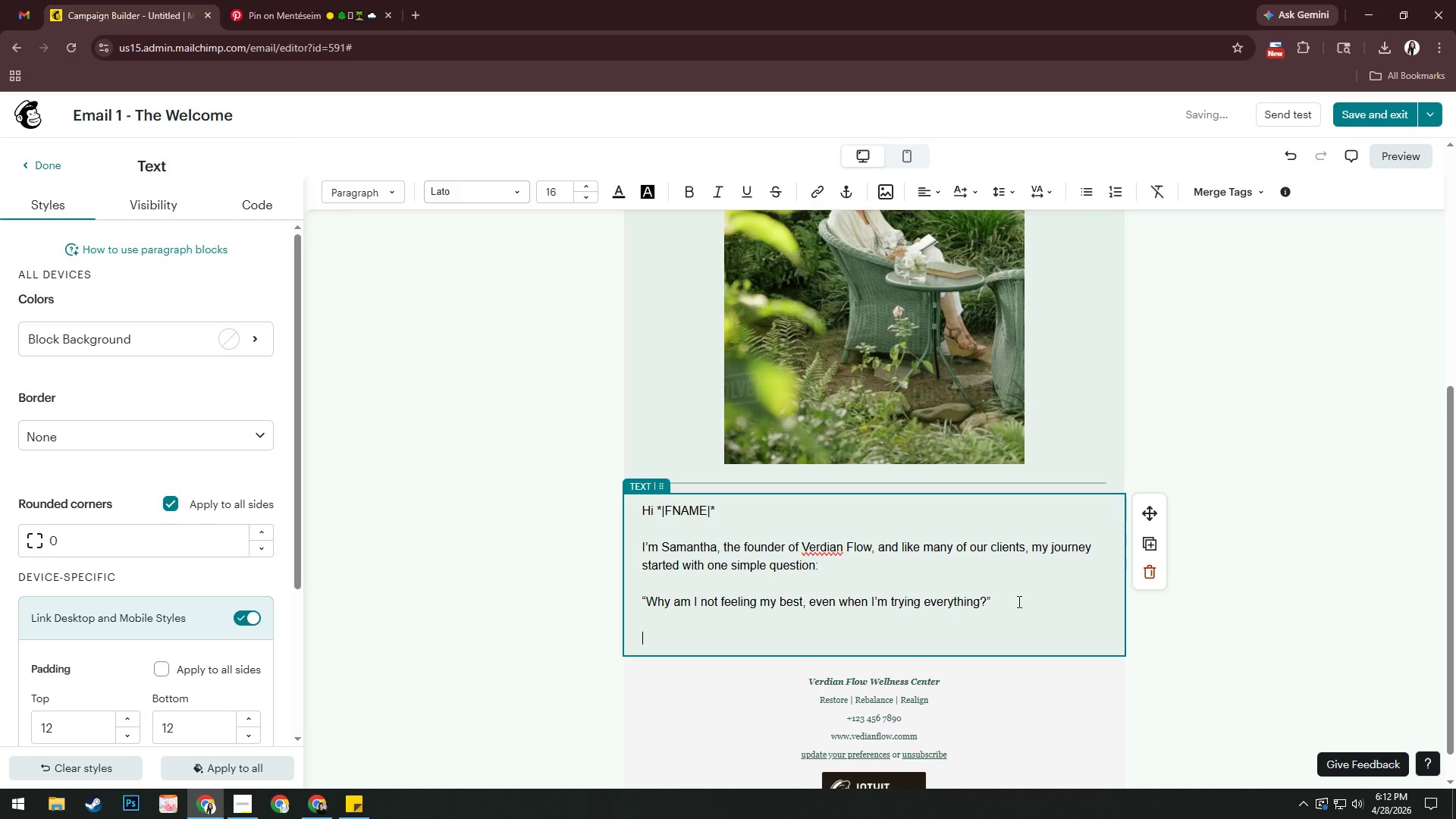 
type(Afetr years)
key(Backspace)
key(Backspace)
key(Backspace)
key(Backspace)
key(Backspace)
key(Backspace)
key(Backspace)
key(Backspace)
key(Backspace)
type(ter years of e)
 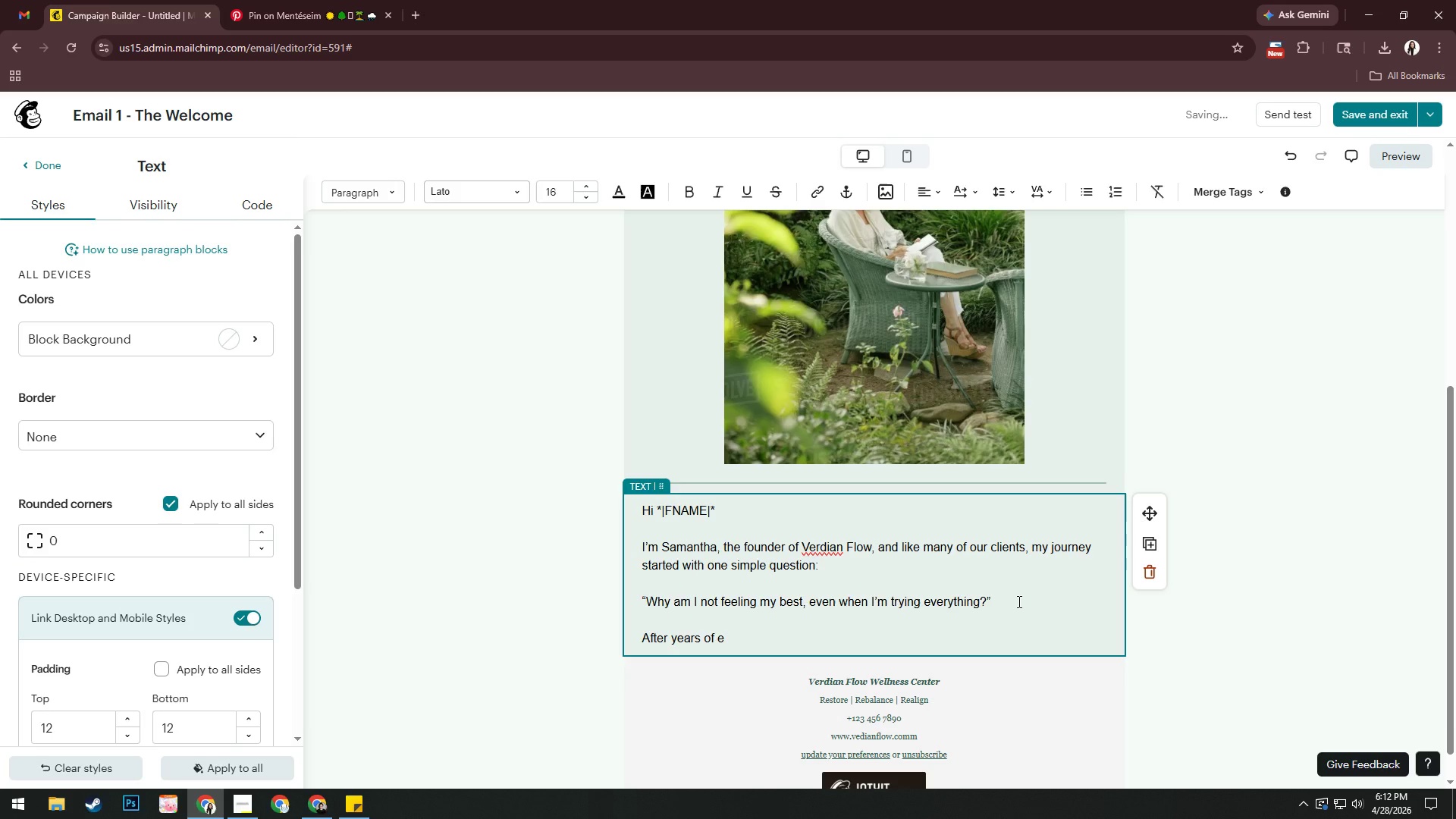 
wait(8.91)
 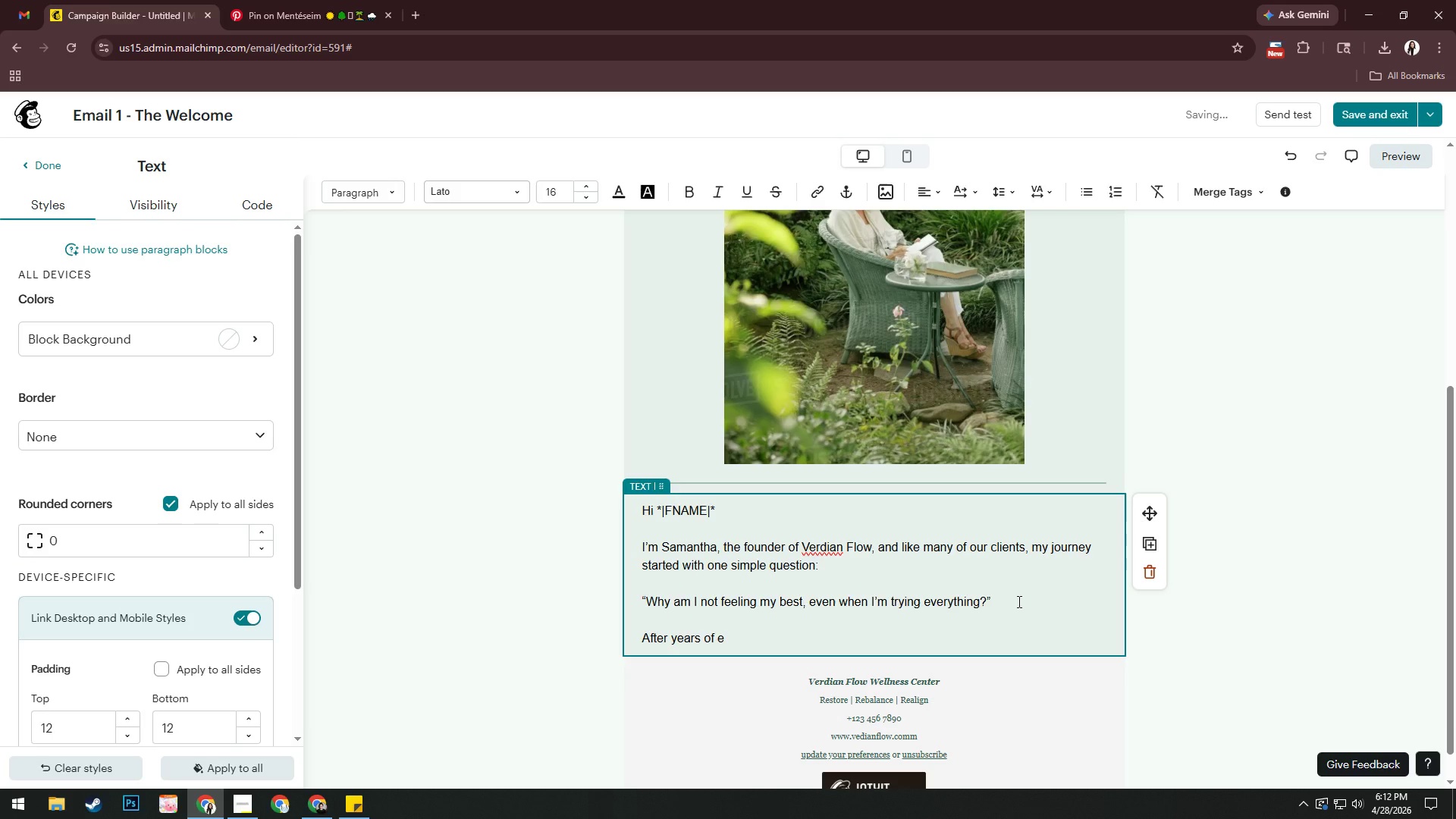 
type(xploring both traditional naturopathy and modern recovry)
key(Backspace)
key(Backspace)
type(ery scince)
key(Backspace)
key(Backspace)
key(Backspace)
type(ence, Ireal)
key(Backspace)
key(Backspace)
key(Backspace)
key(Backspace)
type( realized)
 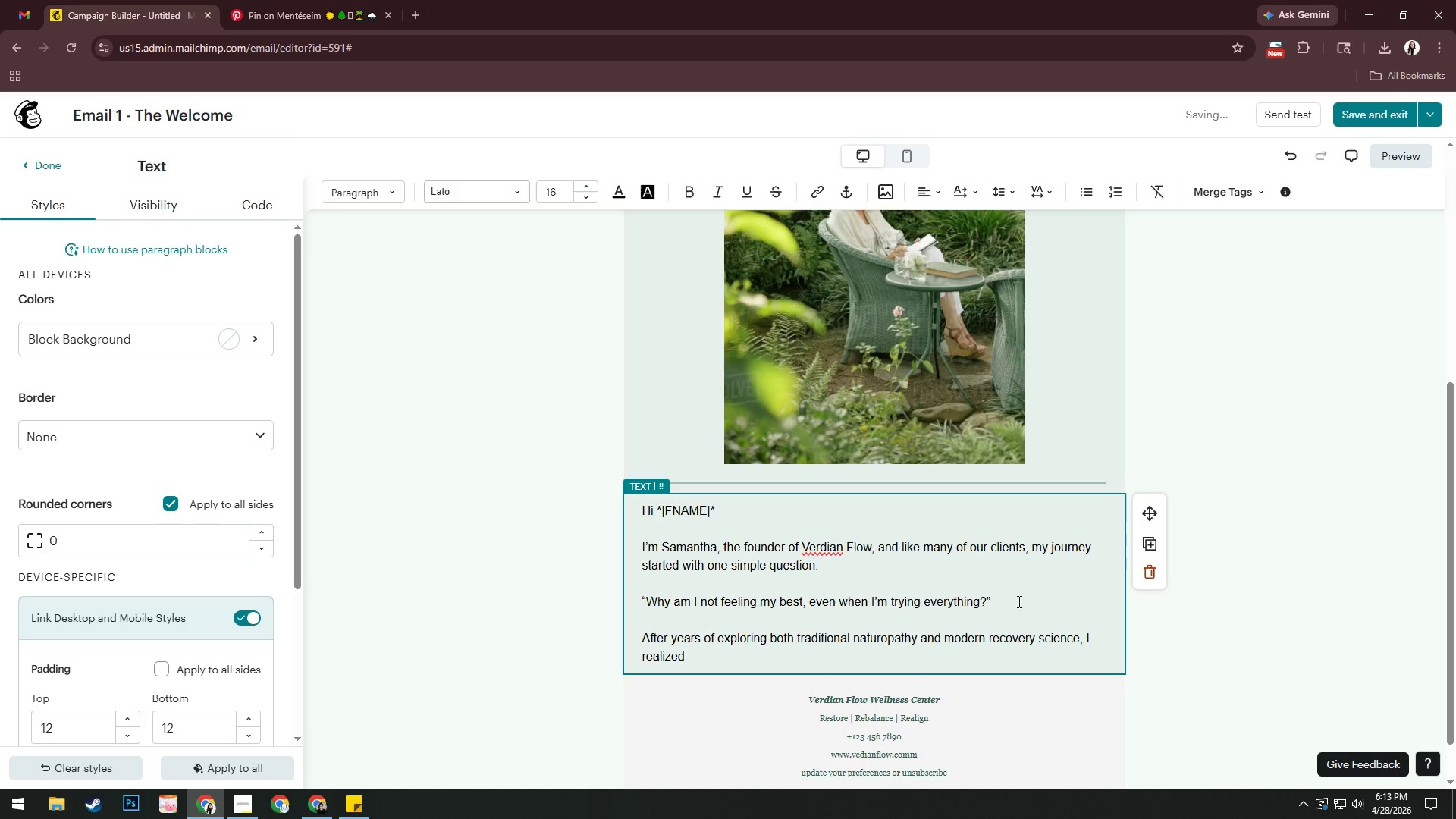 
type( something)
 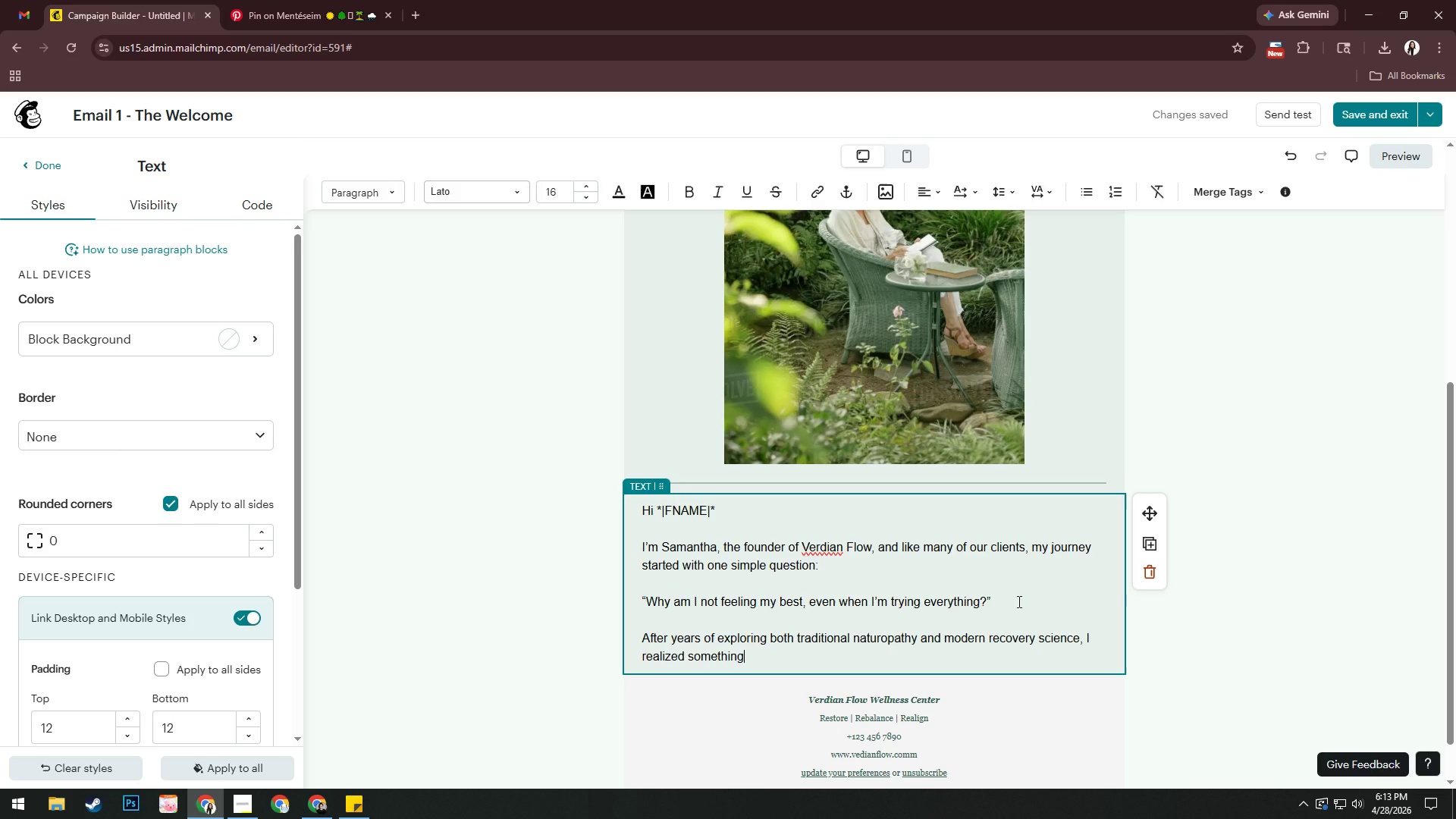 
wait(13.51)
 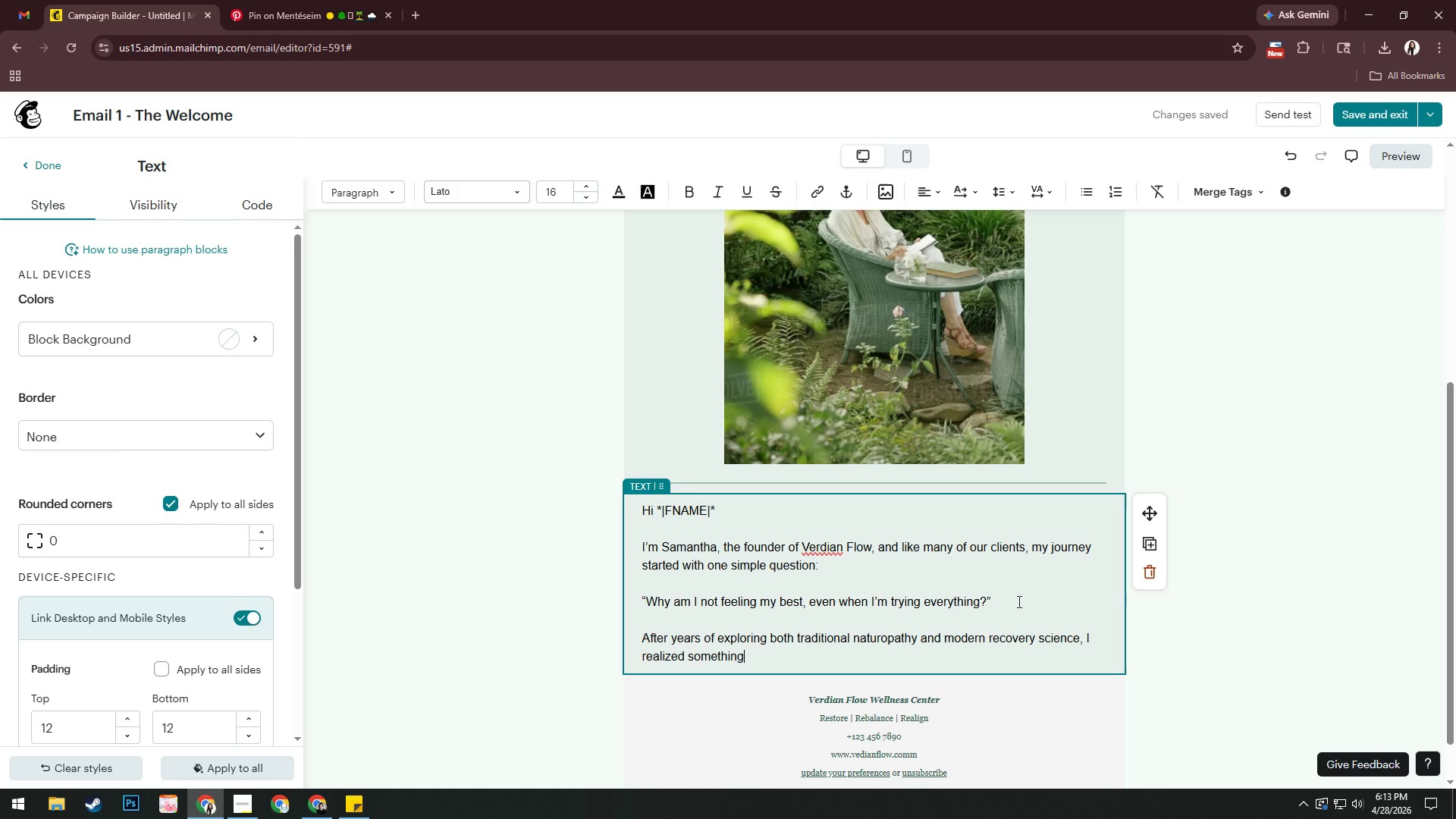 
type( powerful.)
 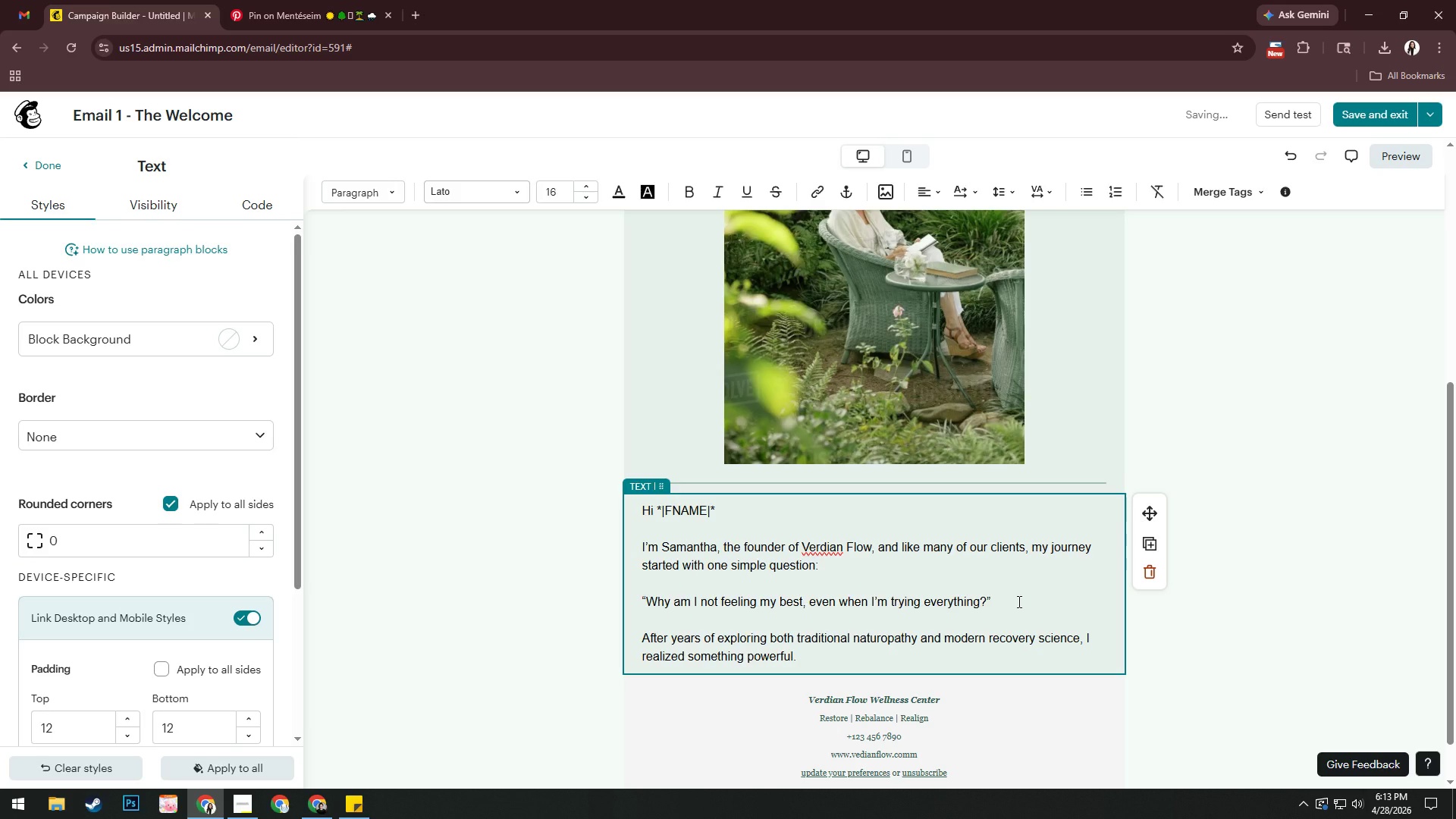 
key(Enter)
 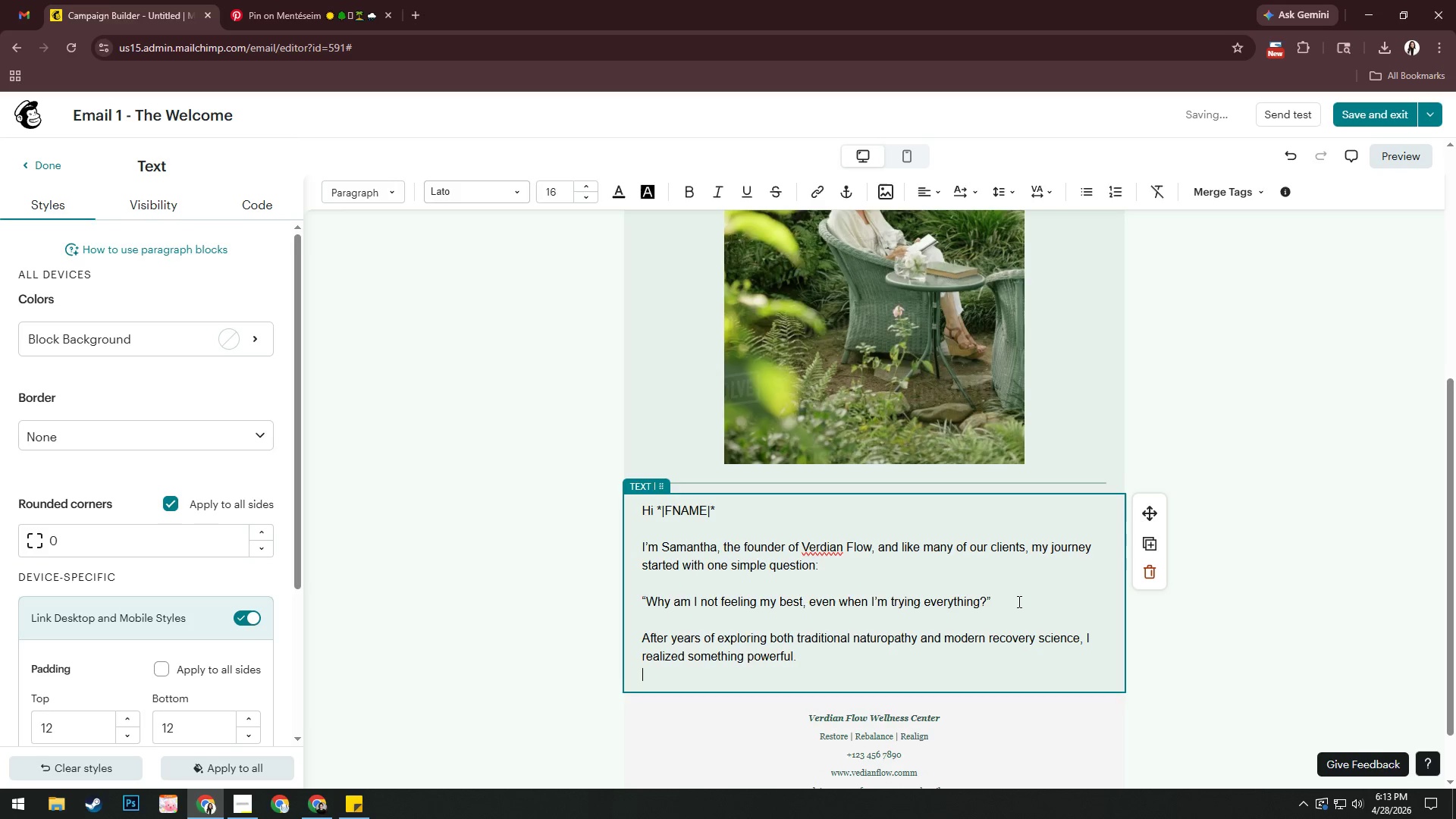 
key(Enter)
 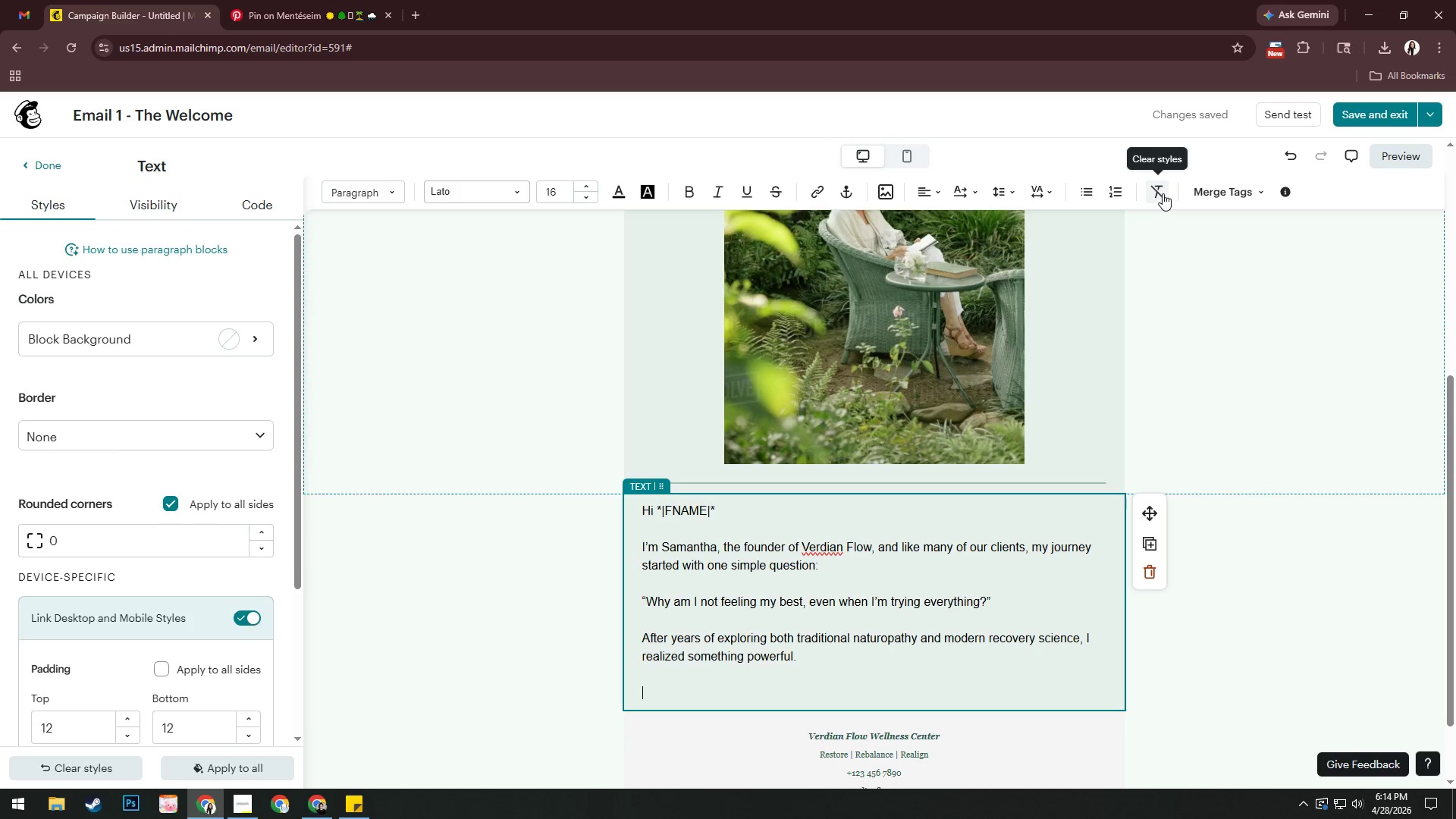 
wait(7.31)
 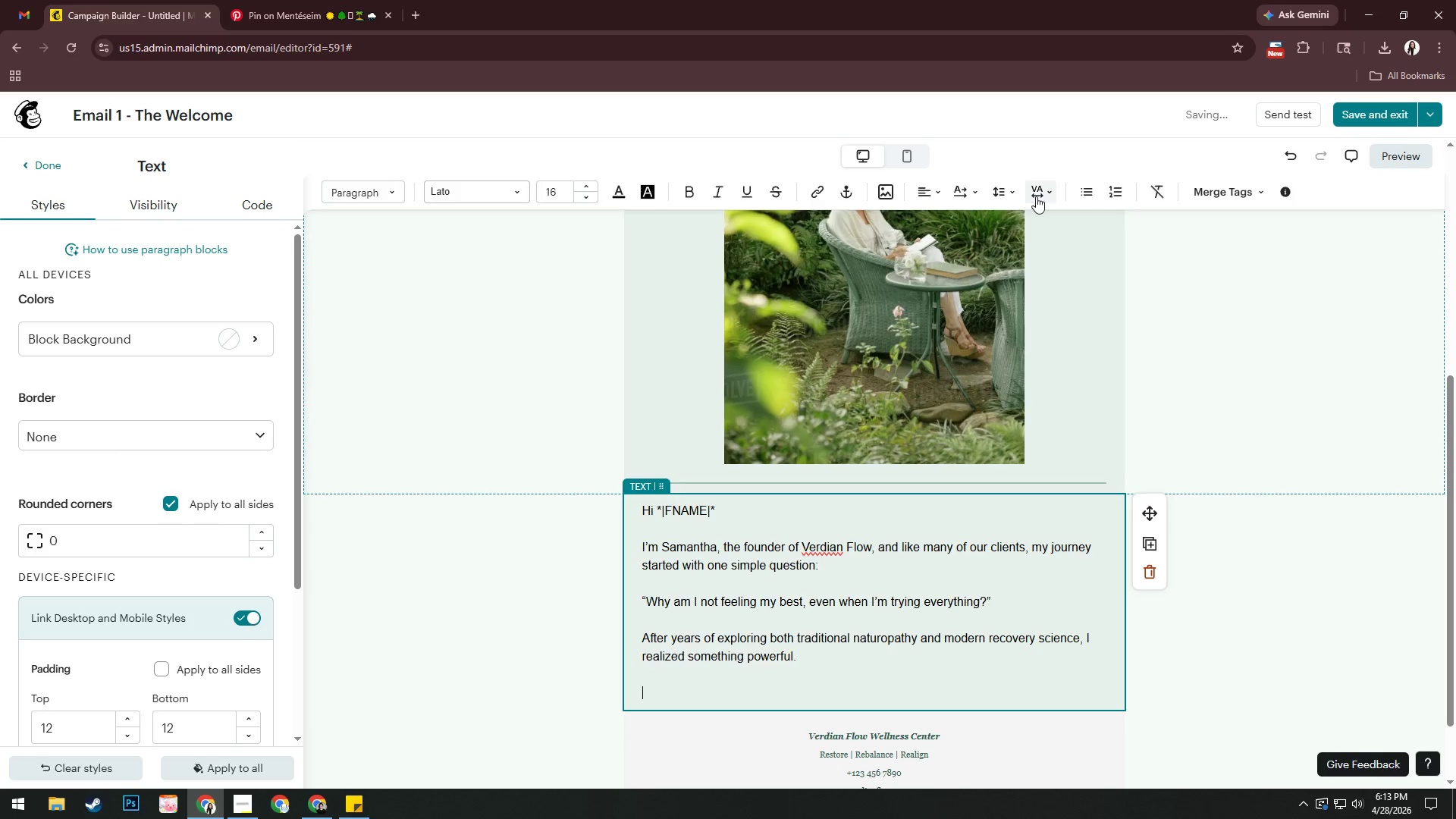 
left_click([1163, 194])
 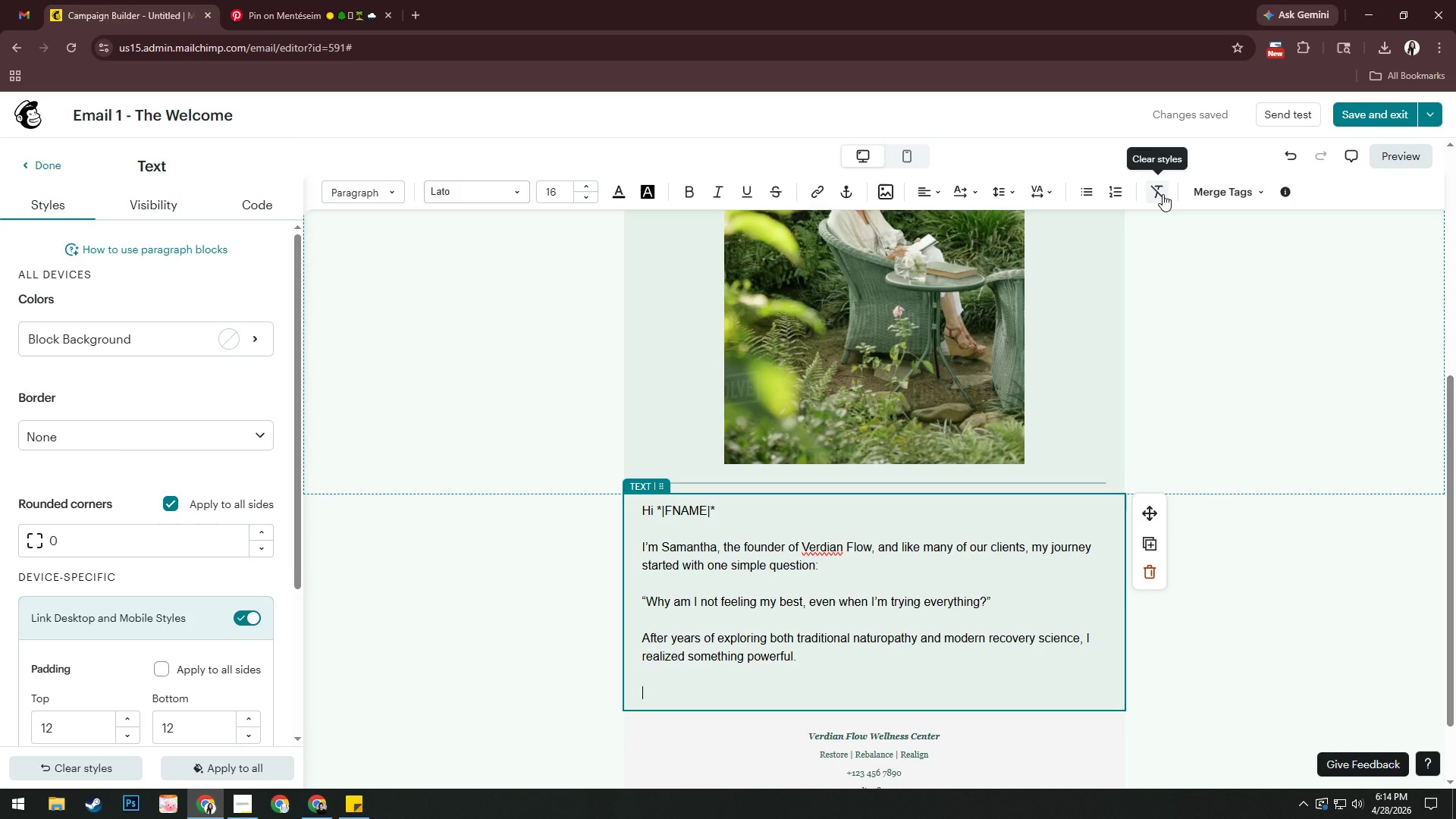 
left_click([1163, 194])
 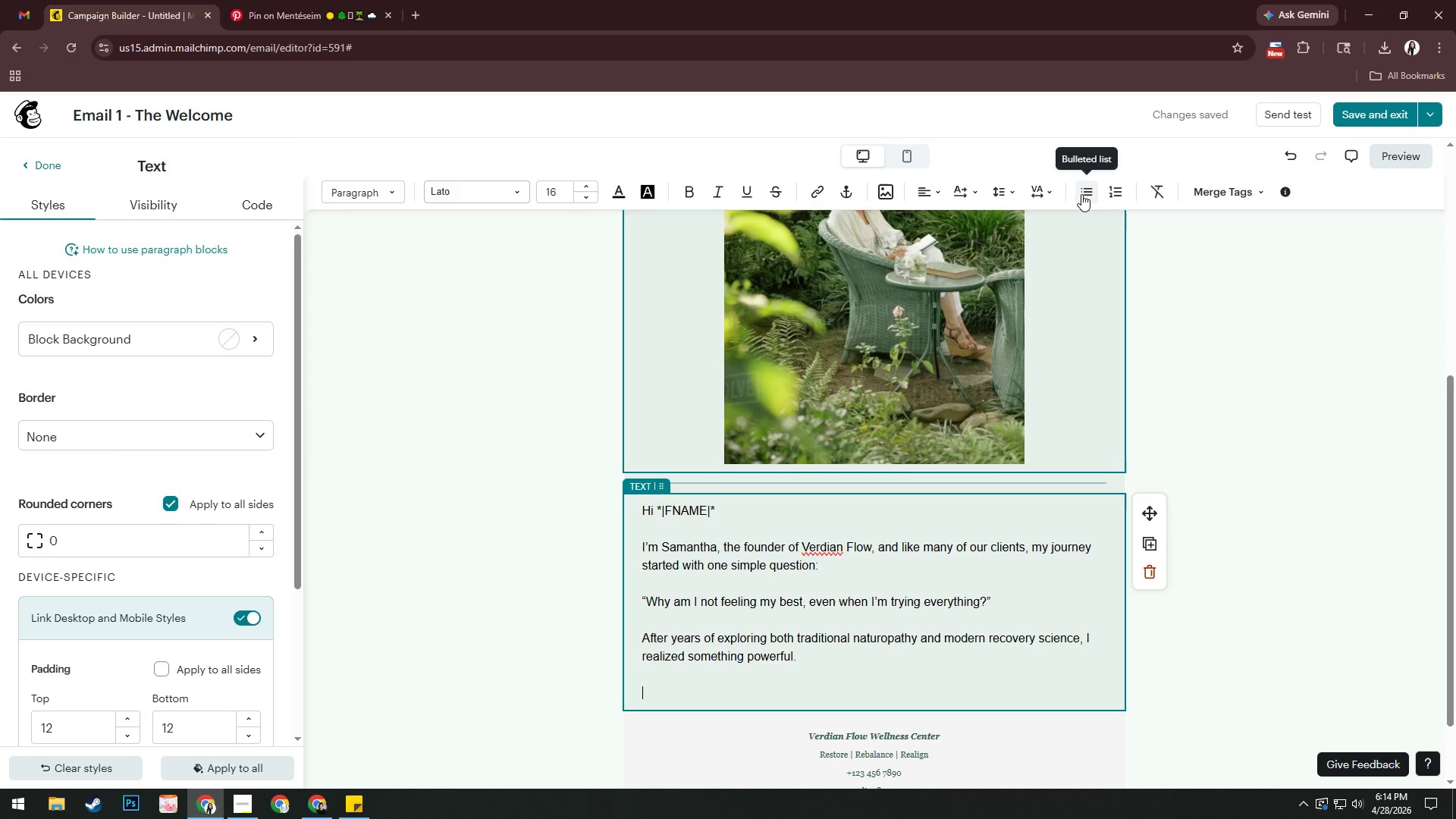 
left_click([1081, 194])
 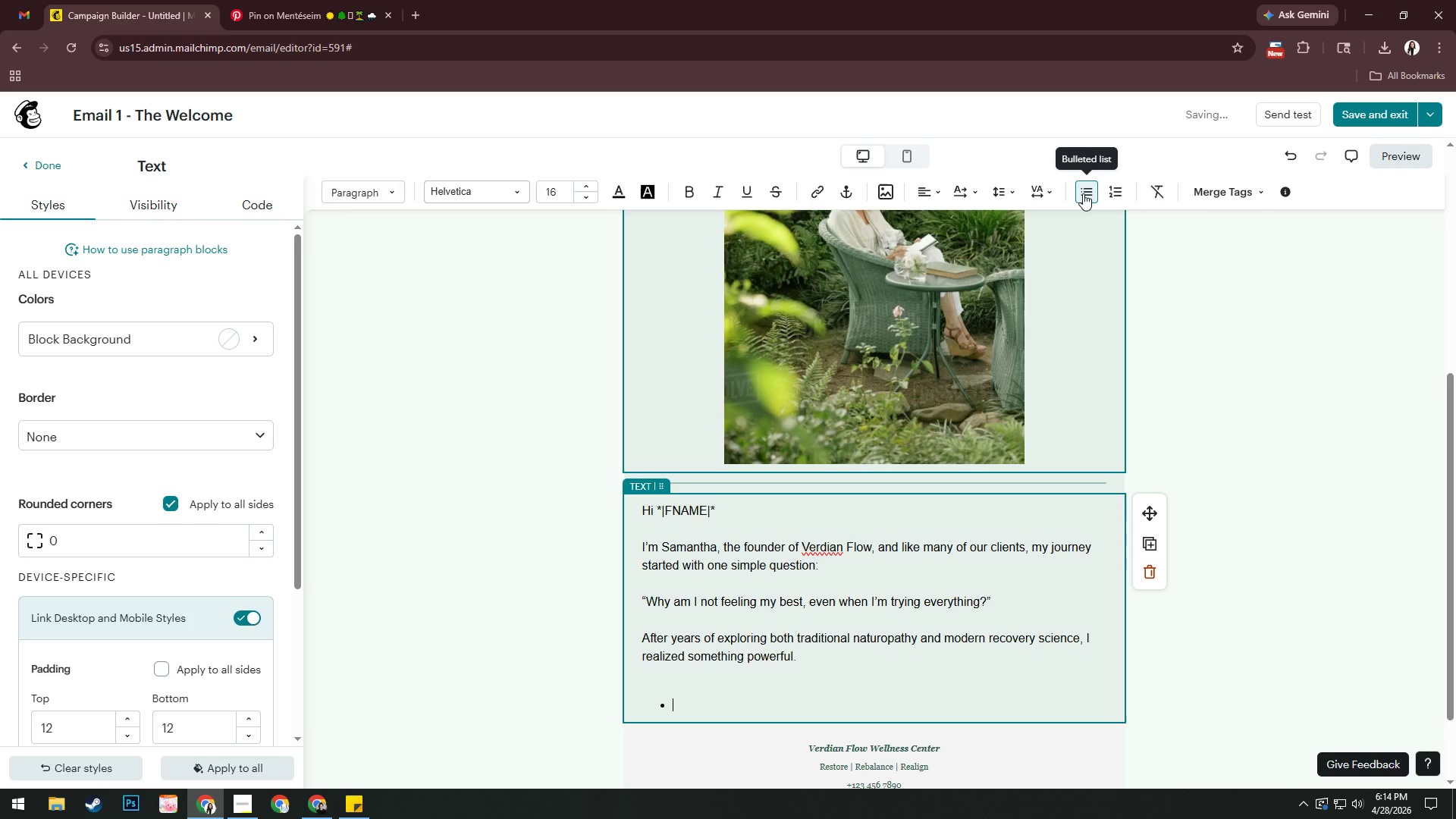 
type(Real healin )
key(Backspace)
key(Backspace)
type(g )
key(Backspace)
key(Backspace)
type(ng doesn't come from quick fixes.)
 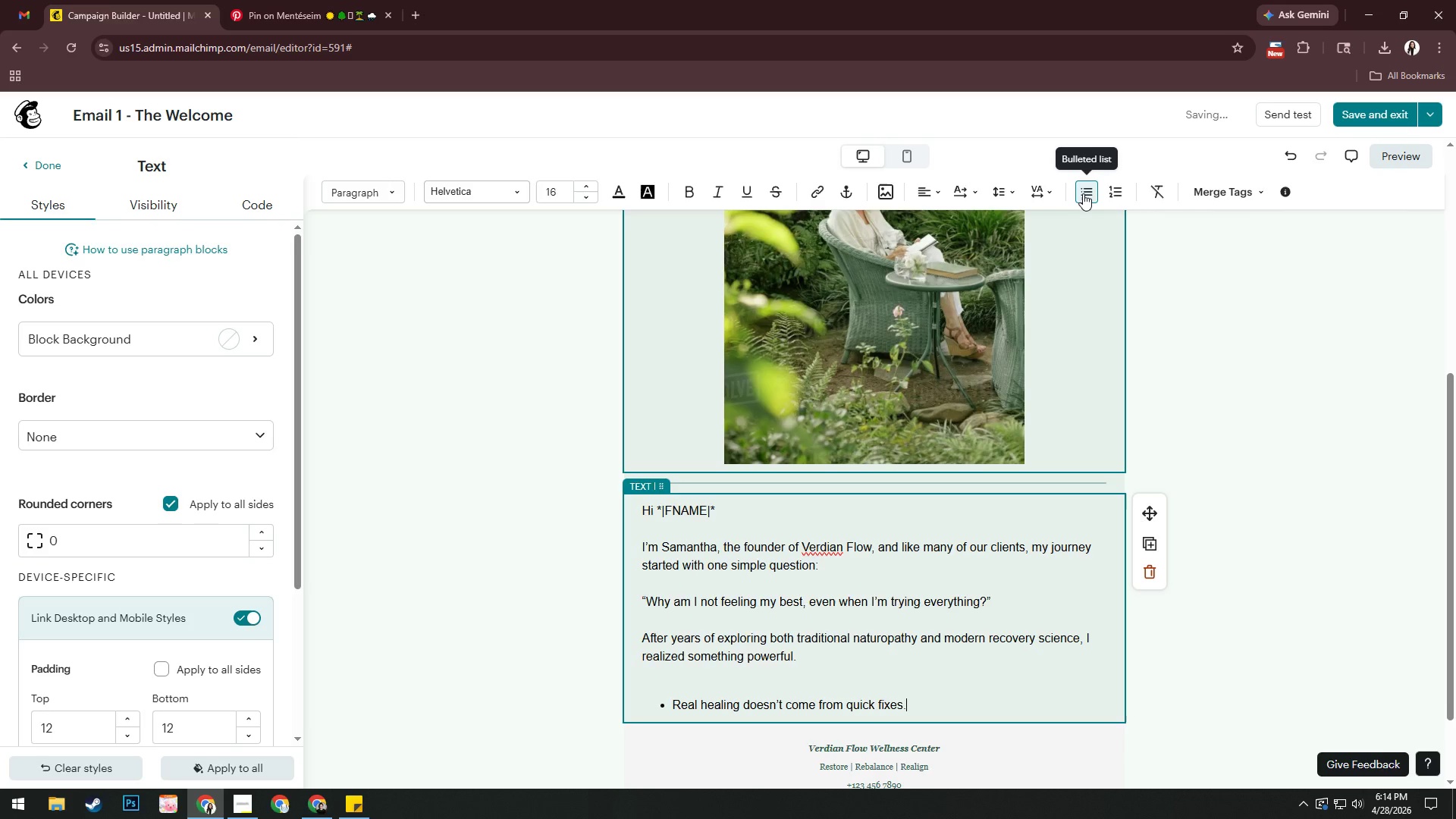 
key(Enter)
 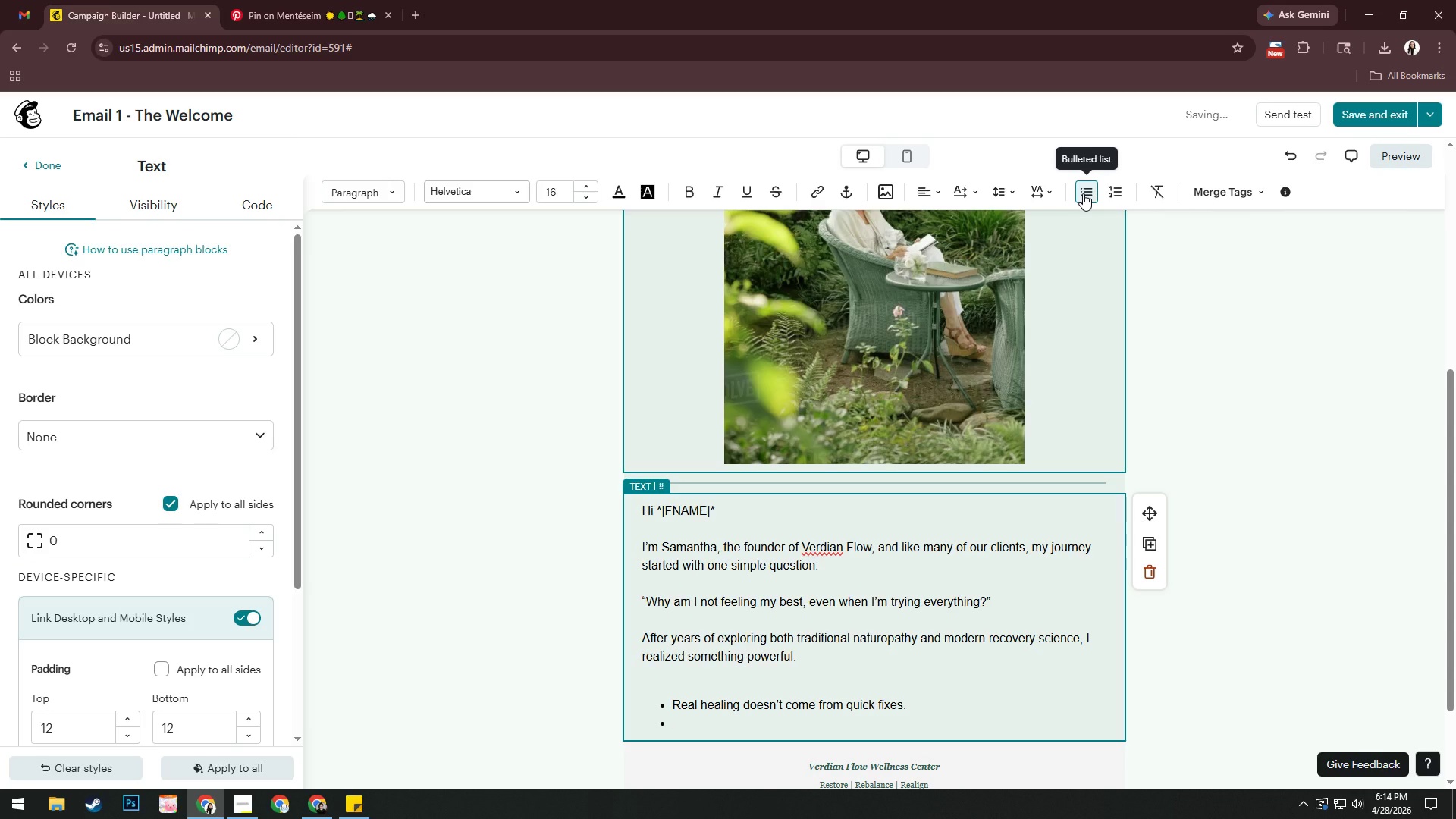 
type(It comes from)
 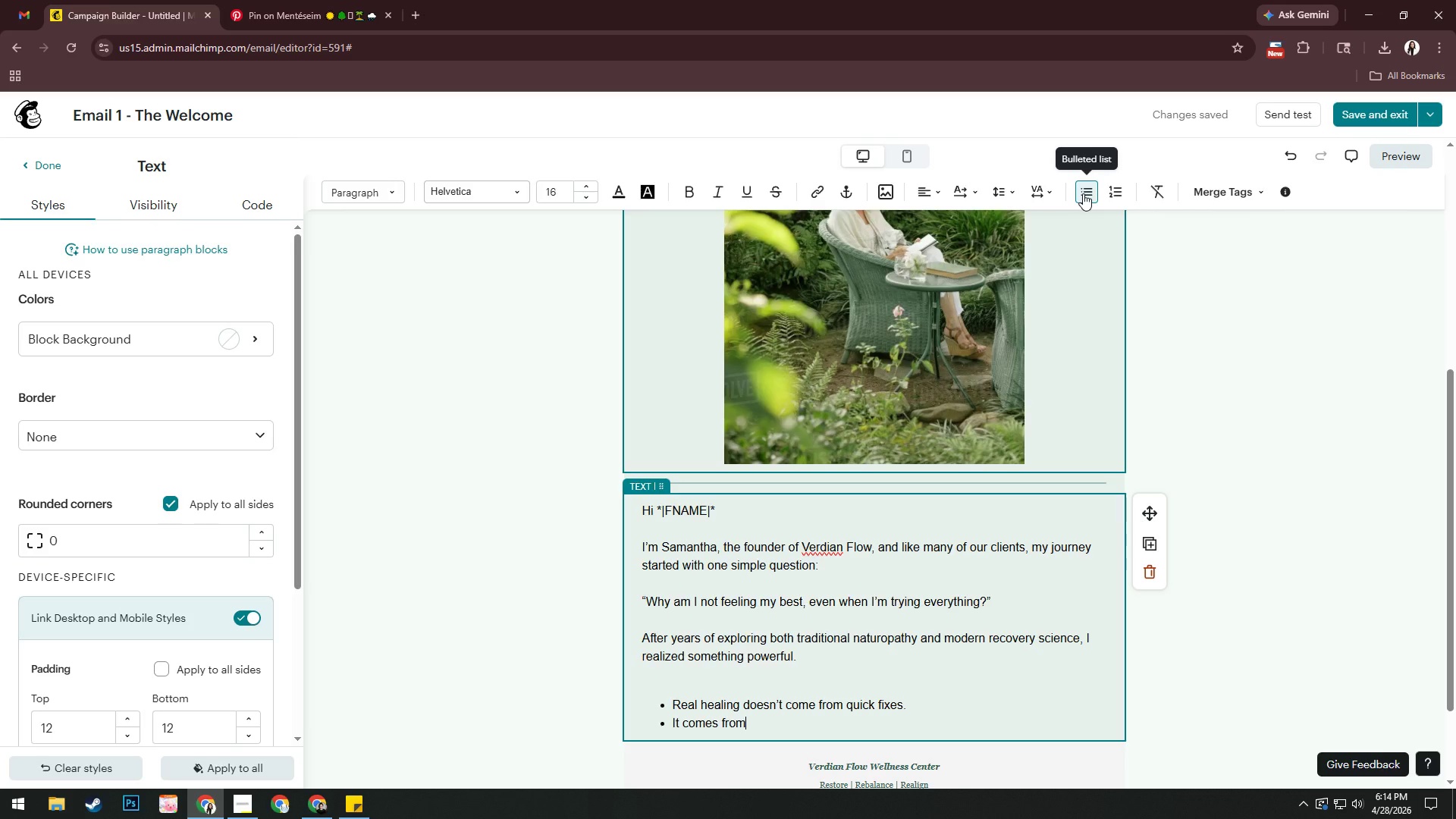 
wait(7.47)
 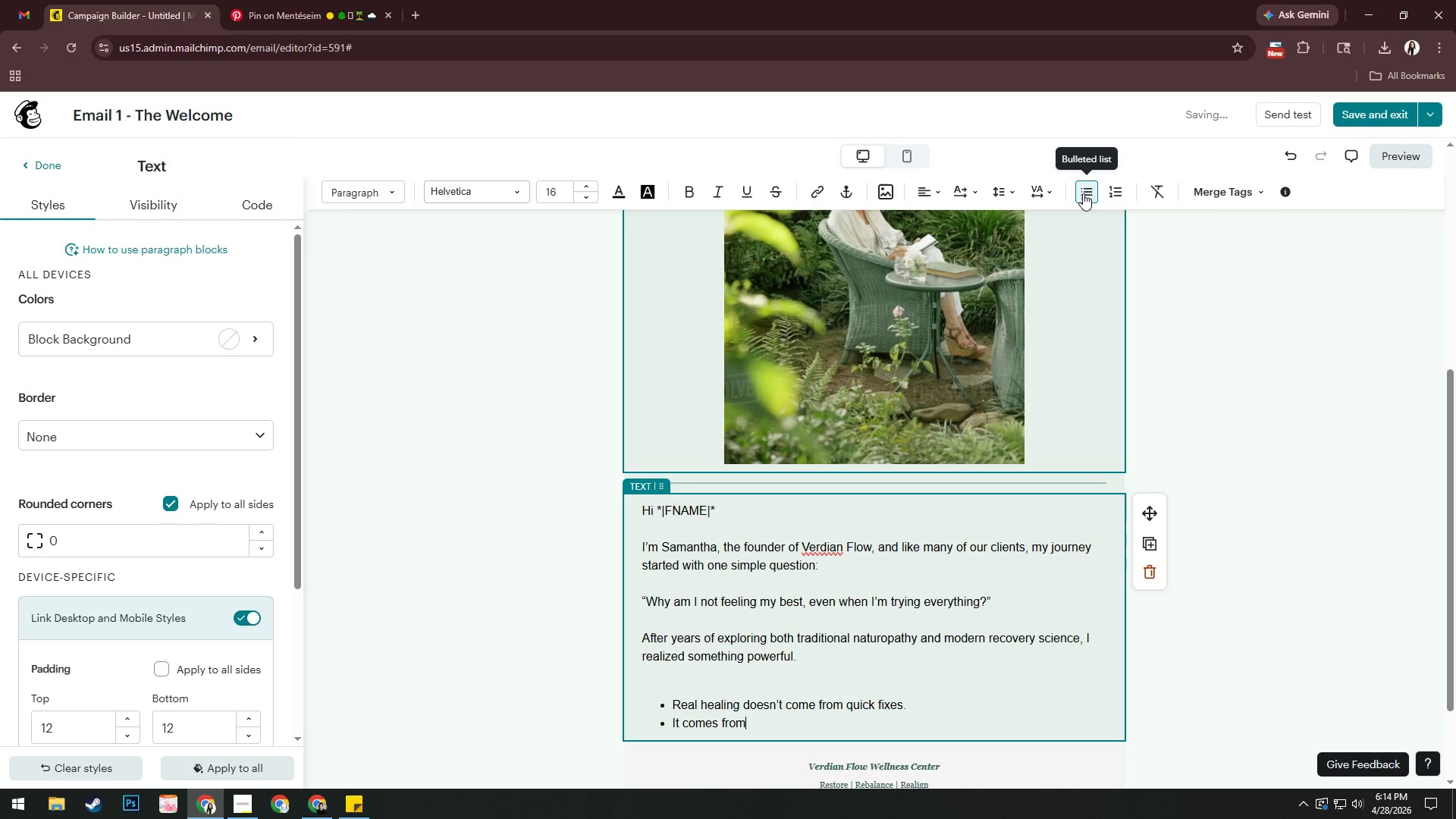 
type( understanding your body as a whole)
 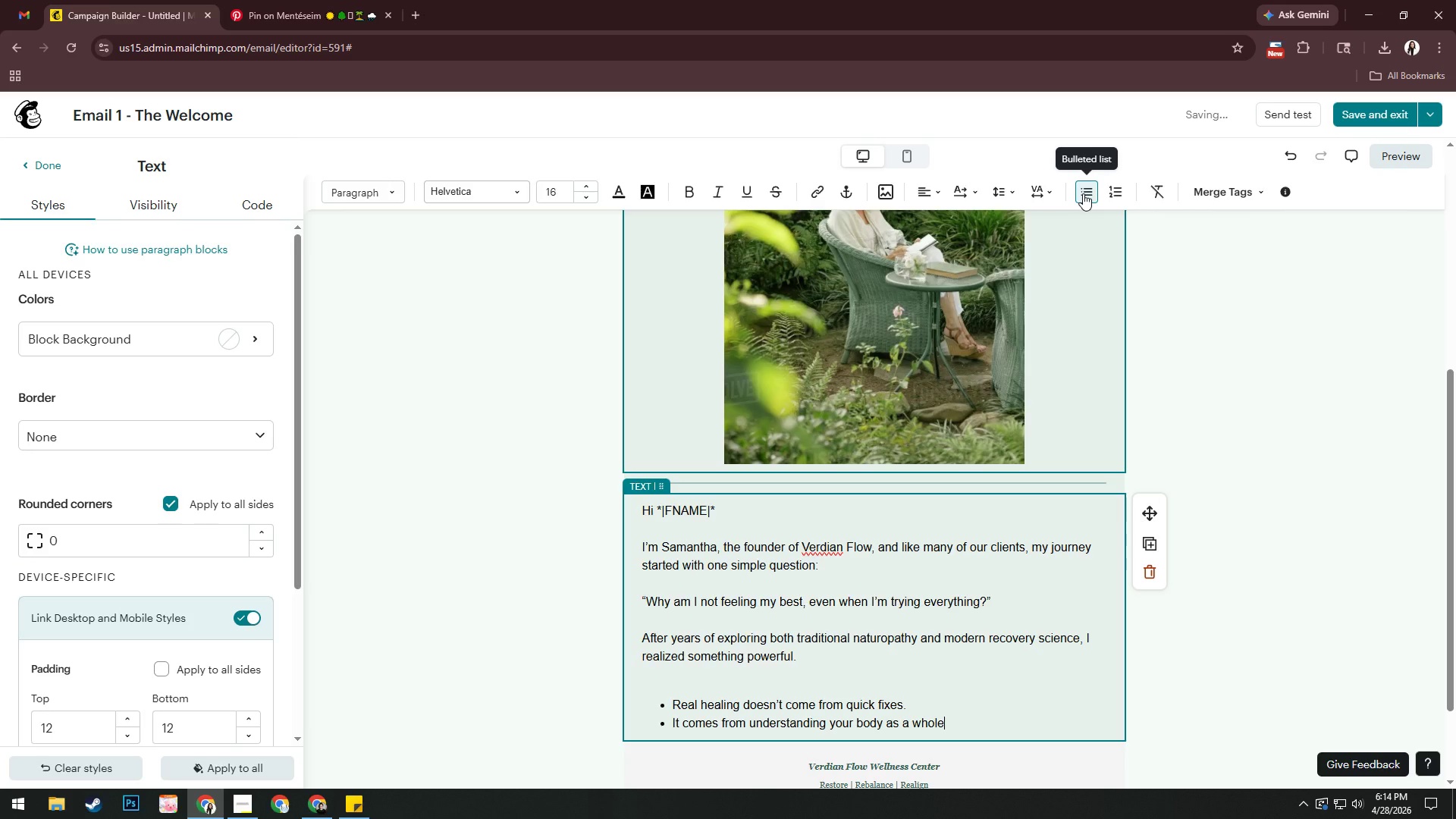 
key(Enter)
 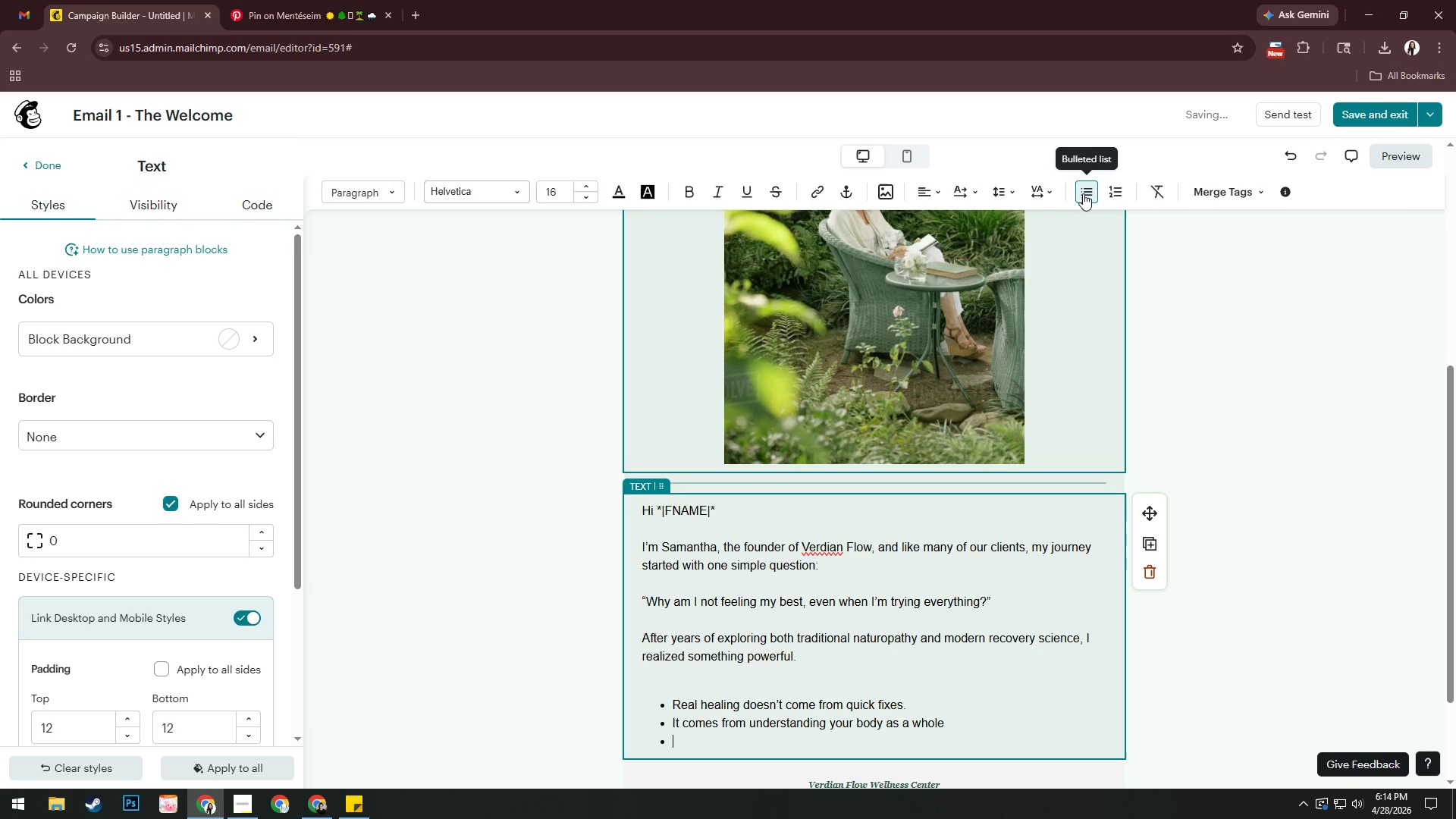 
key(Enter)
 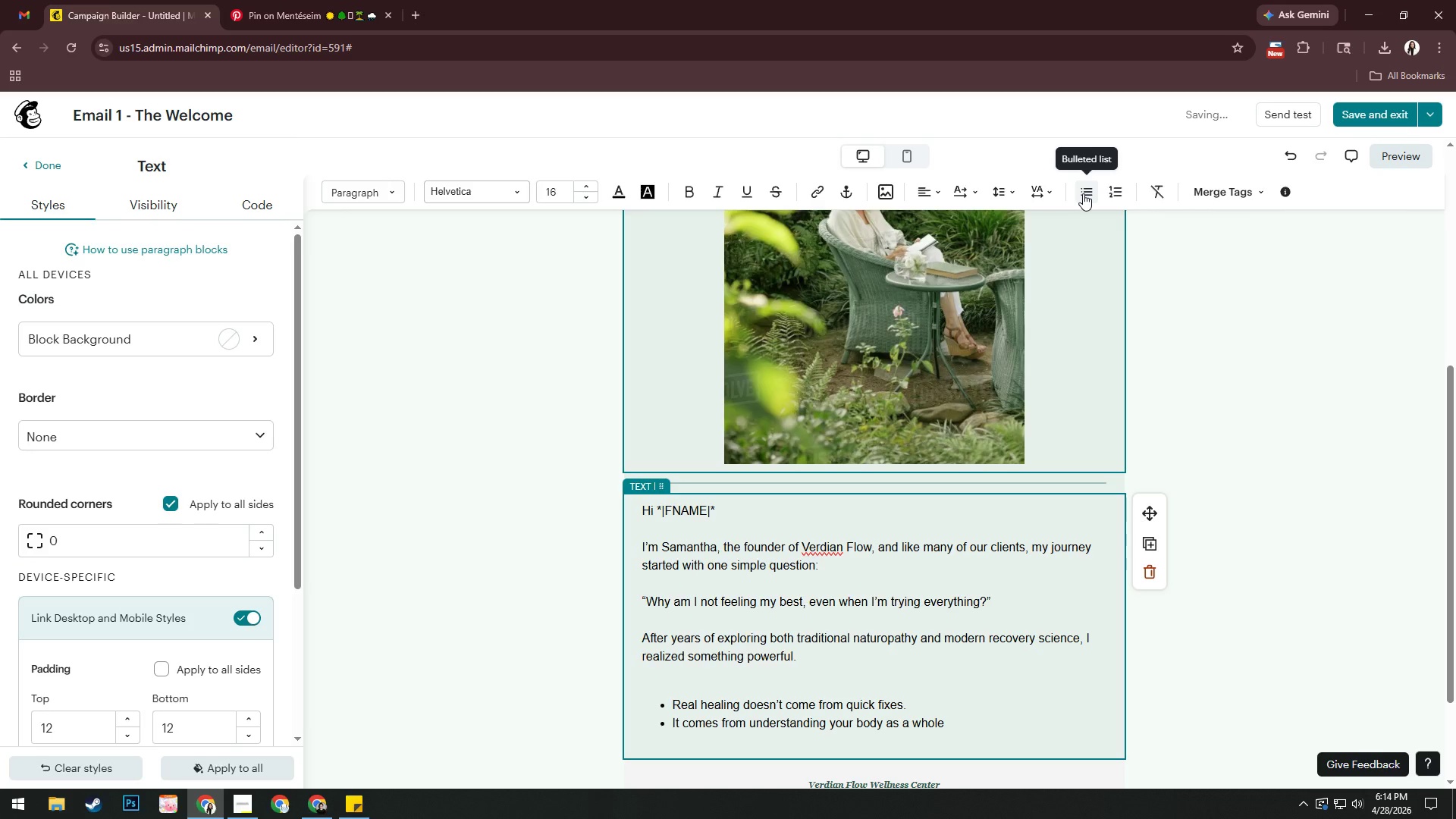 
key(Enter)
 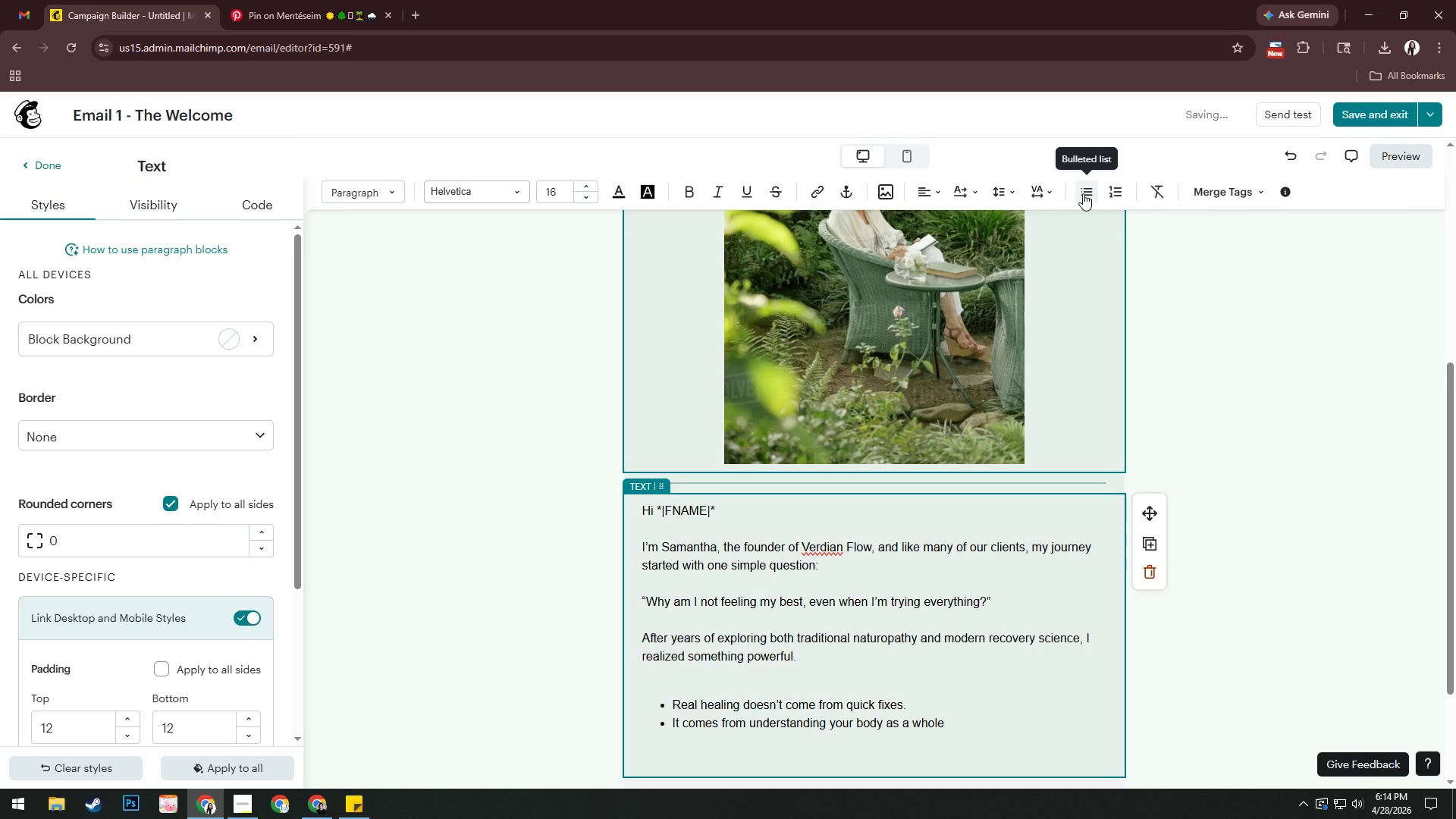 
type(That's exactly )
 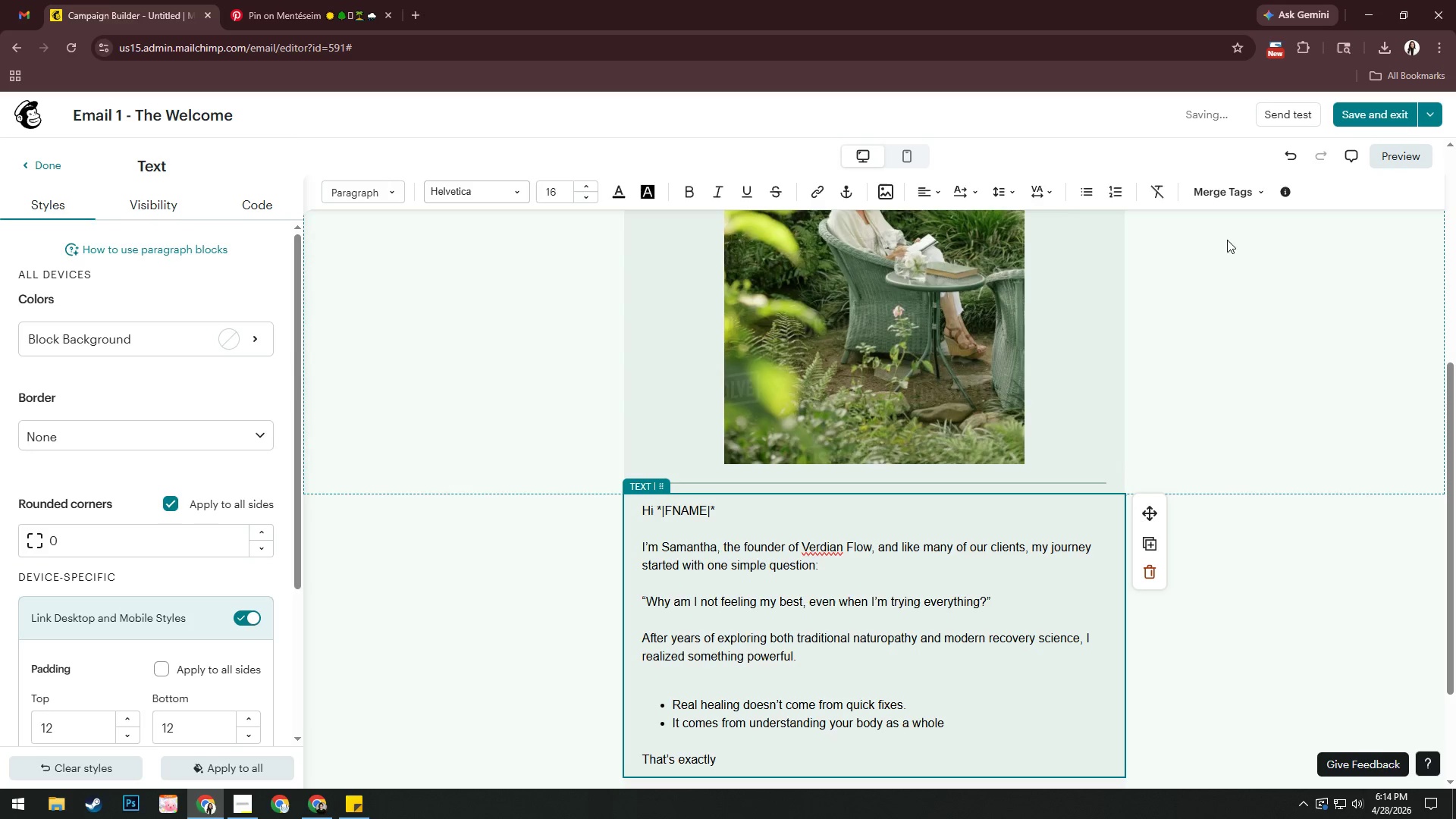 
scroll: coordinate [1090, 435], scroll_direction: down, amount: 4.0
 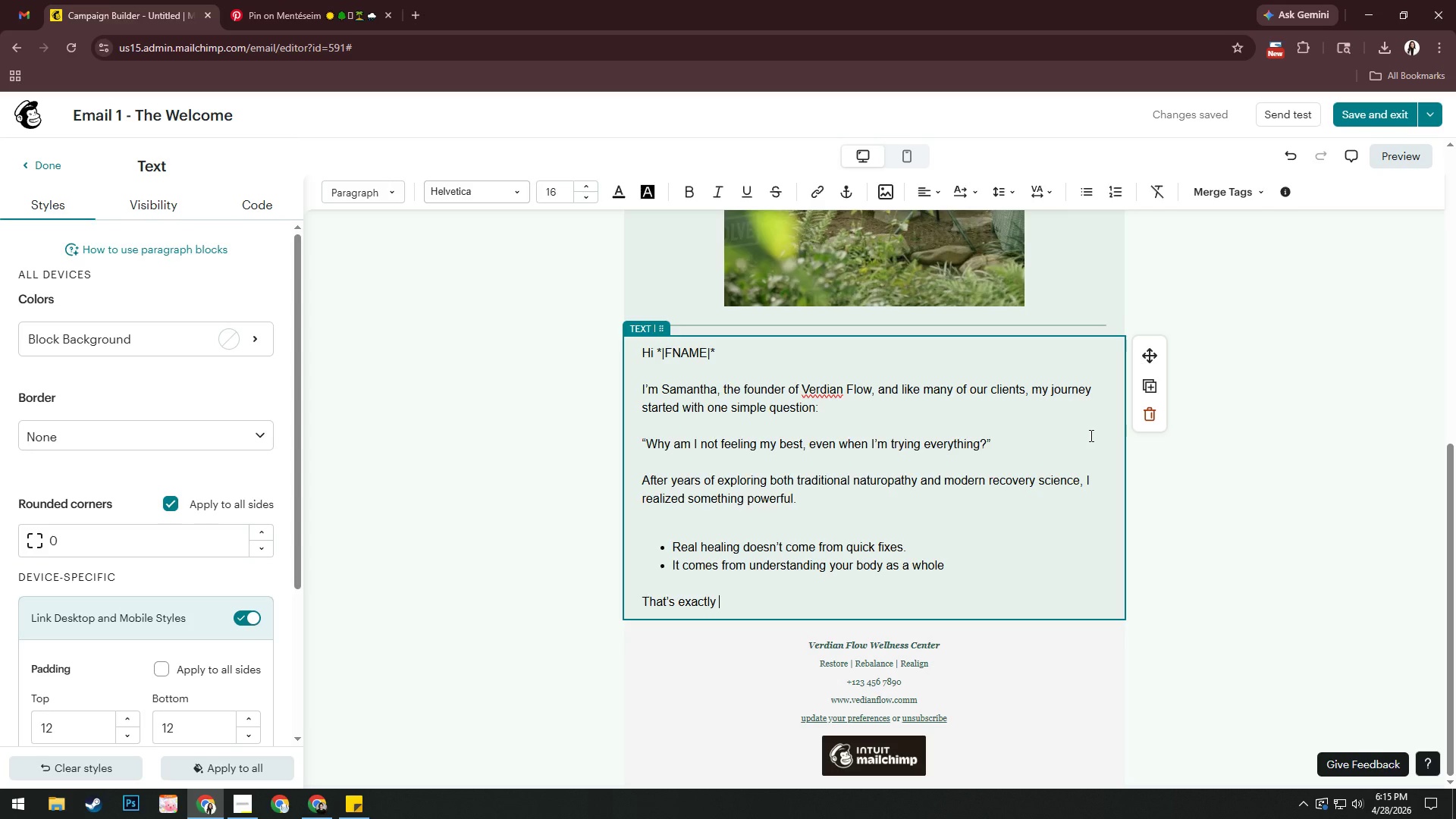 
wait(27.18)
 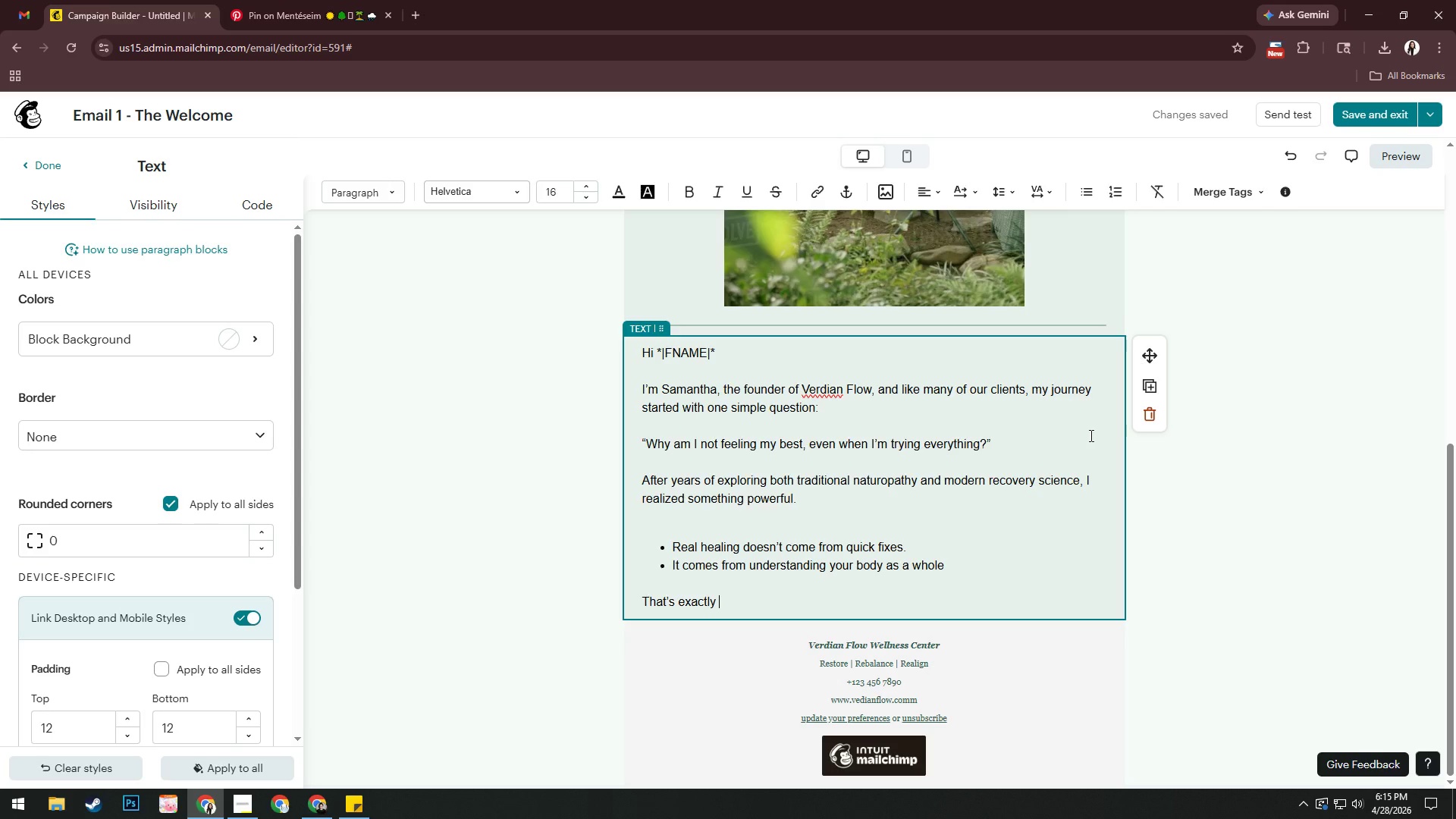 
type(why Vers)
key(Backspace)
type(dian Flow was created.)
 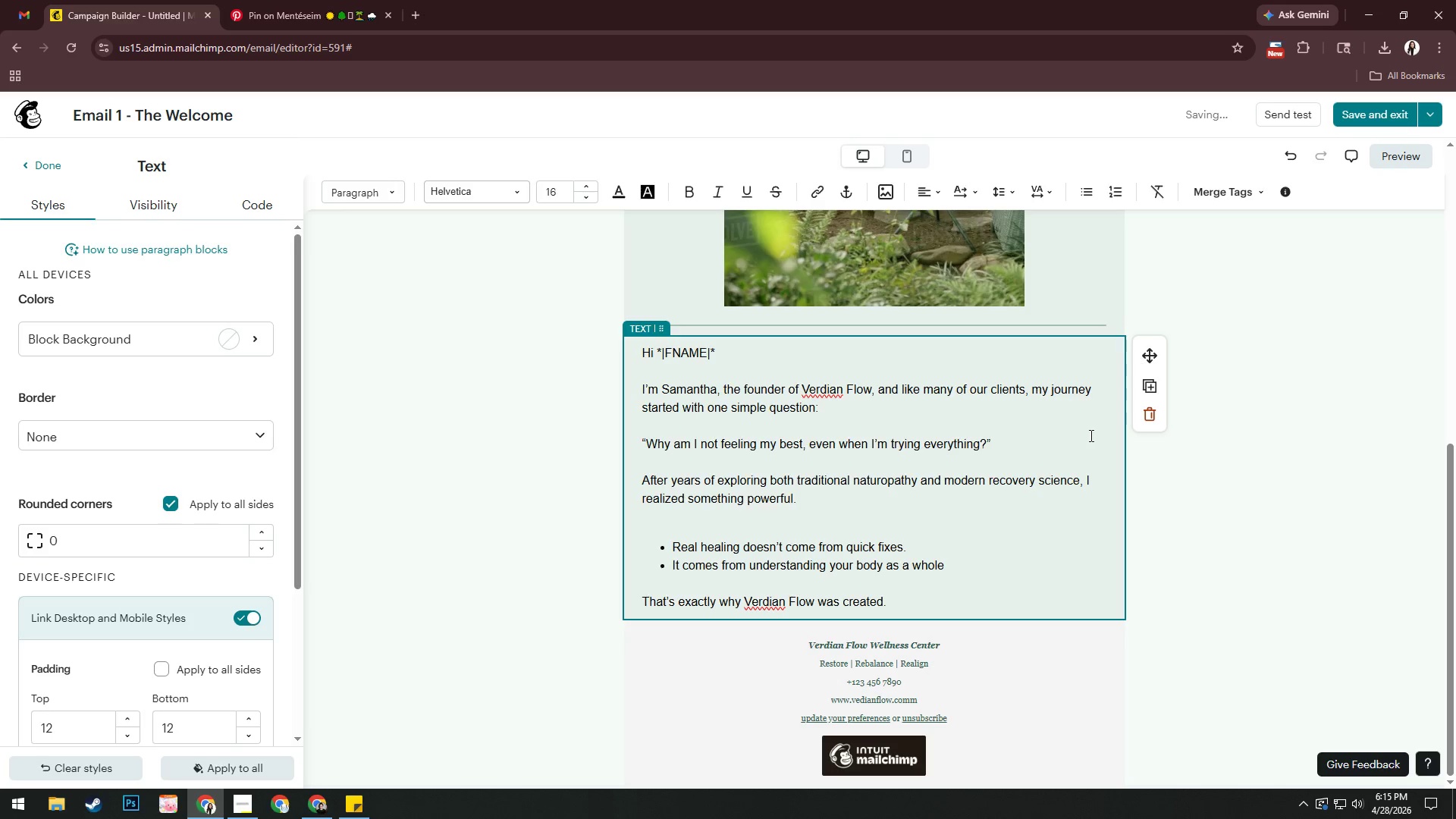 
scroll: coordinate [1121, 460], scroll_direction: down, amount: 2.0
 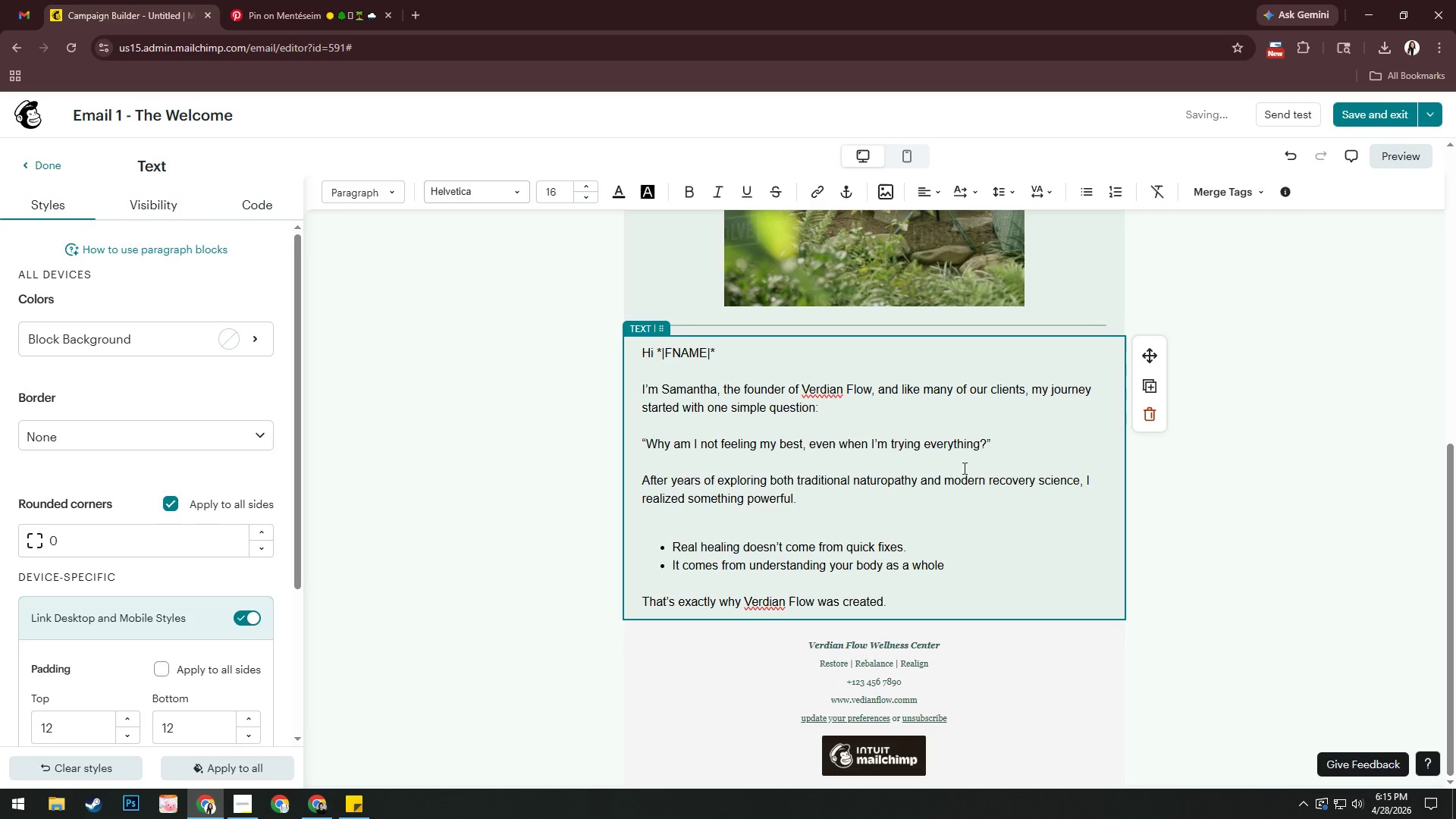 
key(Control+ControlLeft)
 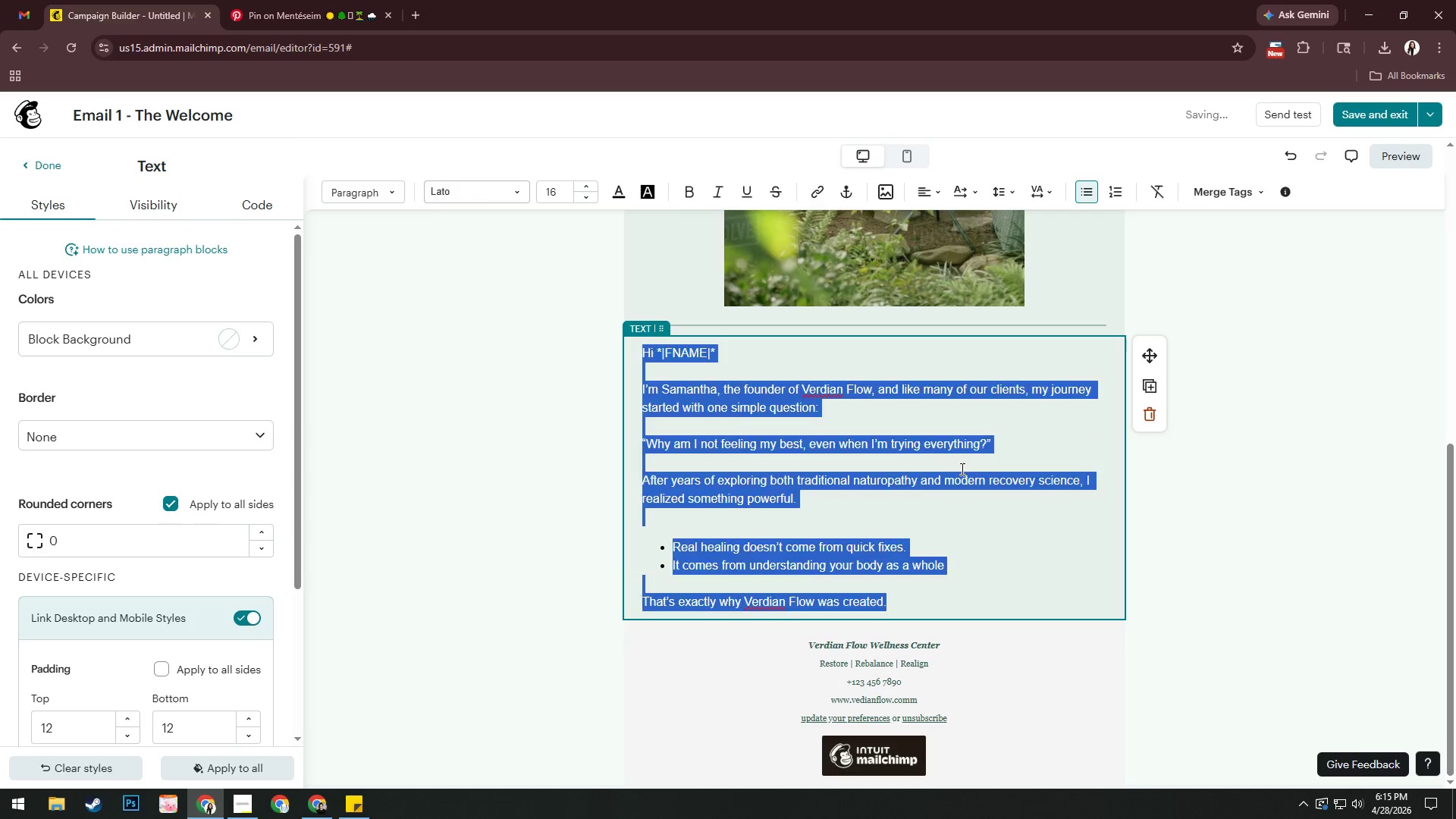 
key(Control+A)
 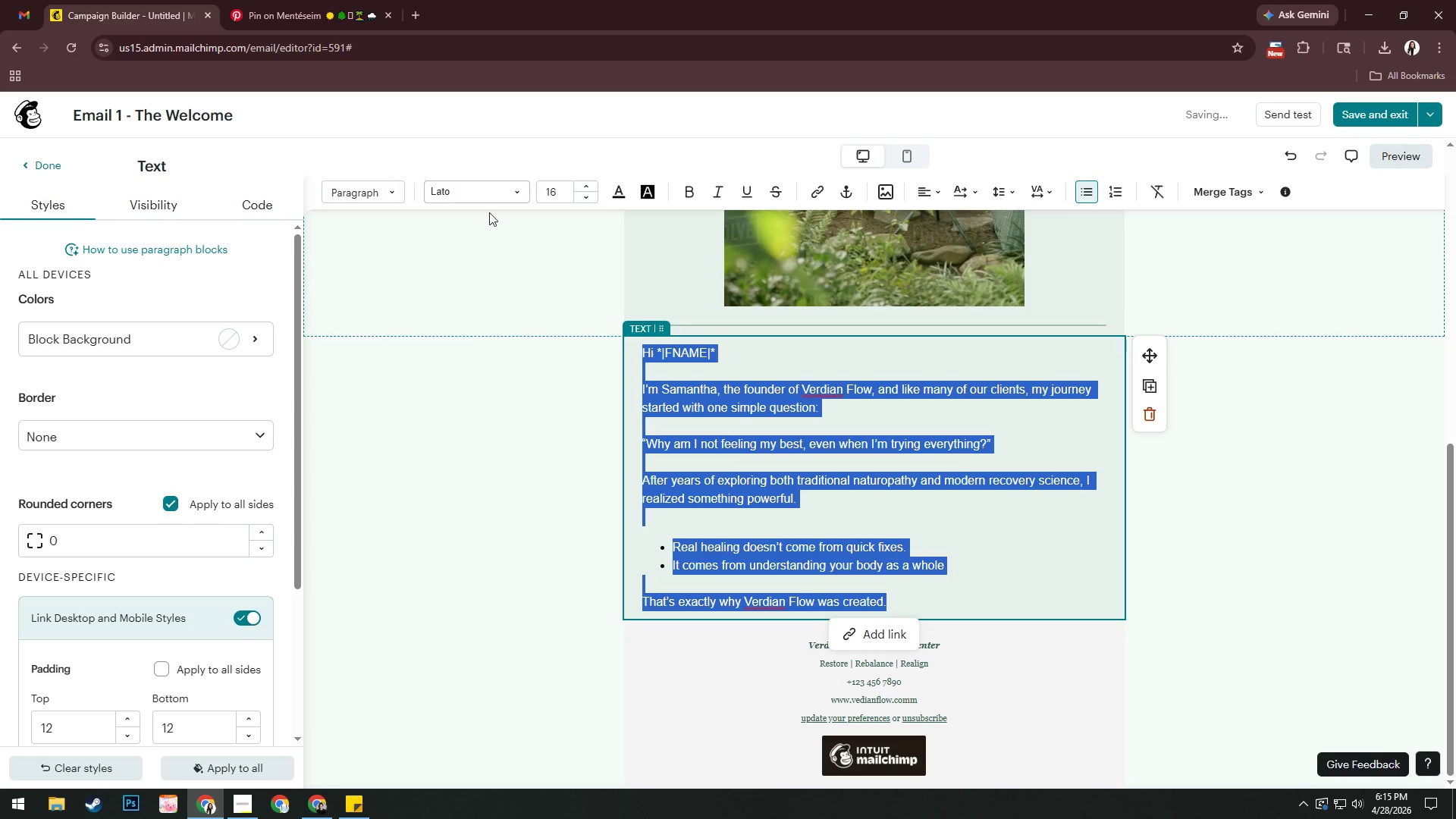 
left_click([494, 187])
 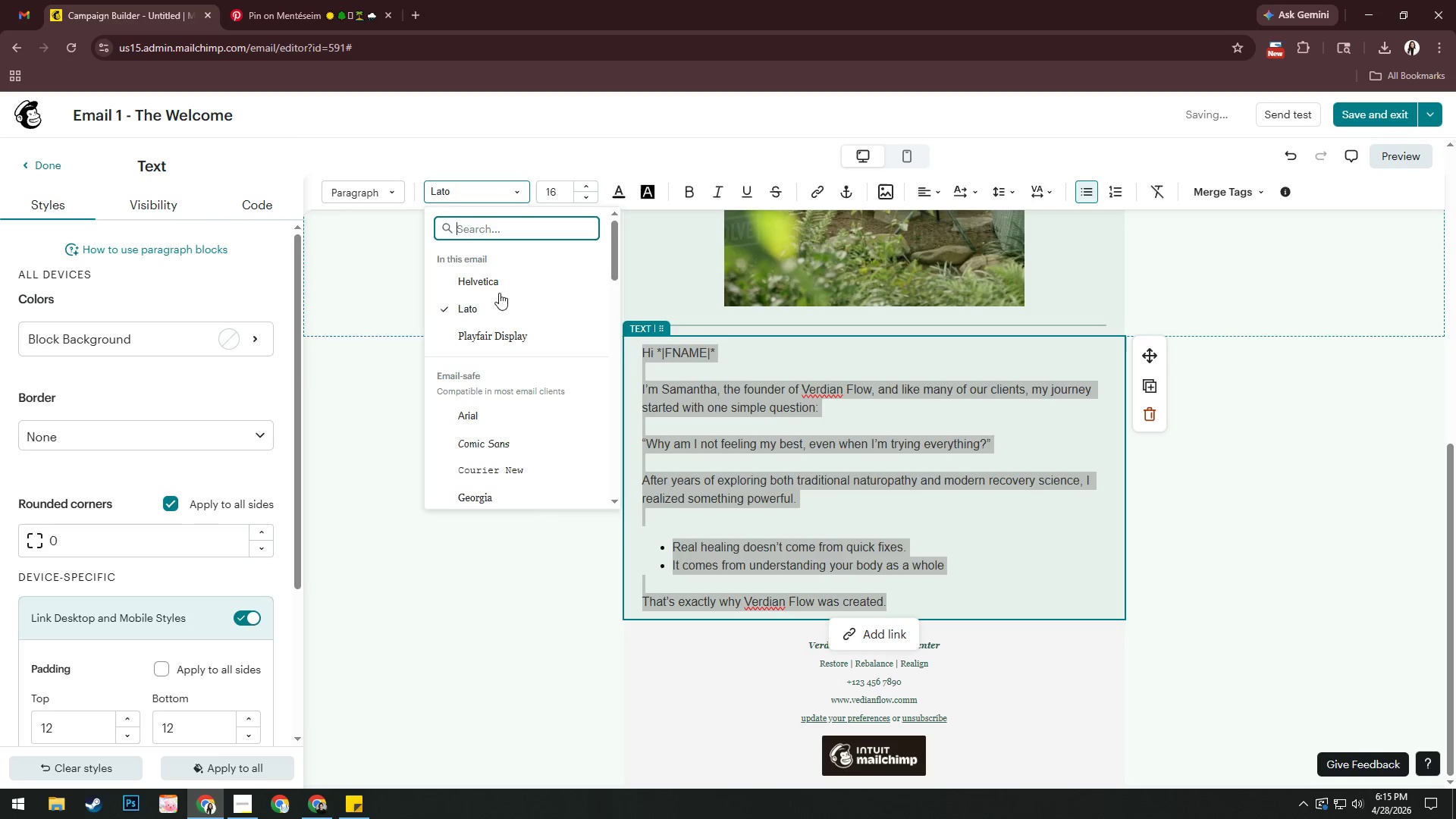 
left_click([499, 308])
 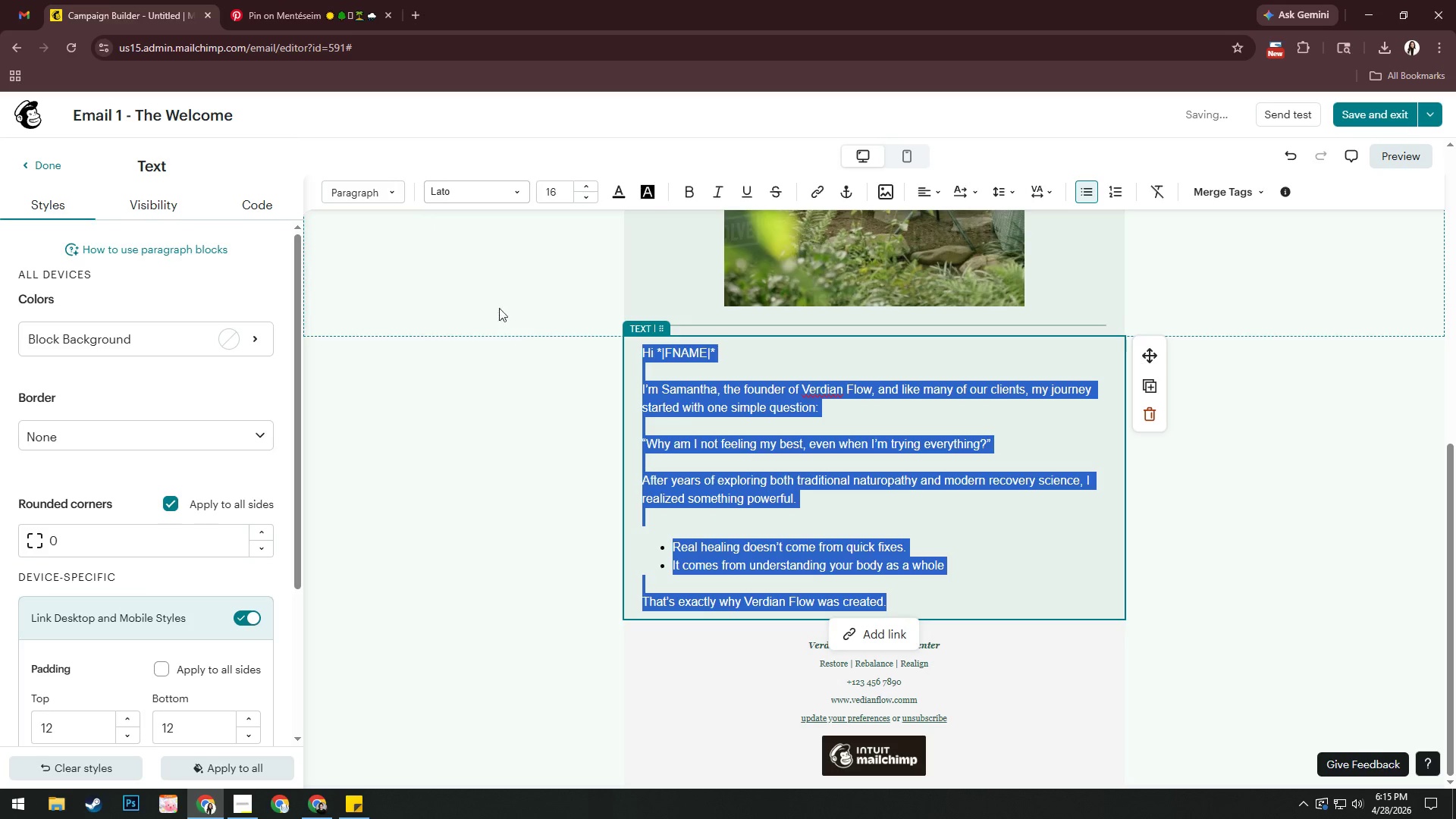 
left_click([794, 459])
 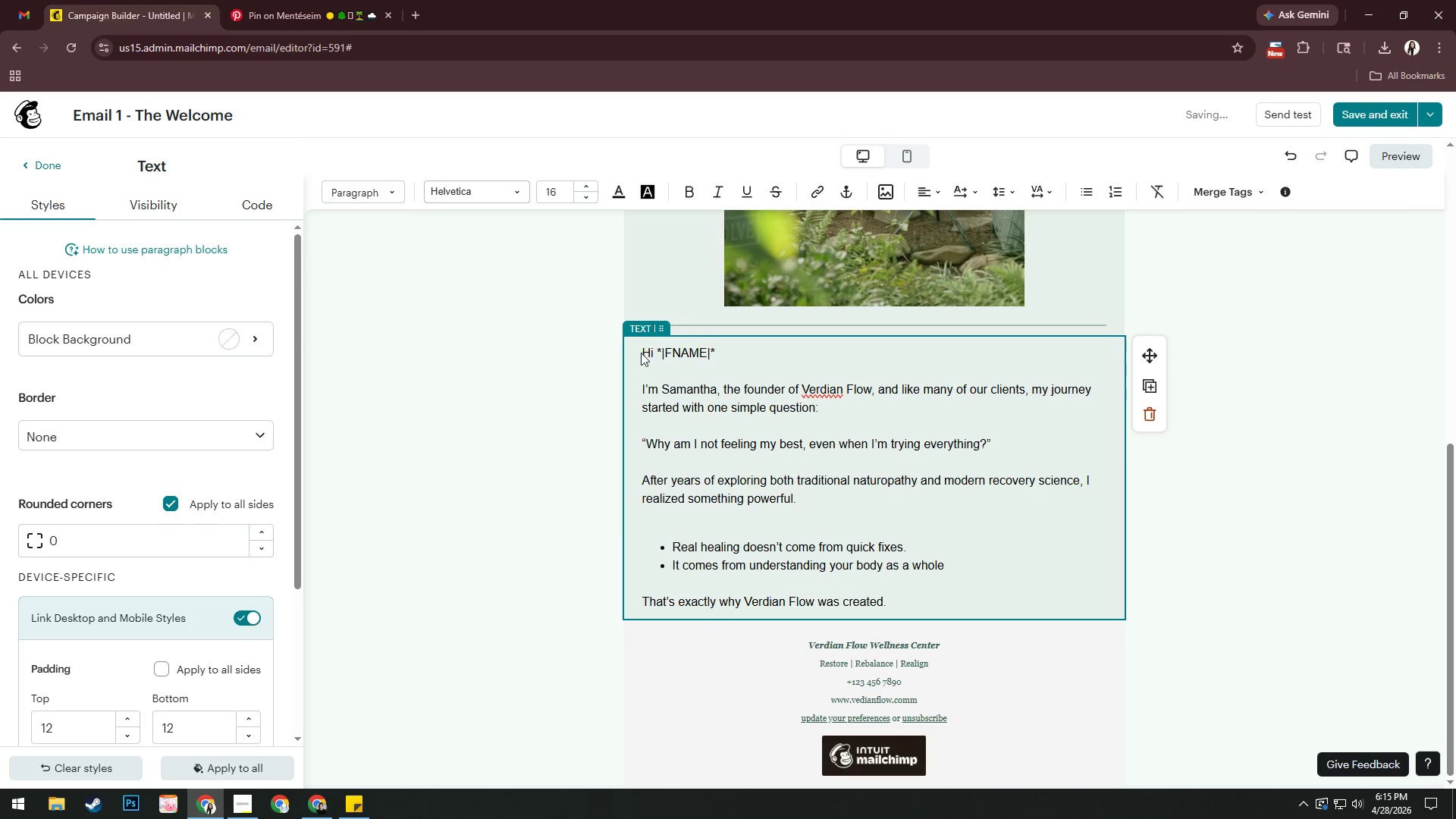 
left_click_drag(start_coordinate=[641, 353], to_coordinate=[741, 354])
 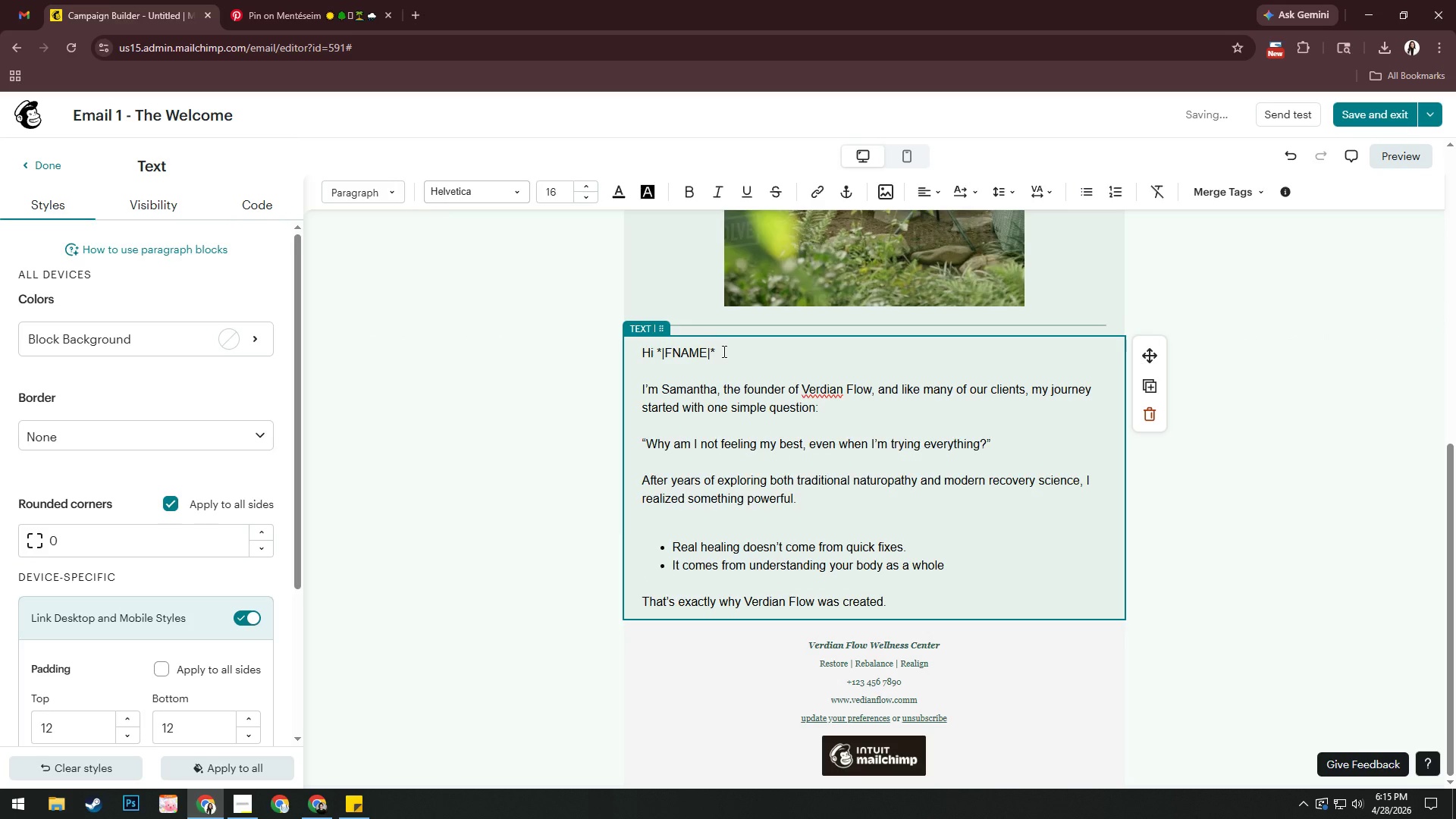 
left_click_drag(start_coordinate=[723, 351], to_coordinate=[632, 352])
 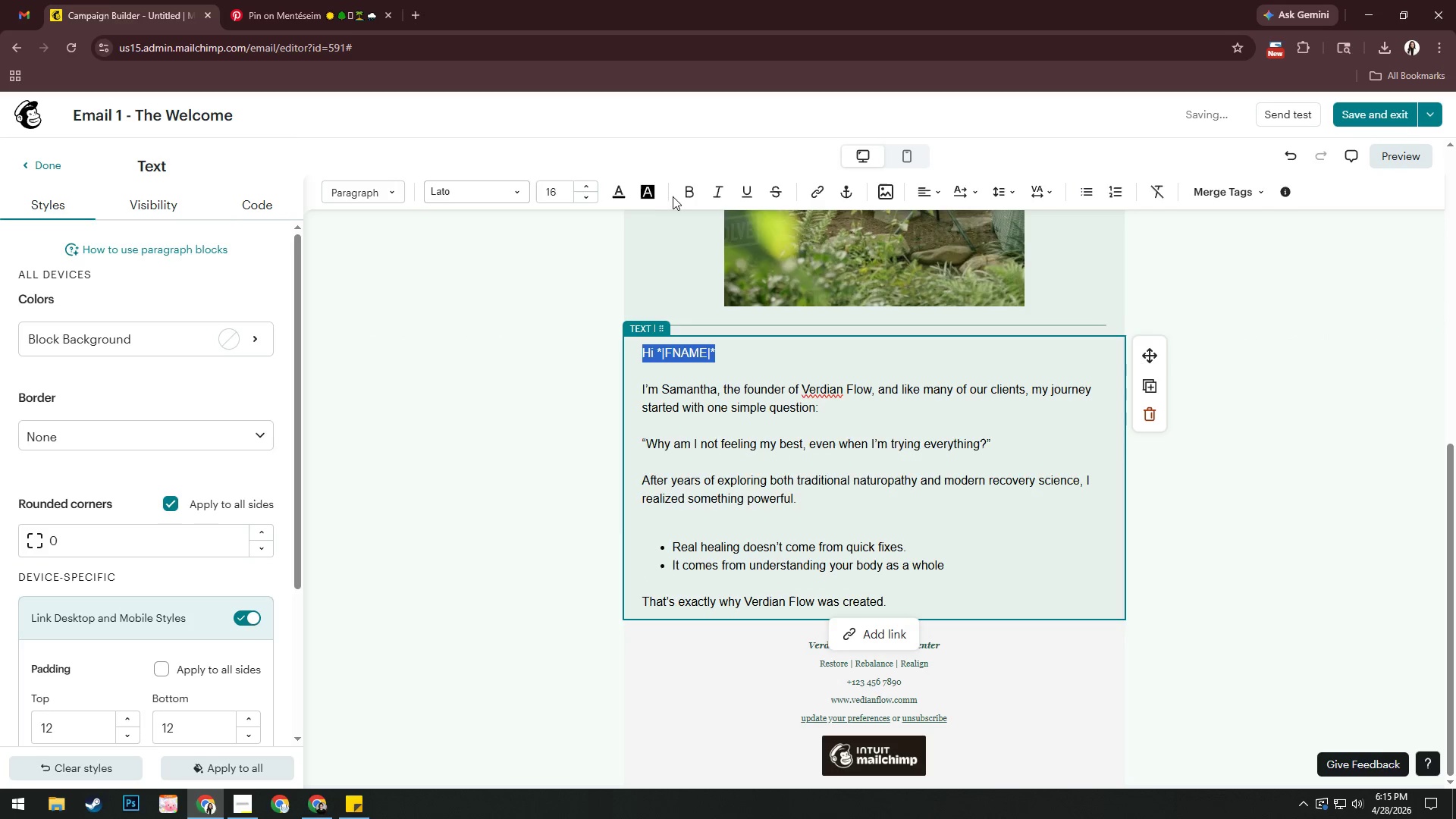 
left_click([687, 196])
 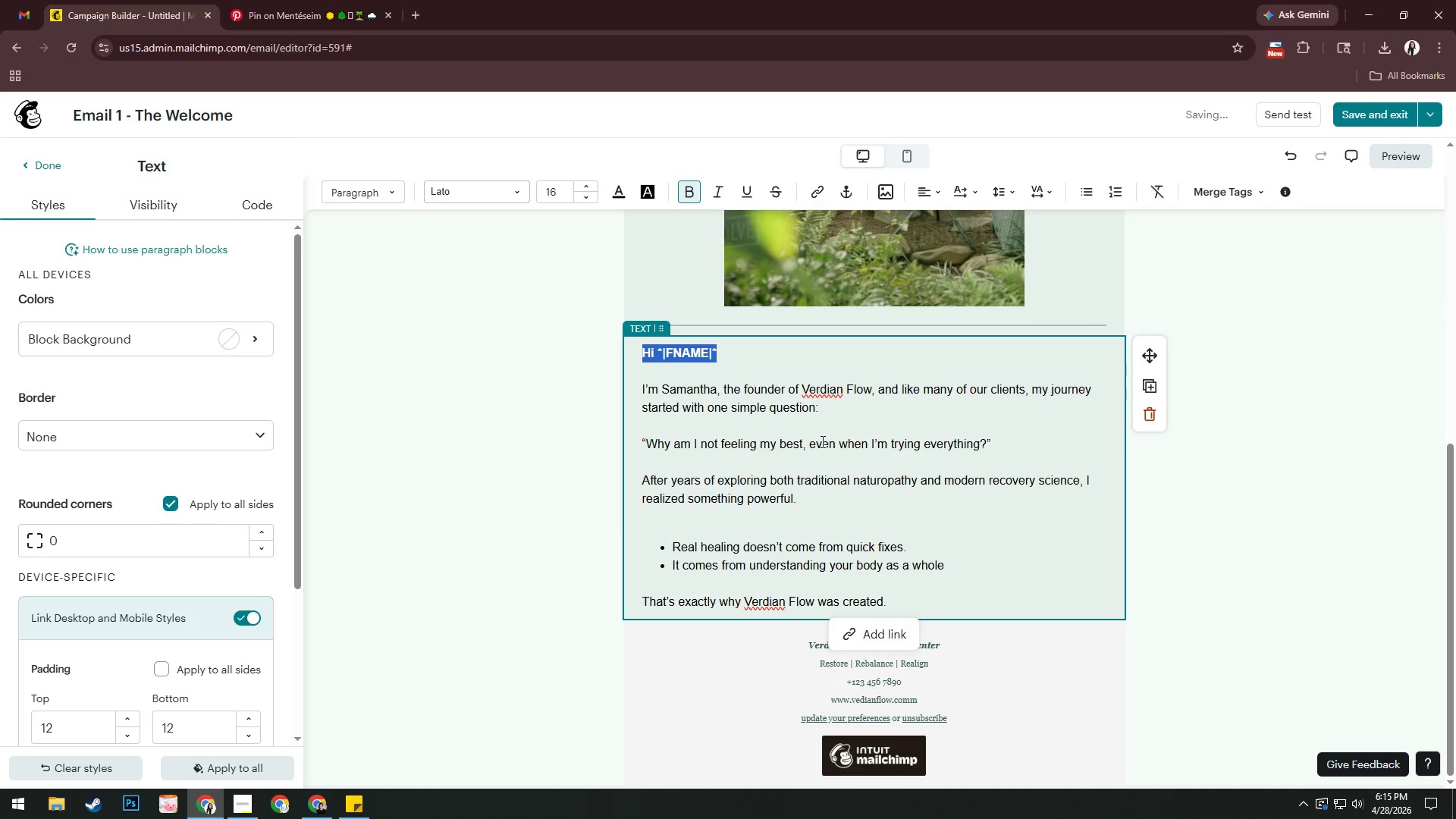 
left_click([821, 441])
 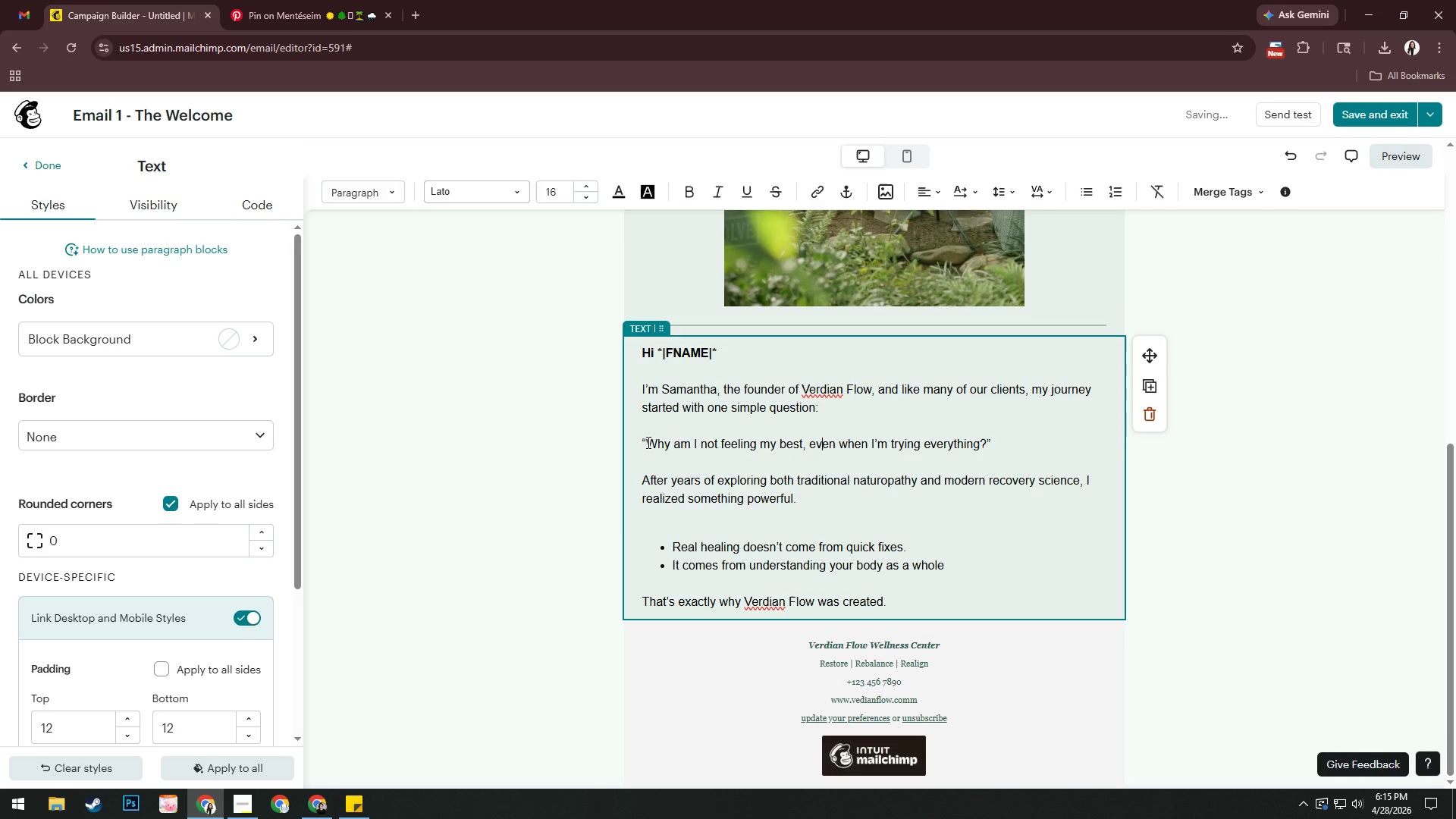 
left_click_drag(start_coordinate=[647, 441], to_coordinate=[984, 444])
 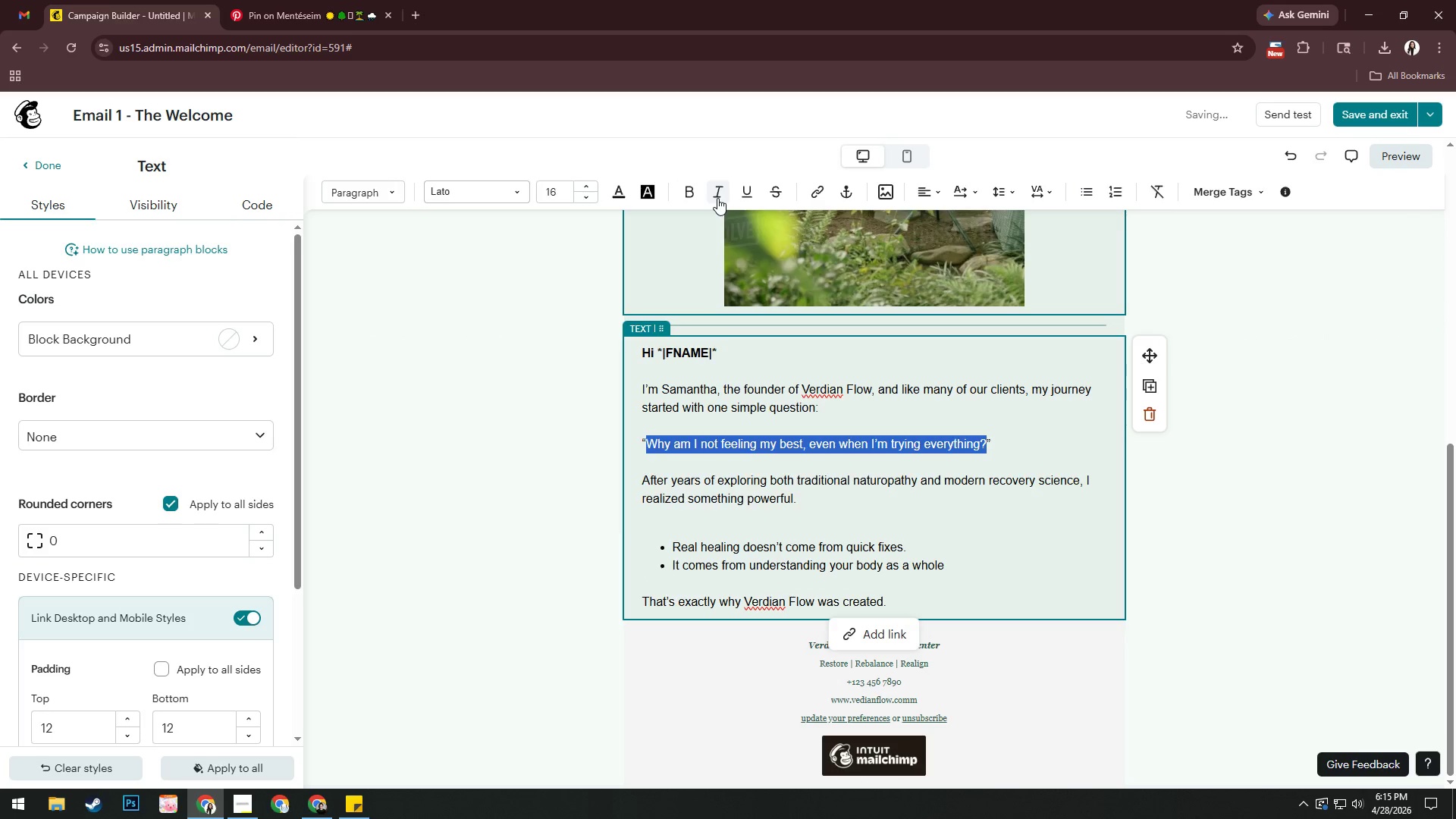 
left_click([717, 198])
 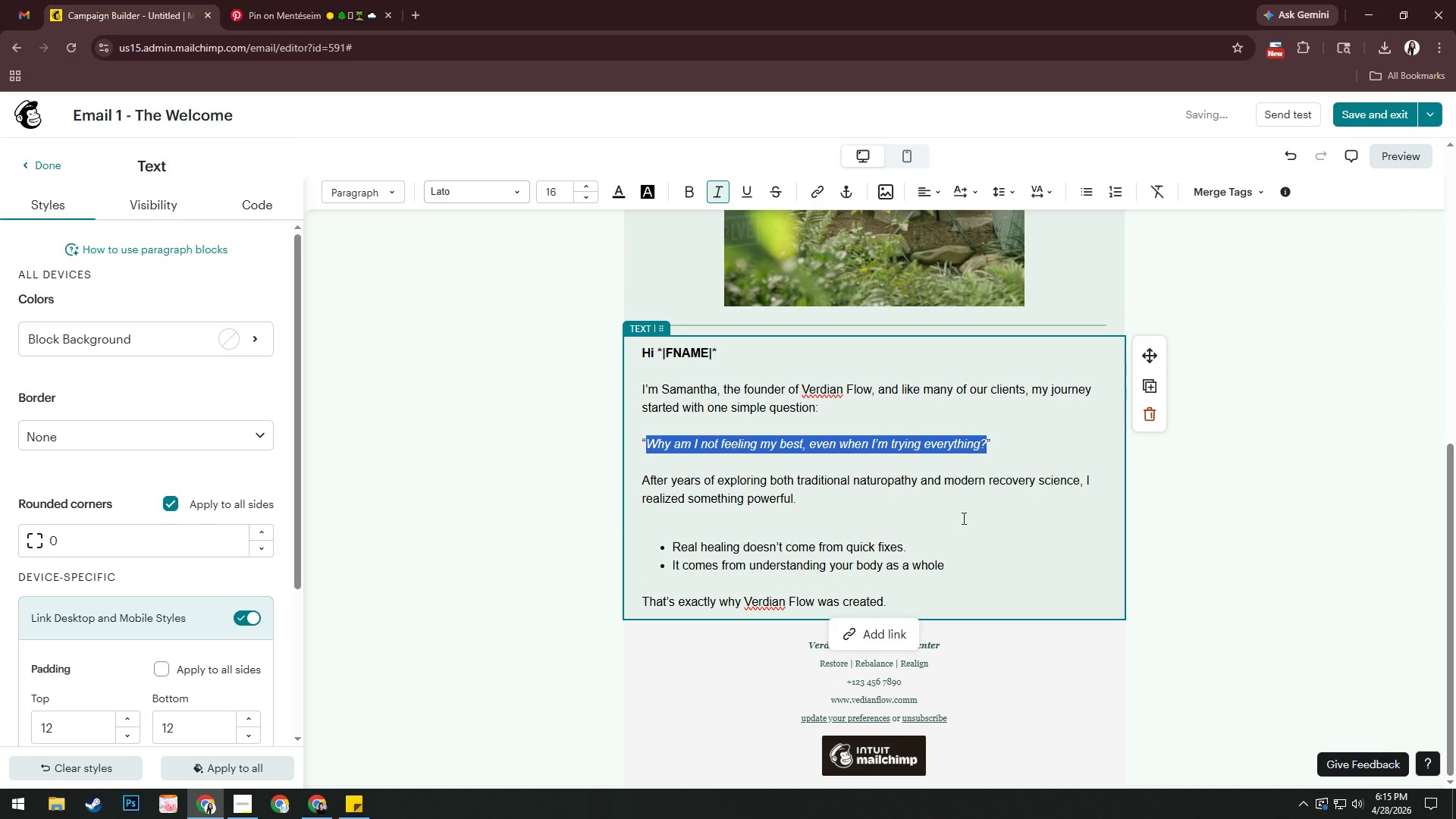 
left_click([962, 518])
 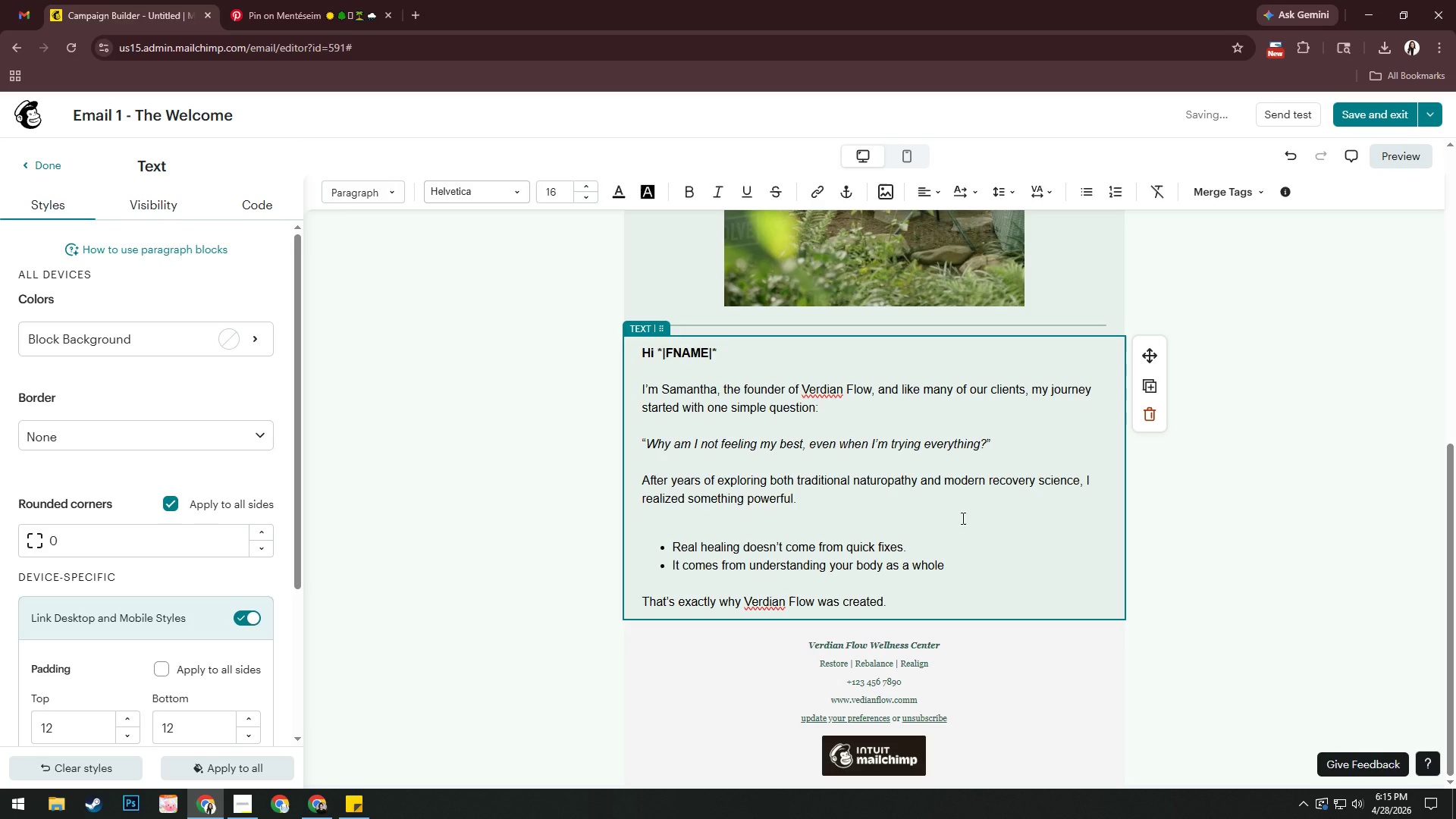 
left_click([959, 572])
 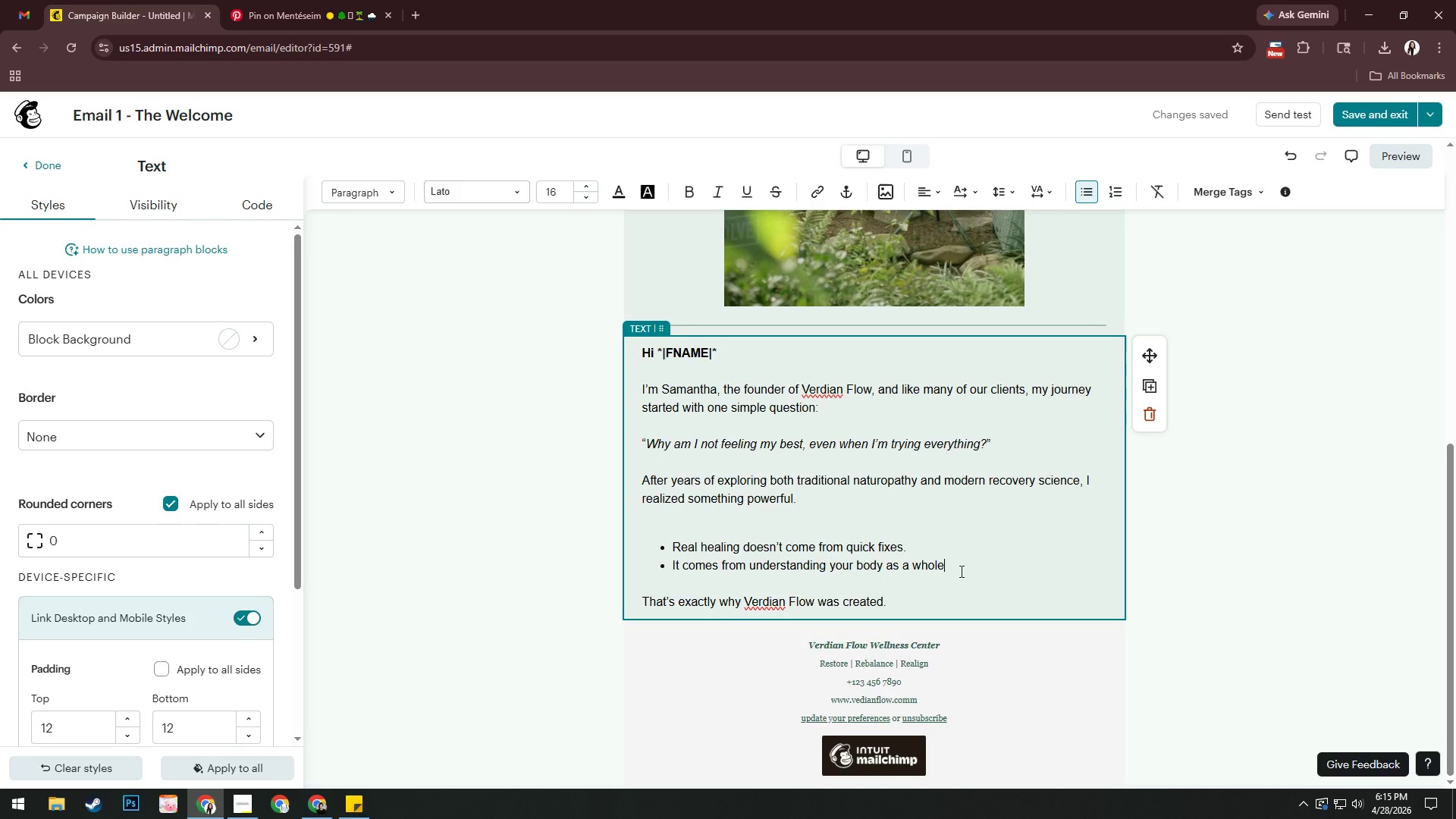 
key(NumpadEnter)
 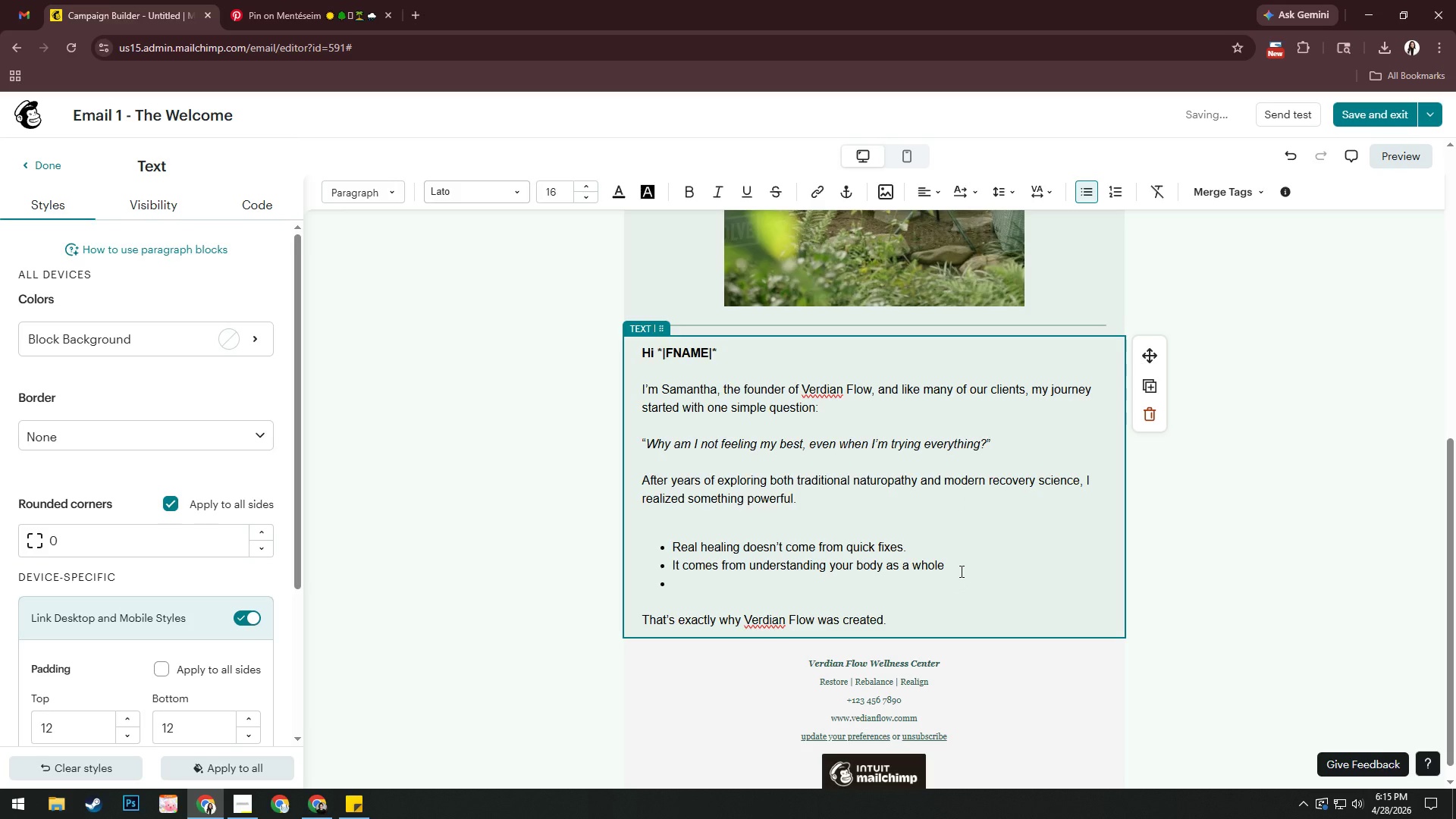 
key(Backspace)
 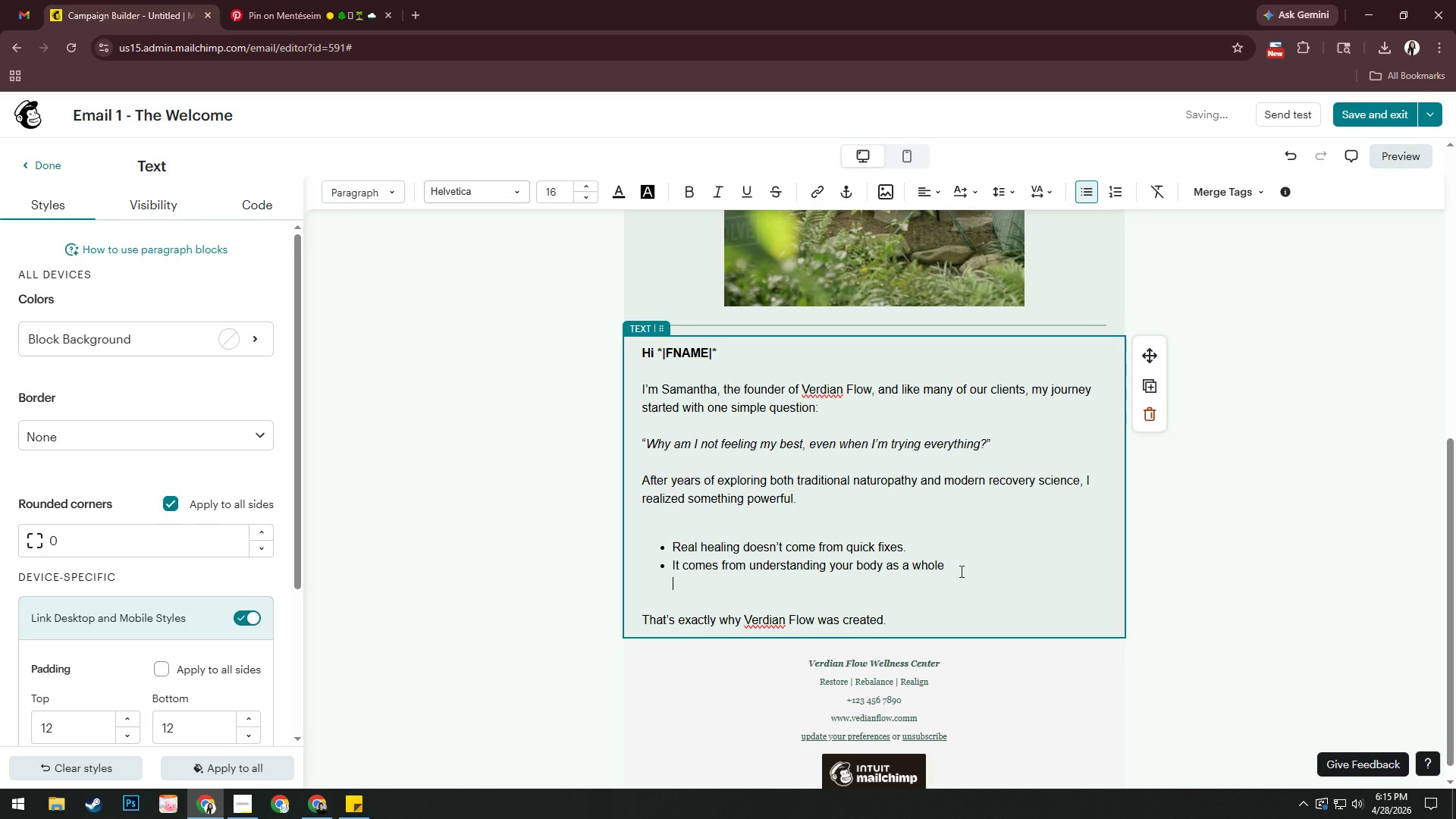 
key(Backspace)
 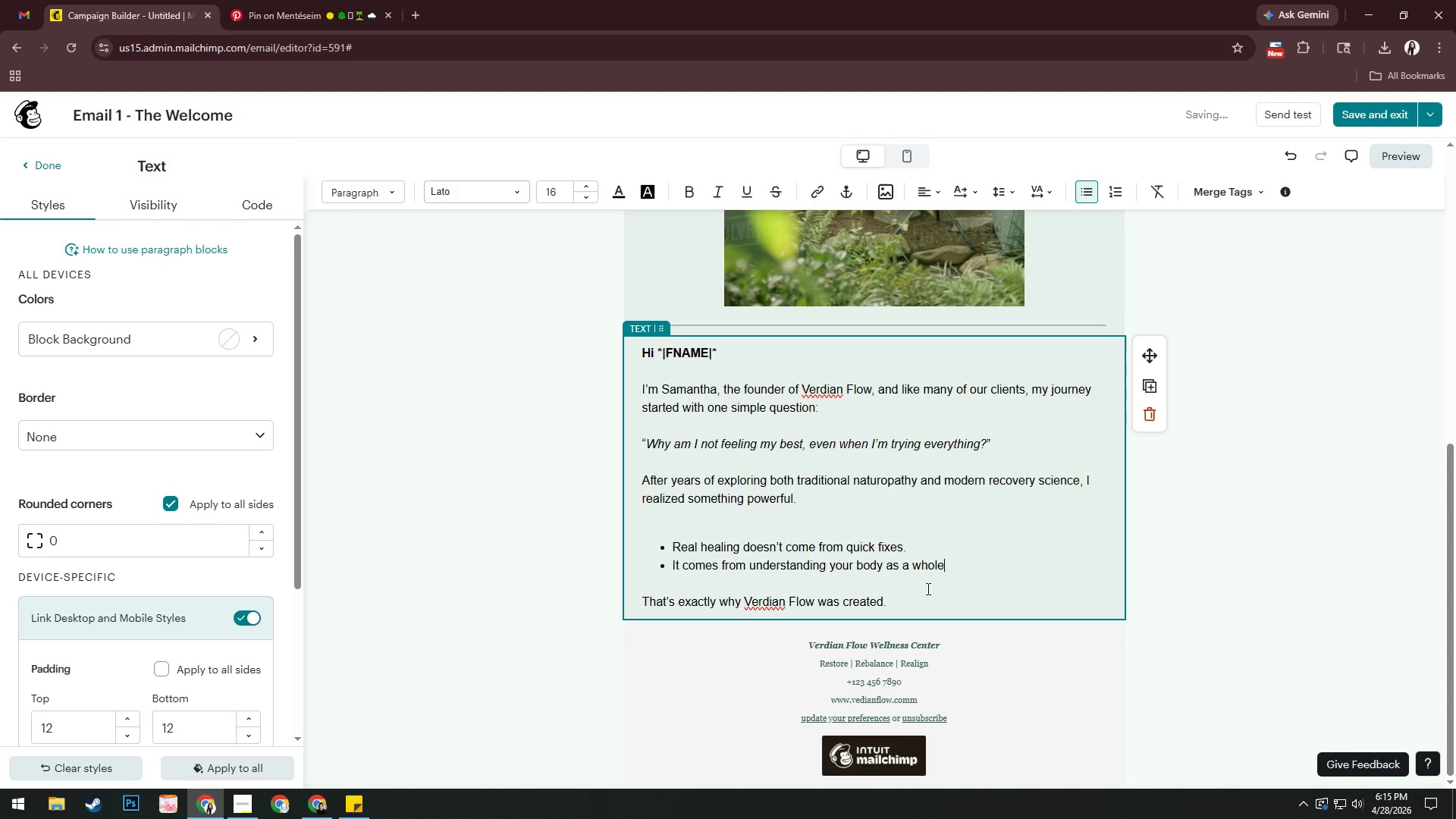 
left_click([893, 585])
 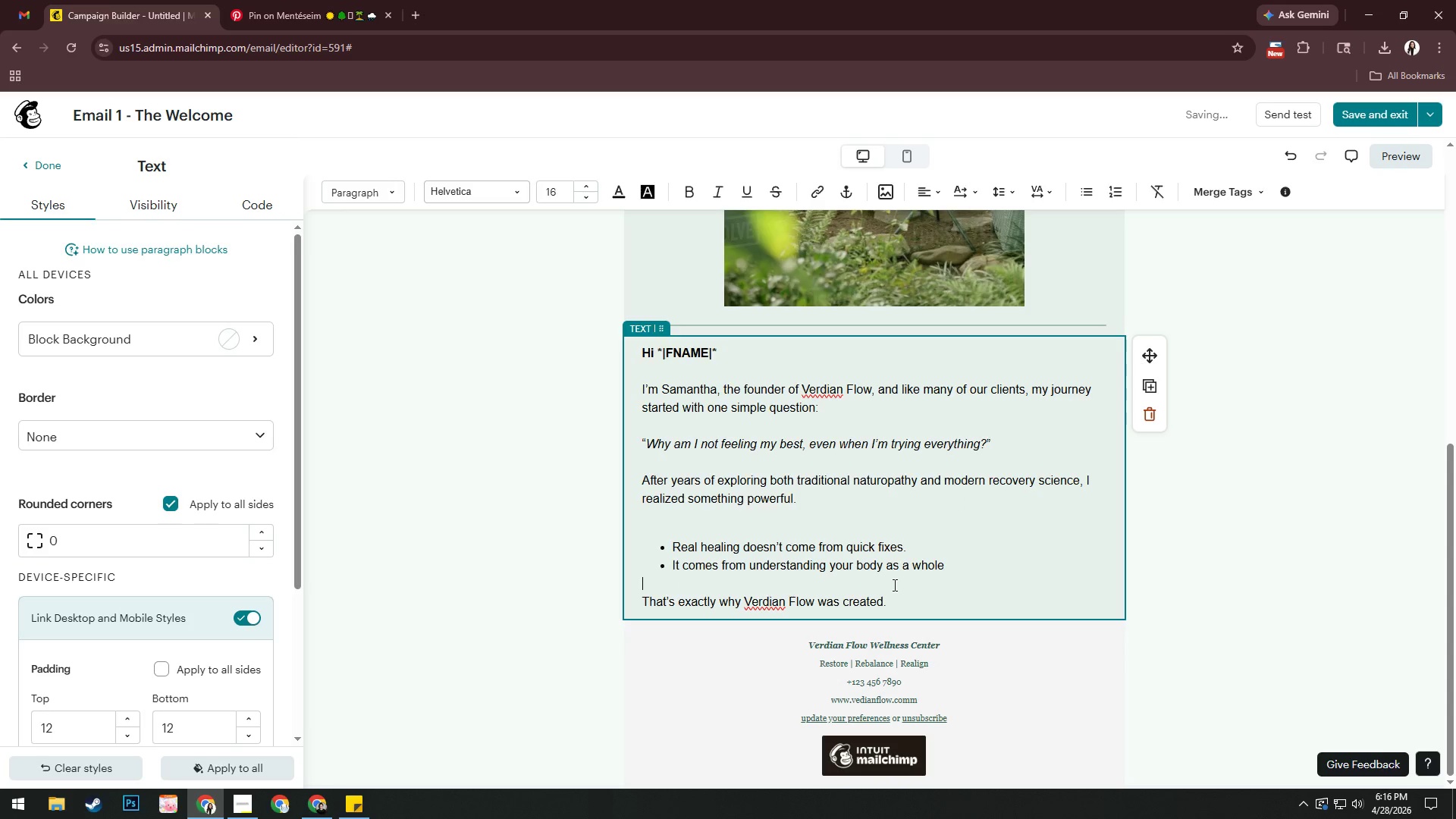 
key(Enter)
 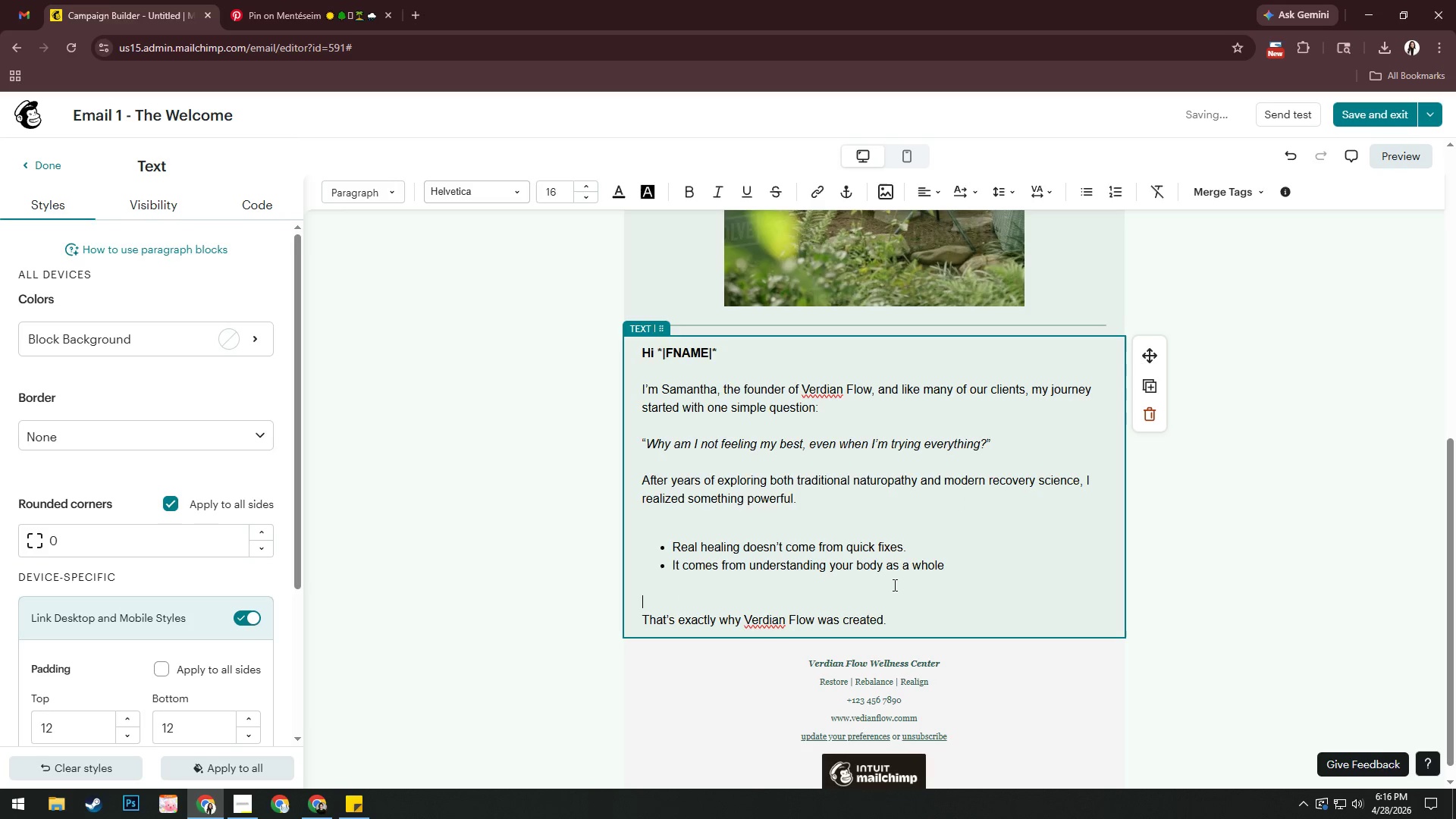 
scroll: coordinate [893, 585], scroll_direction: down, amount: 3.0
 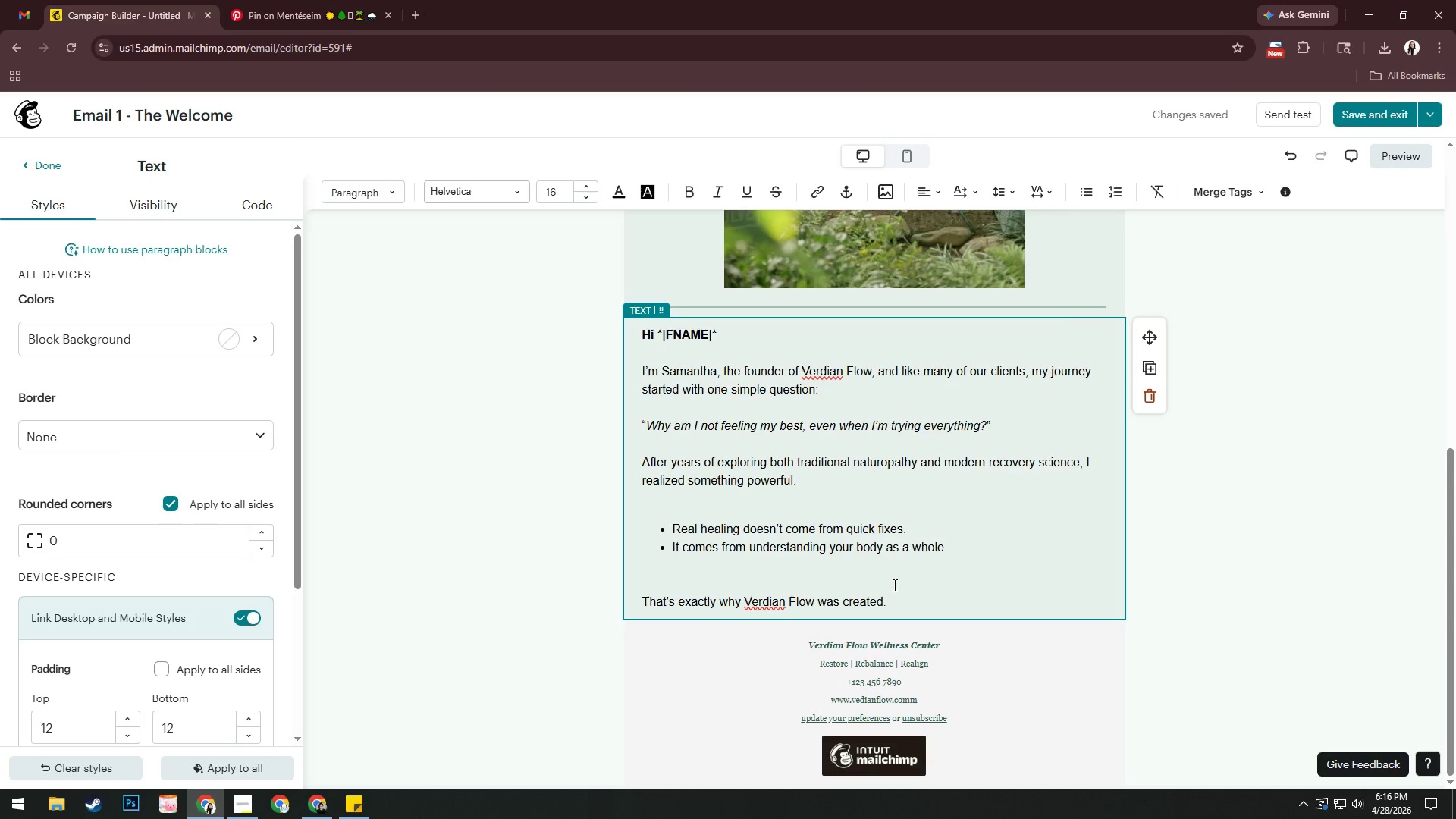 
wait(8.83)
 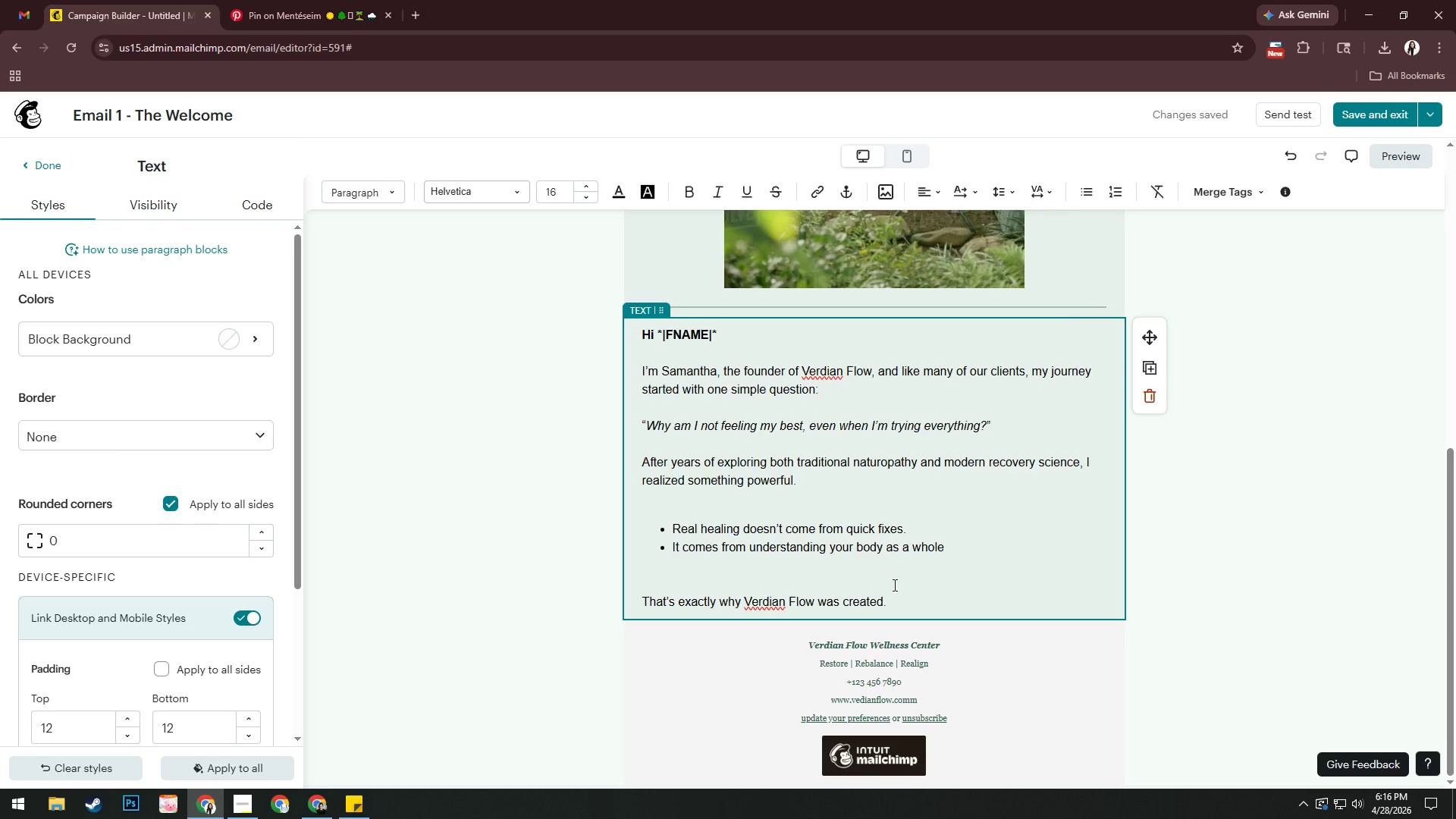 
scroll: coordinate [535, 547], scroll_direction: down, amount: 2.0
 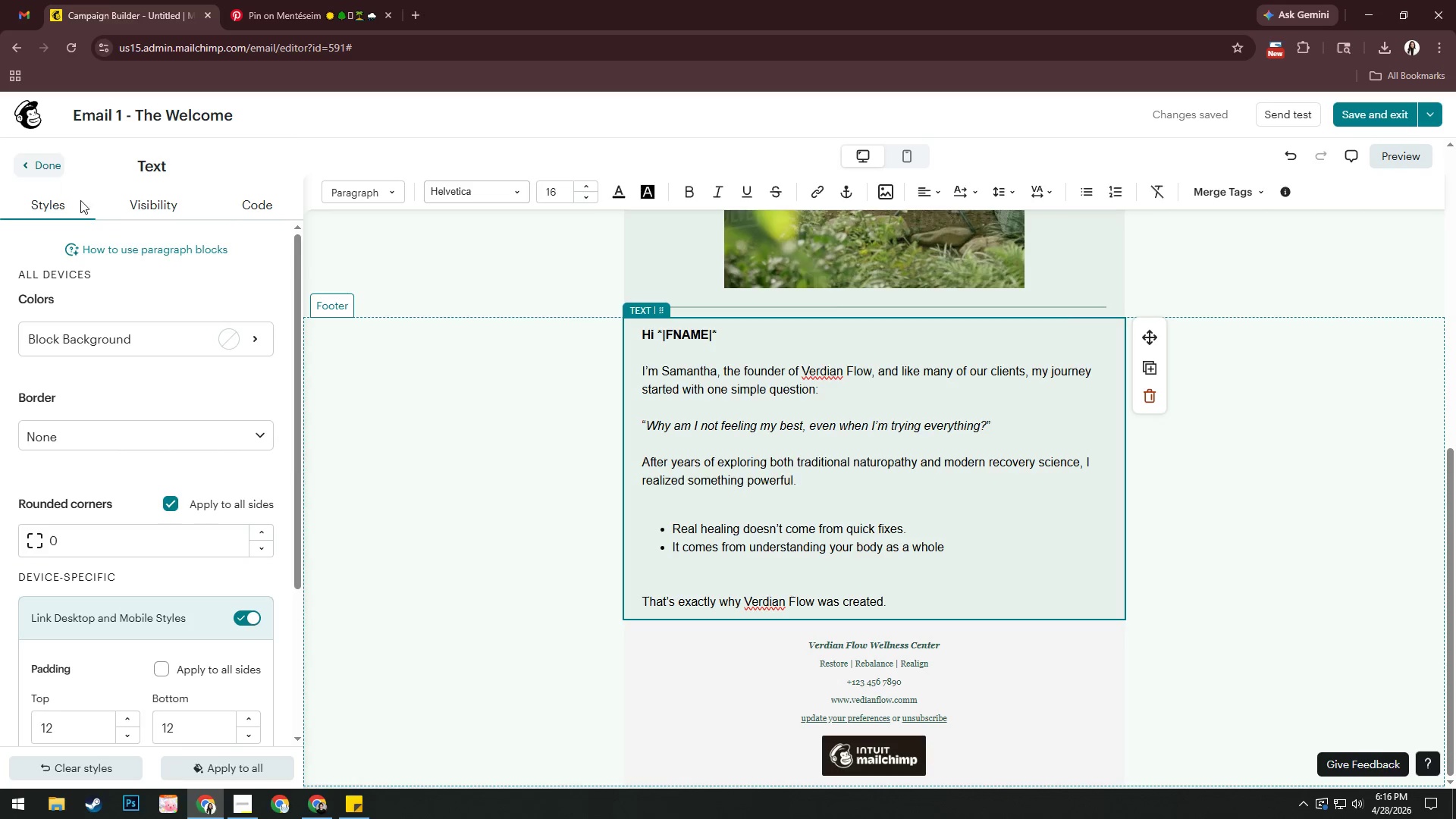 
left_click([656, 435])
 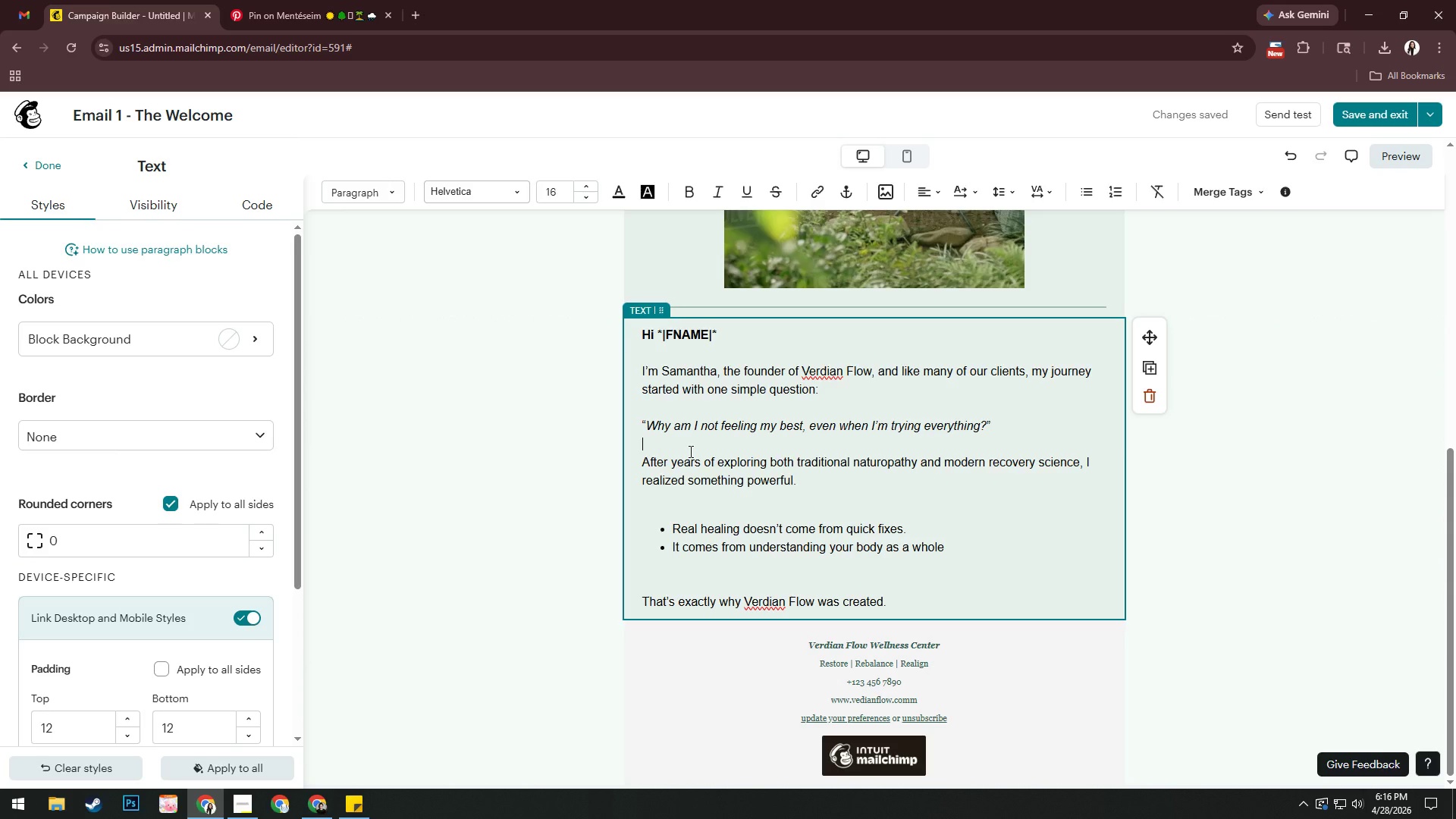 
key(Control+ControlLeft)
 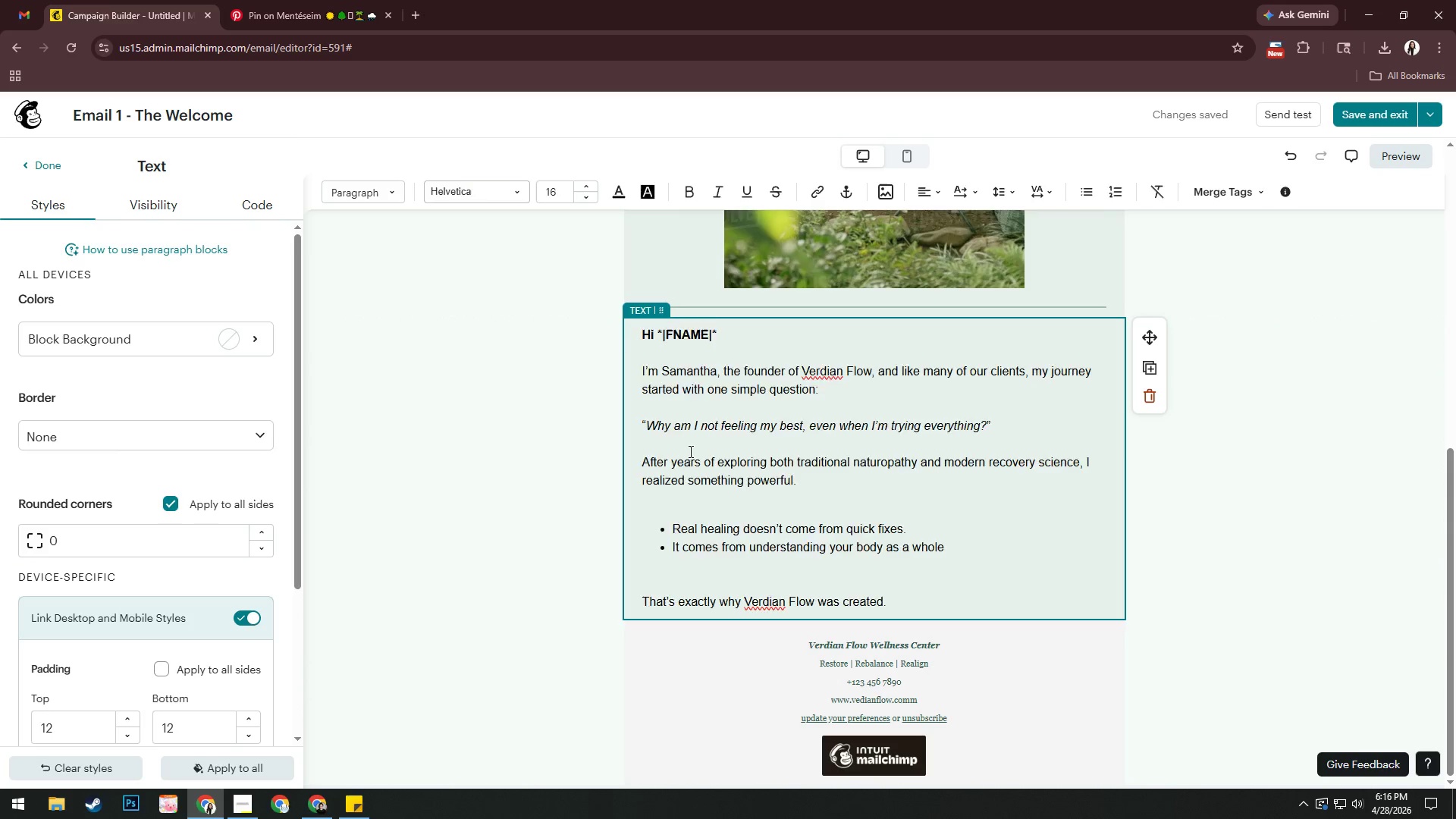 
key(Control+A)
 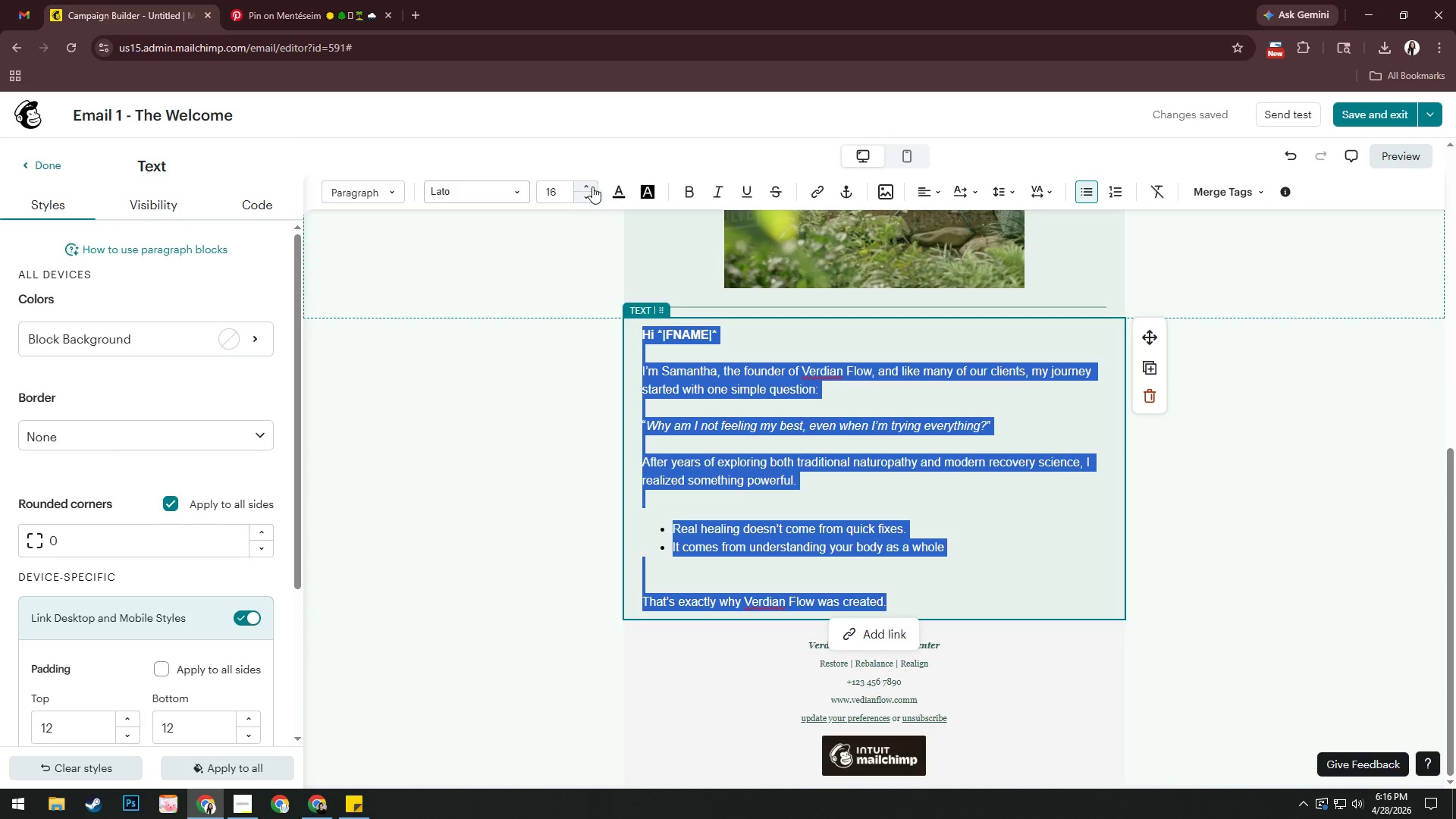 
left_click([619, 192])
 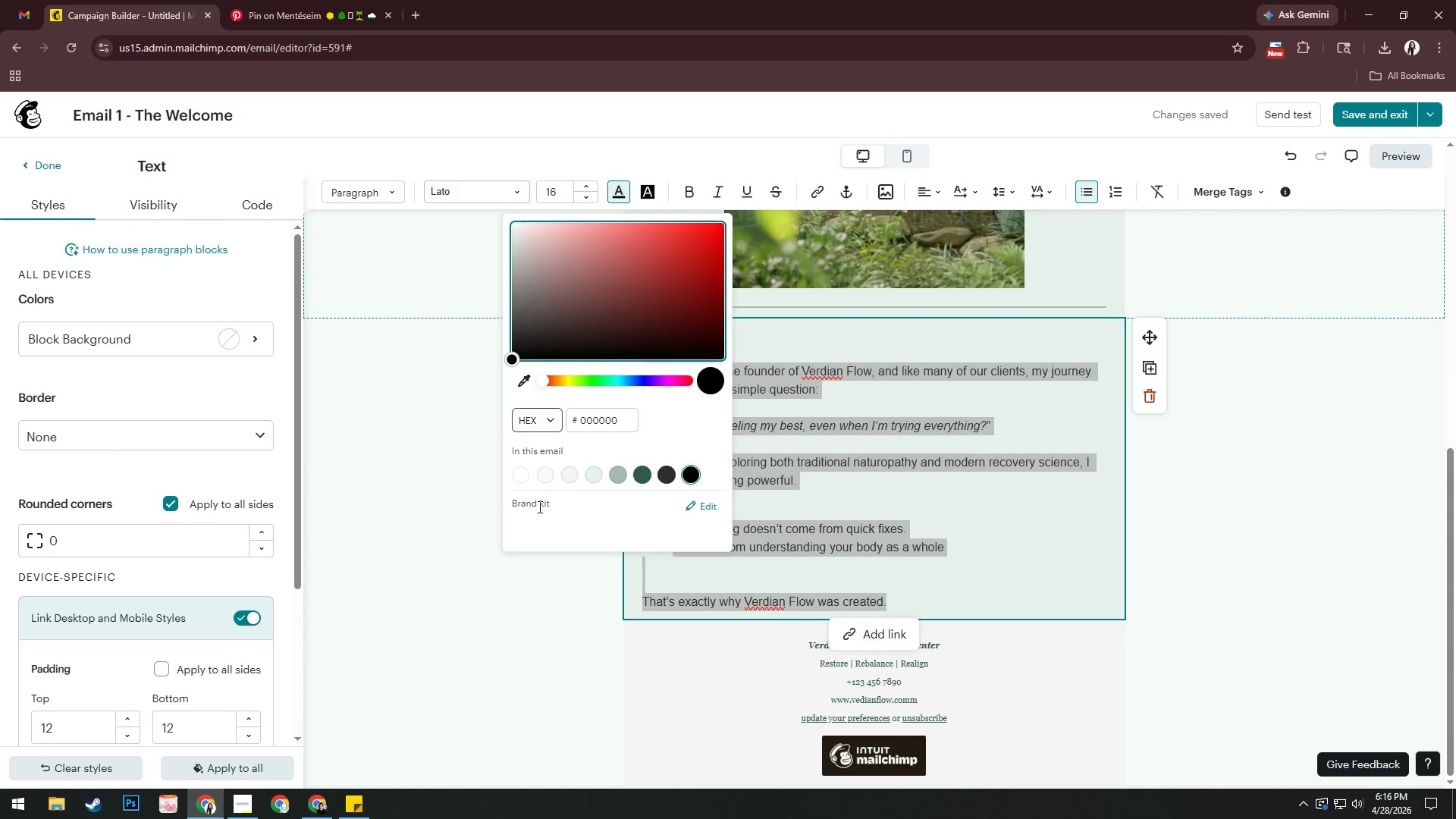 
double_click([974, 520])
 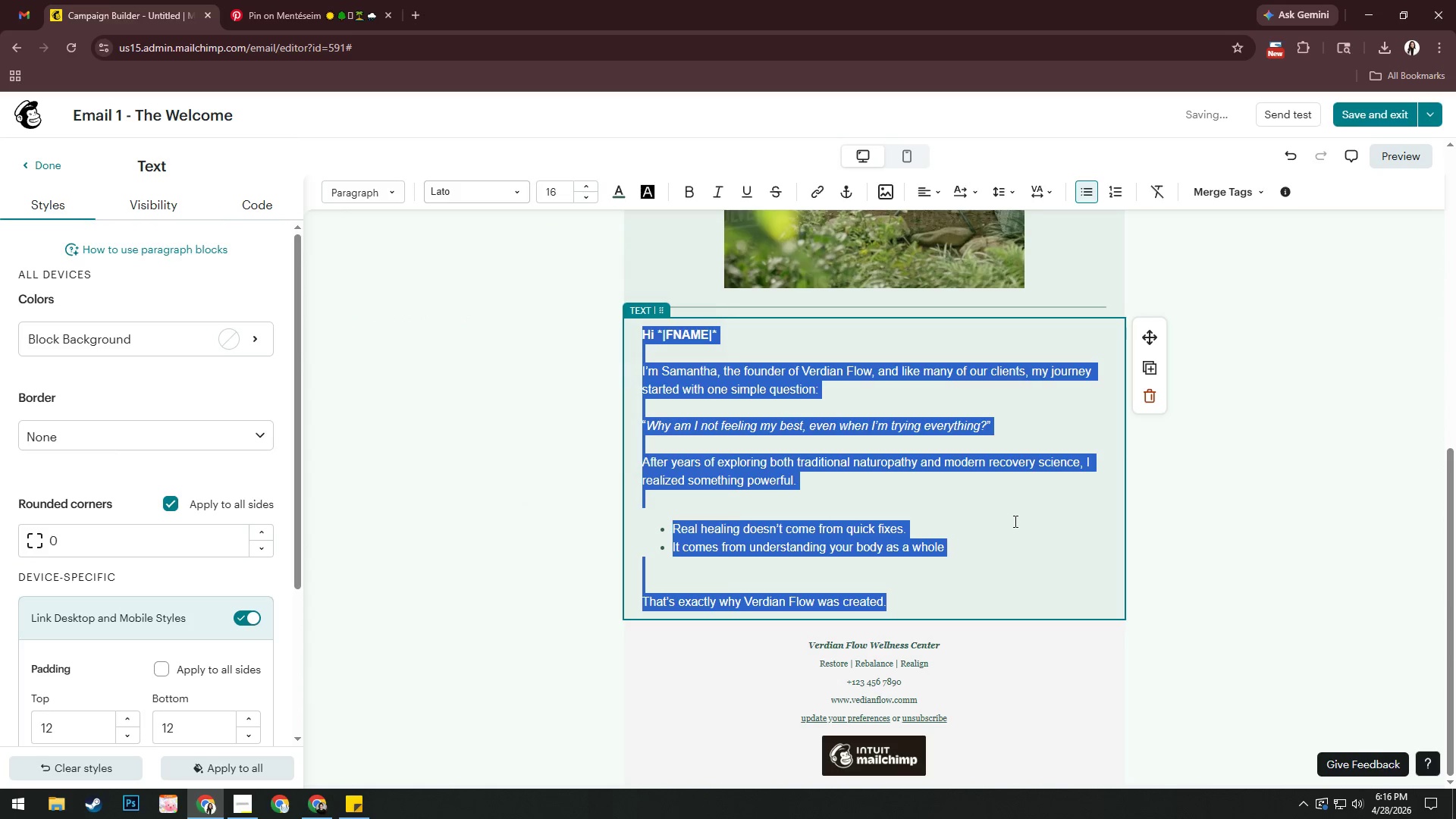 
left_click([1014, 521])
 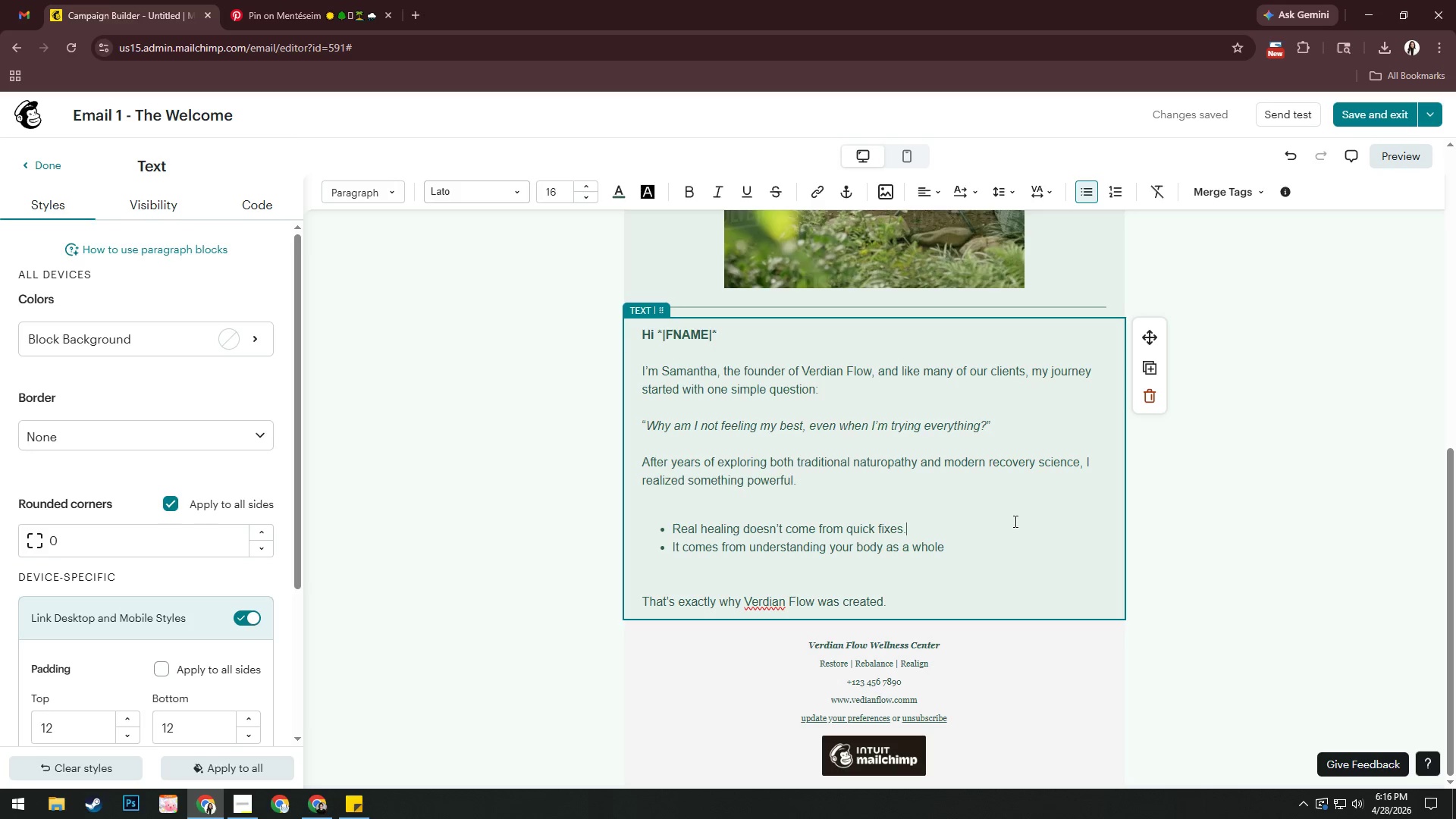 
wait(7.28)
 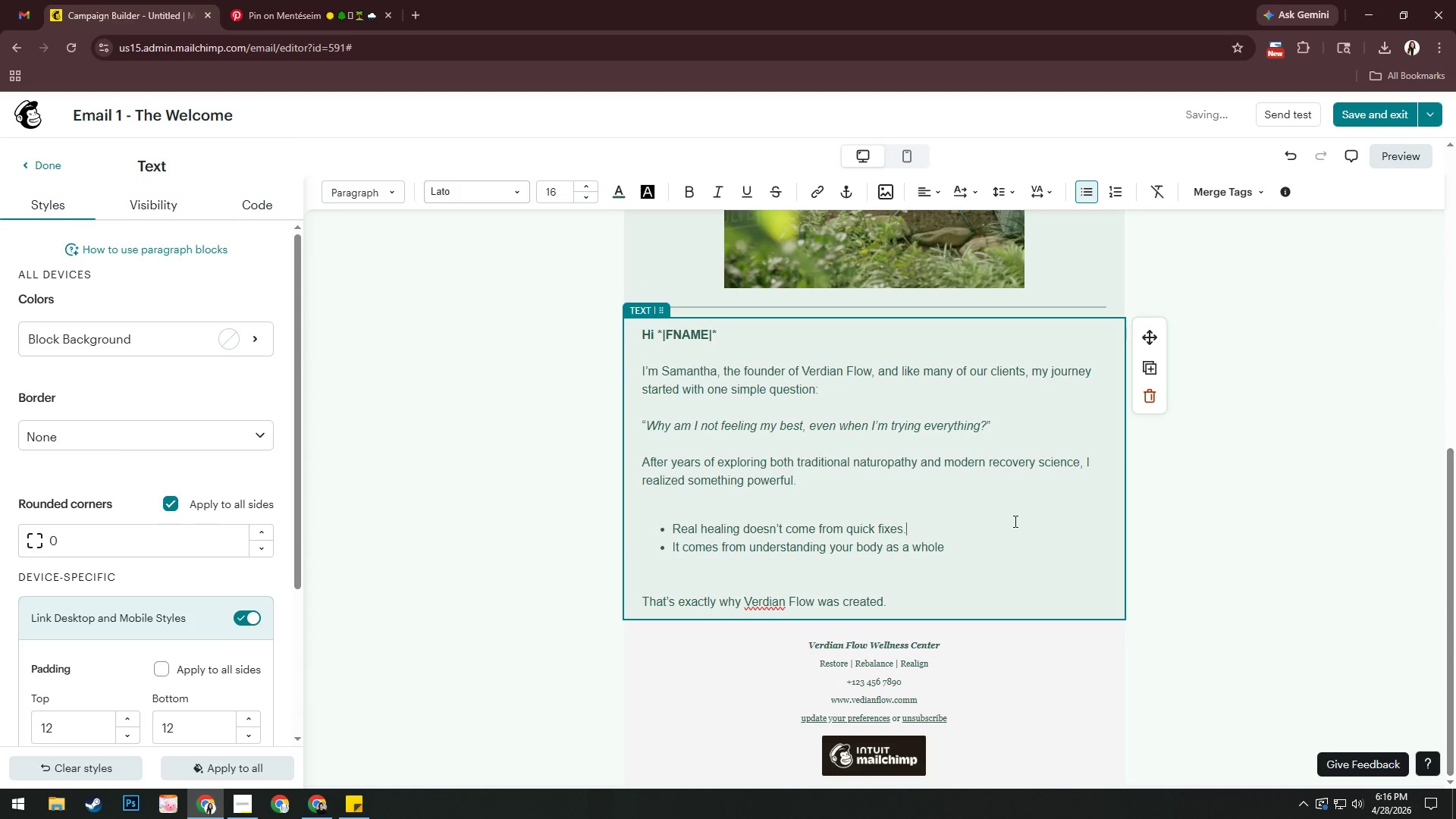 
left_click([1199, 441])
 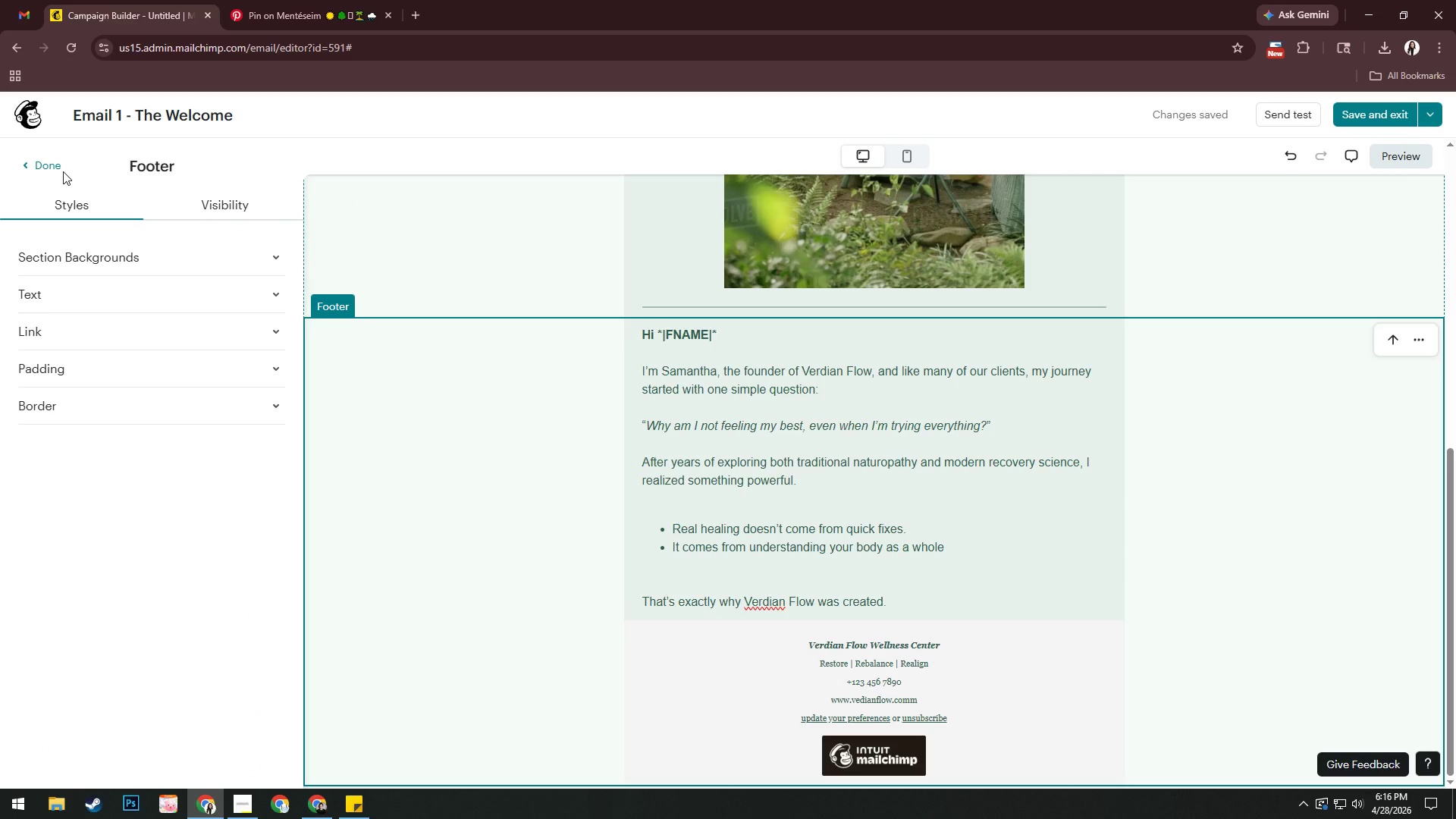 
left_click([63, 171])
 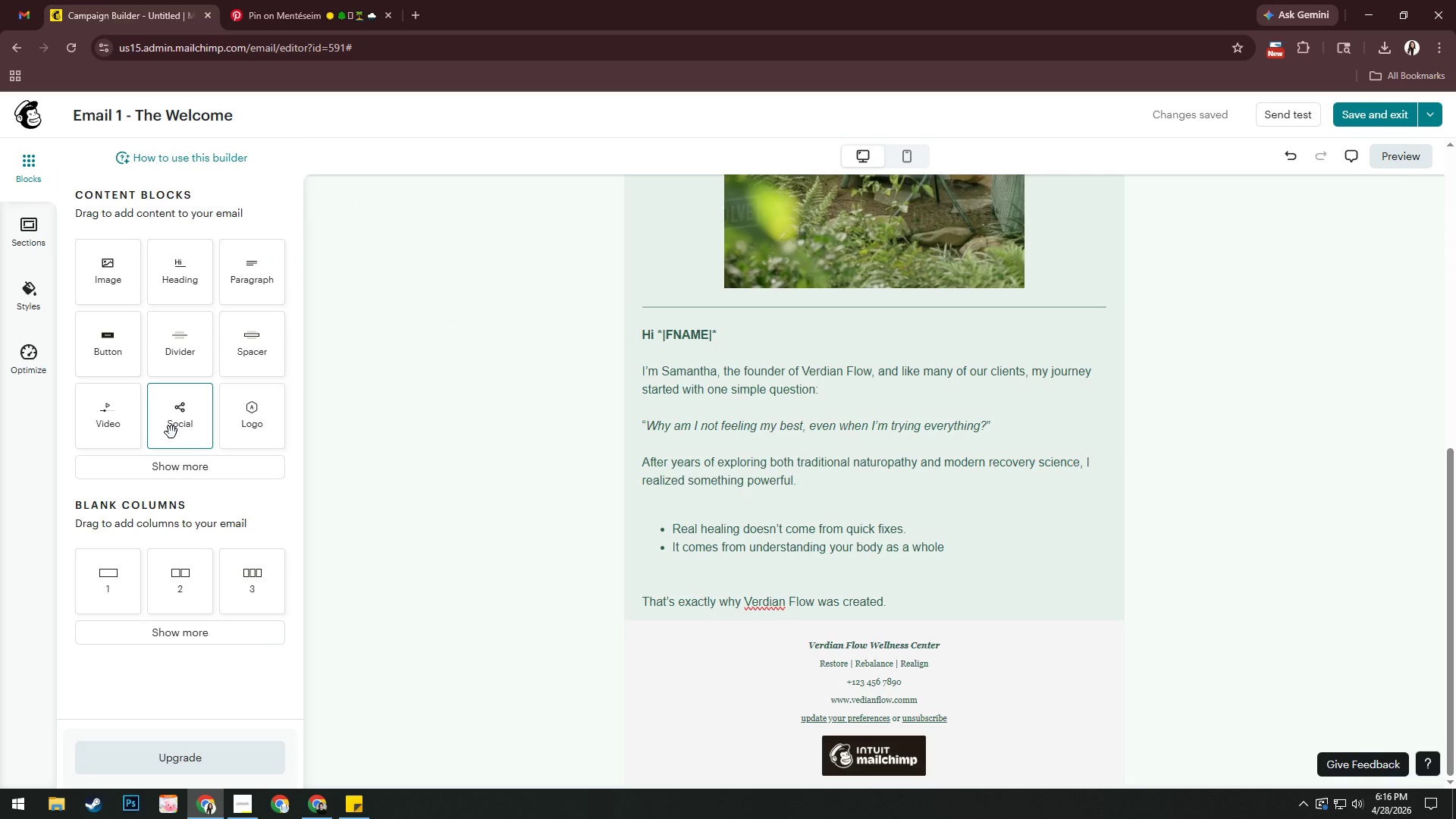 
wait(14.8)
 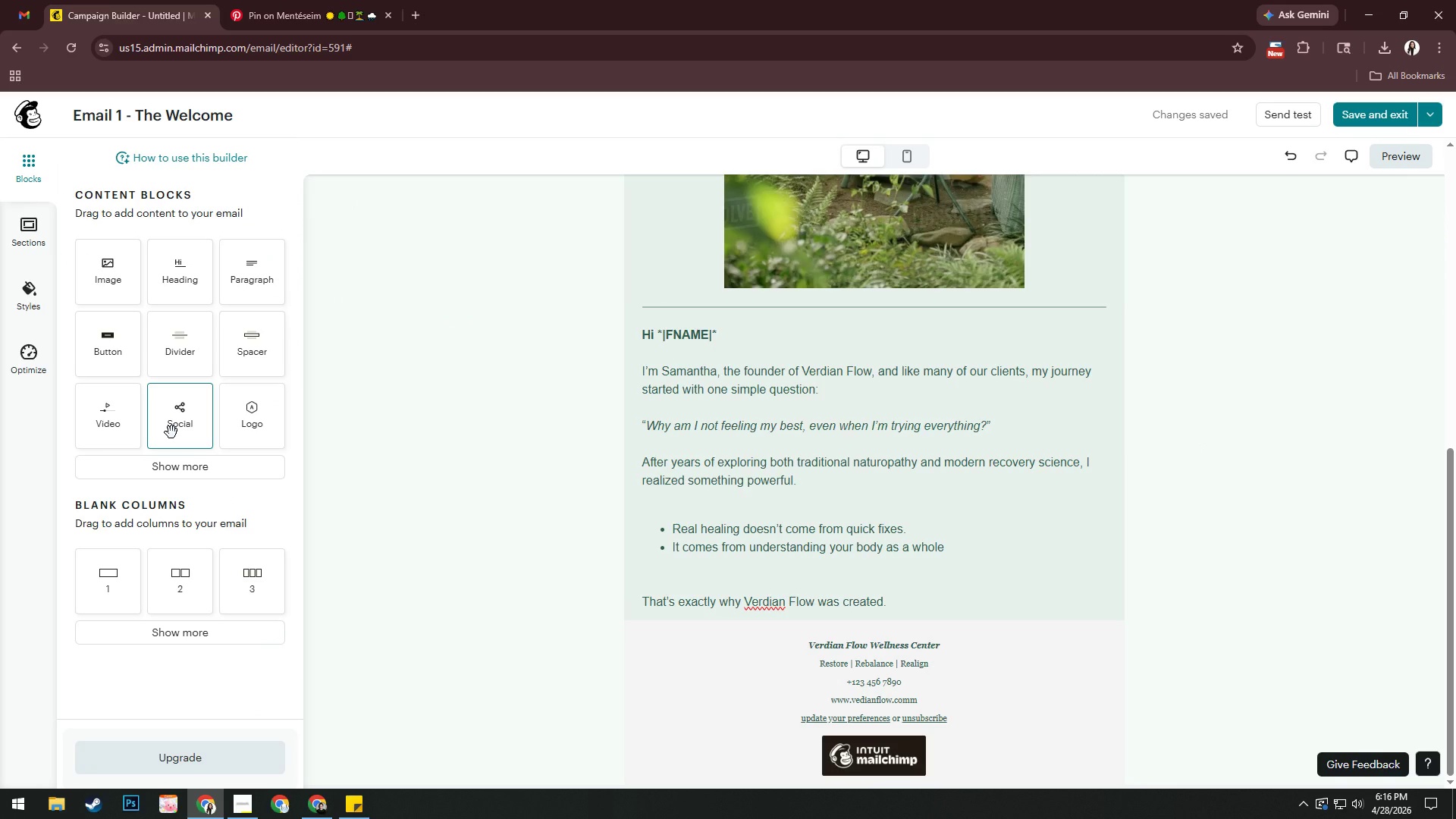 
left_click_drag(start_coordinate=[189, 585], to_coordinate=[807, 610])
 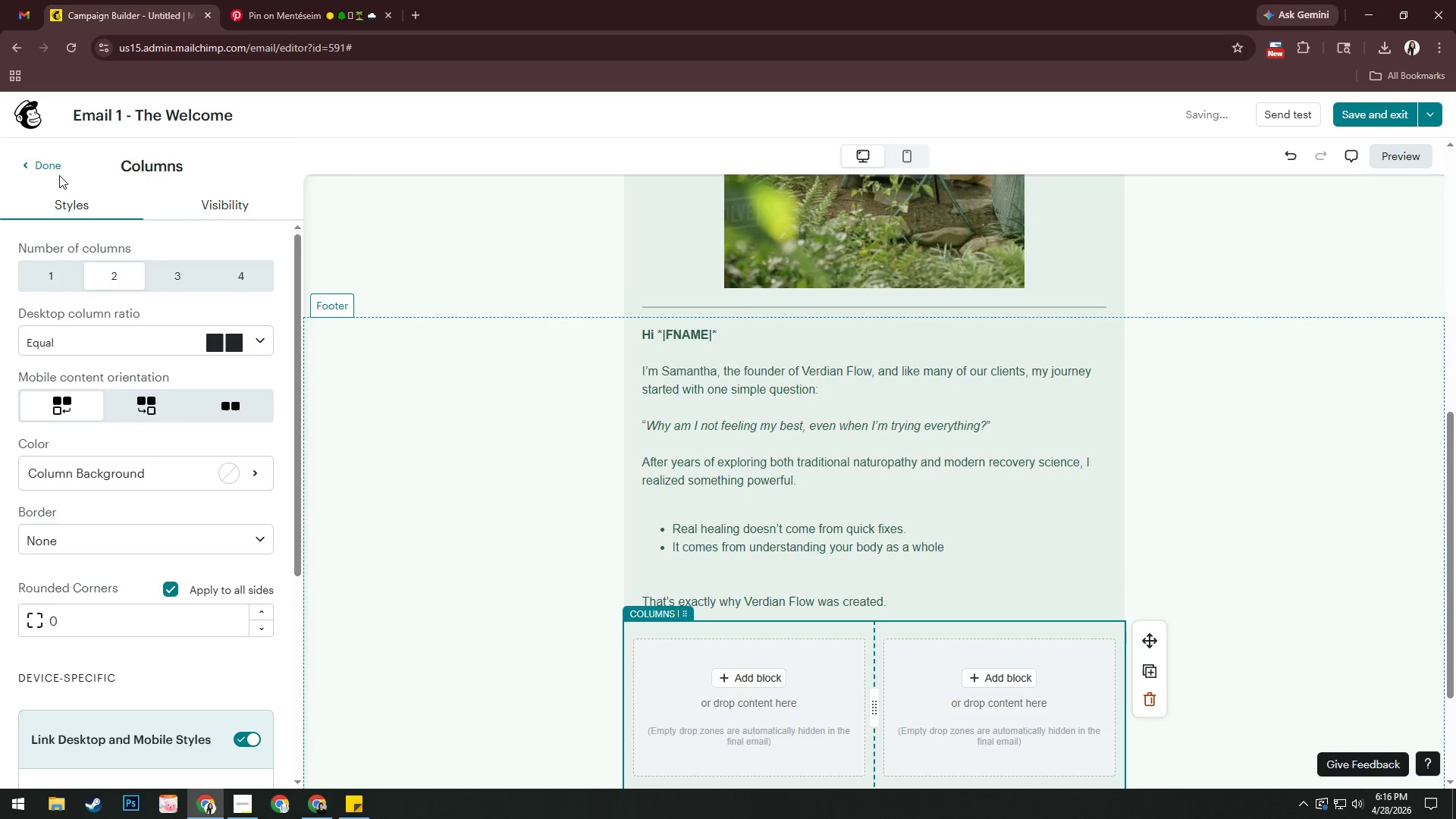 
left_click([53, 165])
 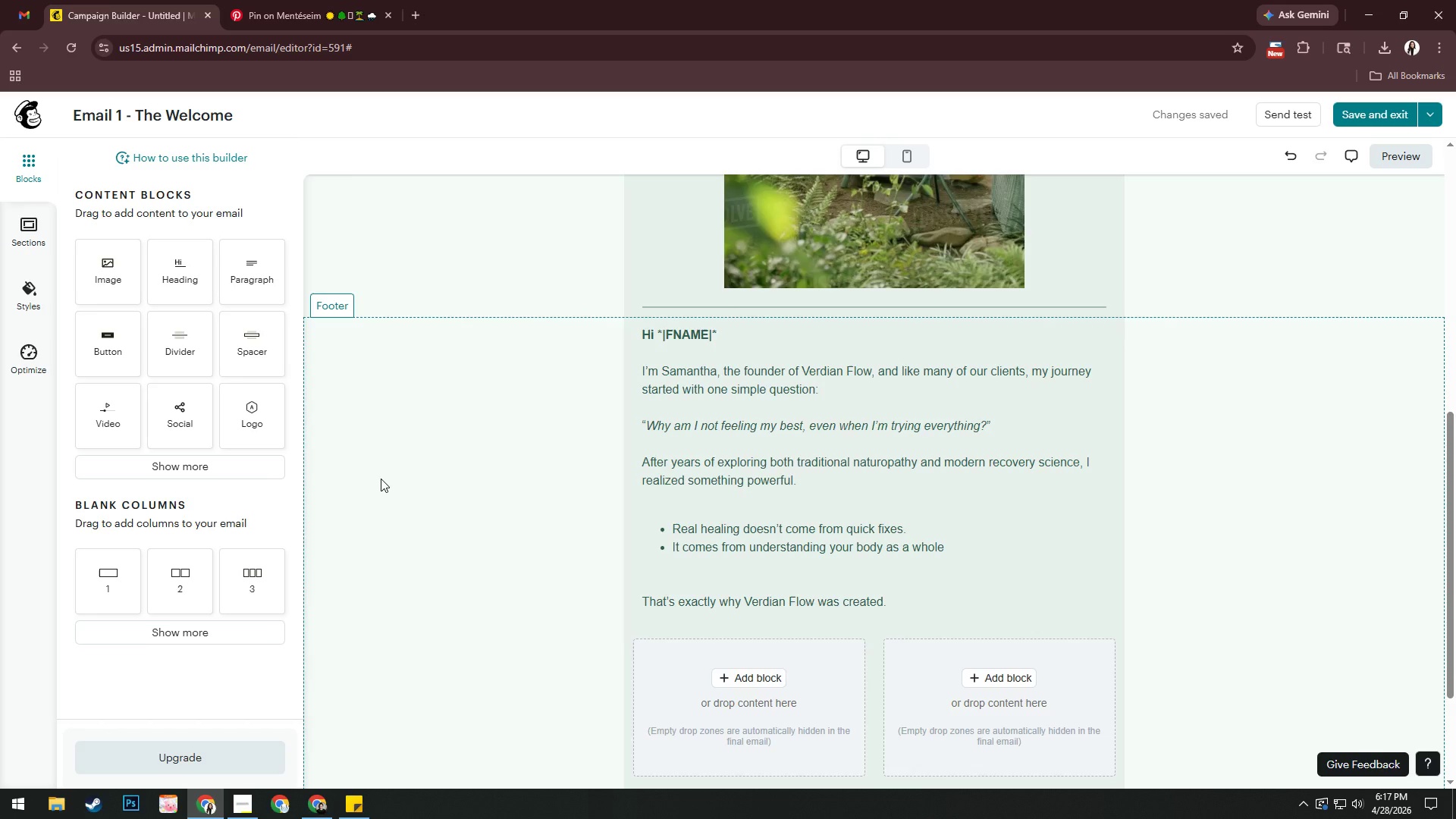 
wait(19.33)
 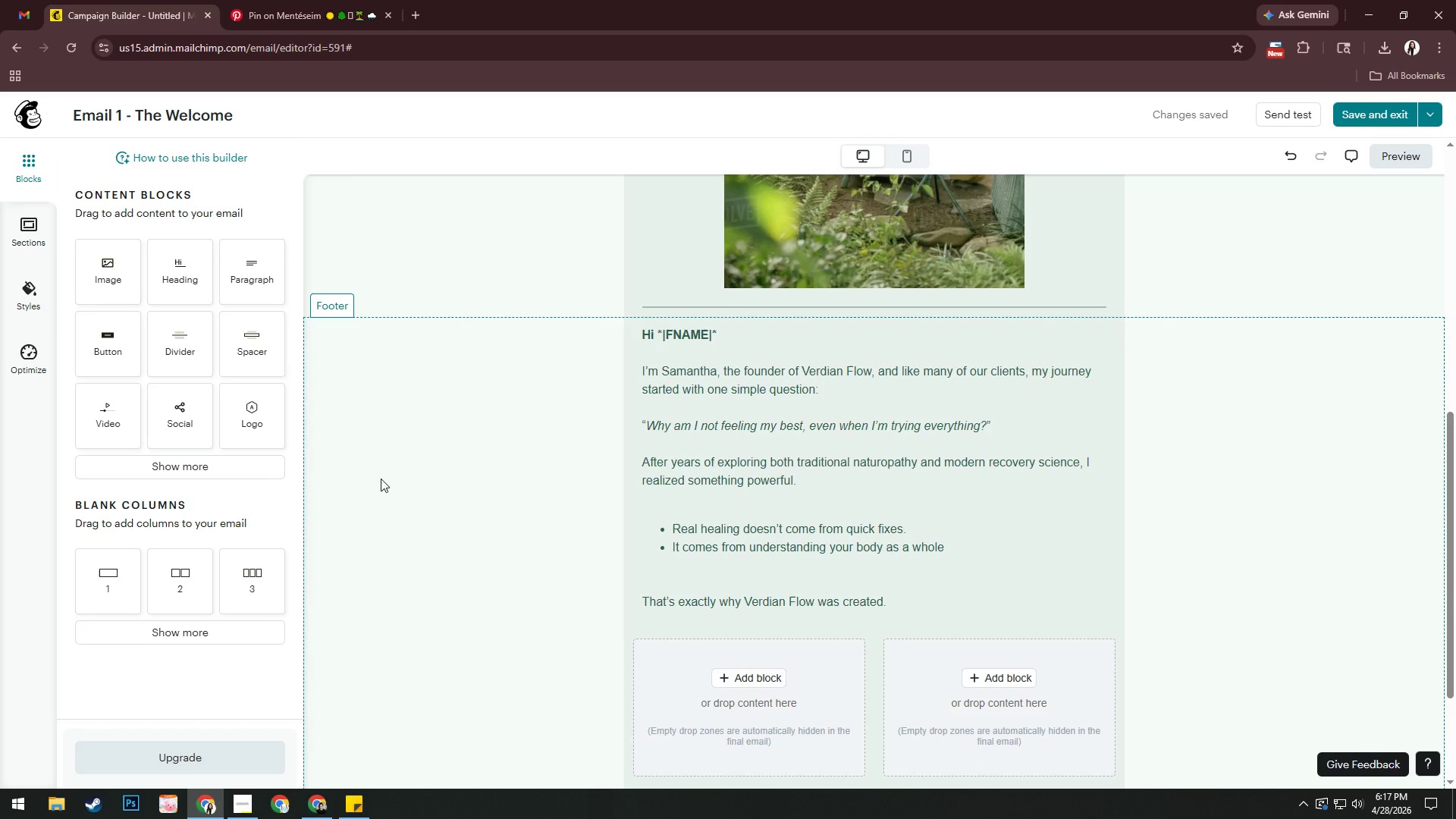 
scroll: coordinate [1172, 543], scroll_direction: down, amount: 2.0
 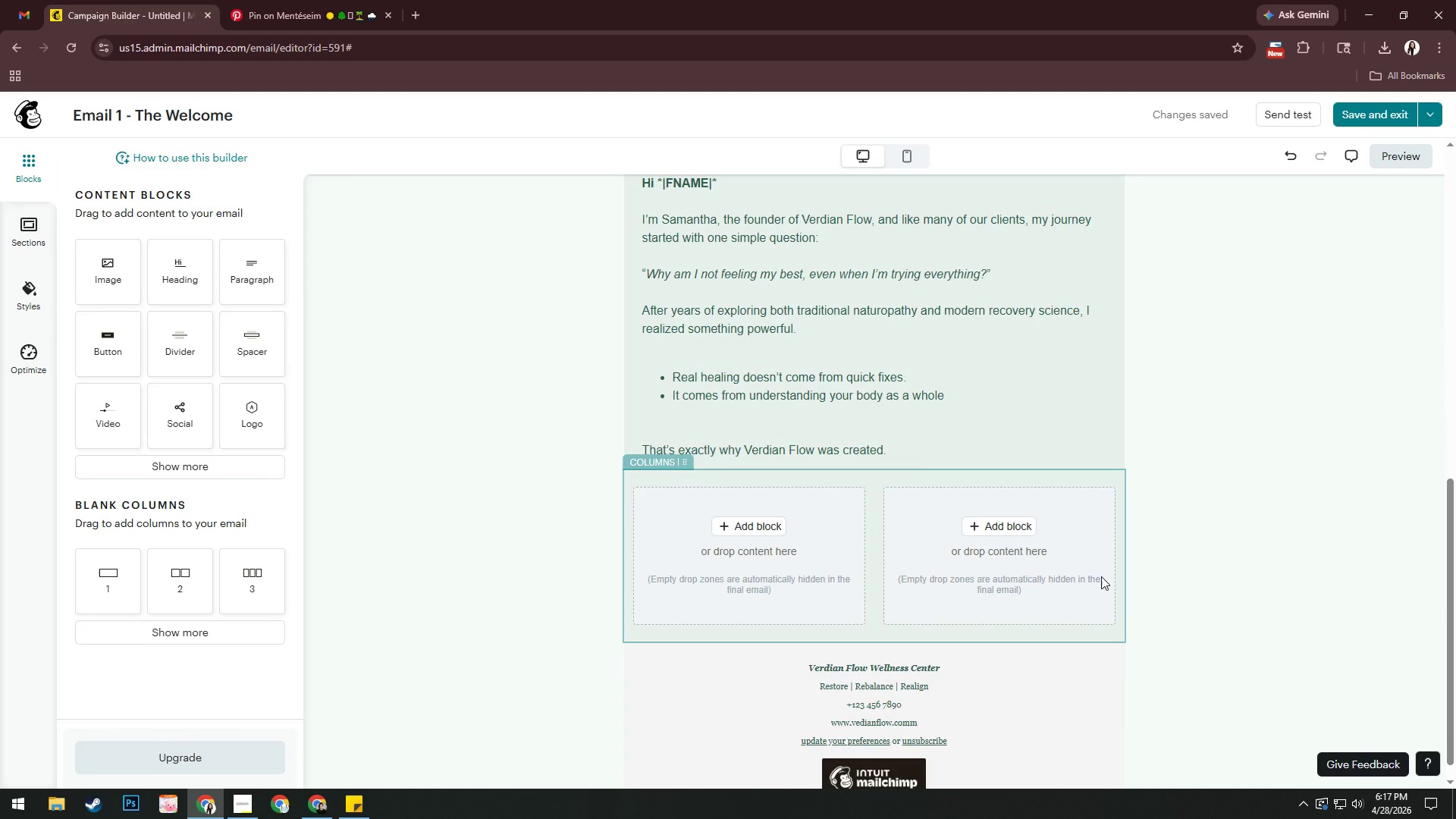 
left_click([1101, 576])
 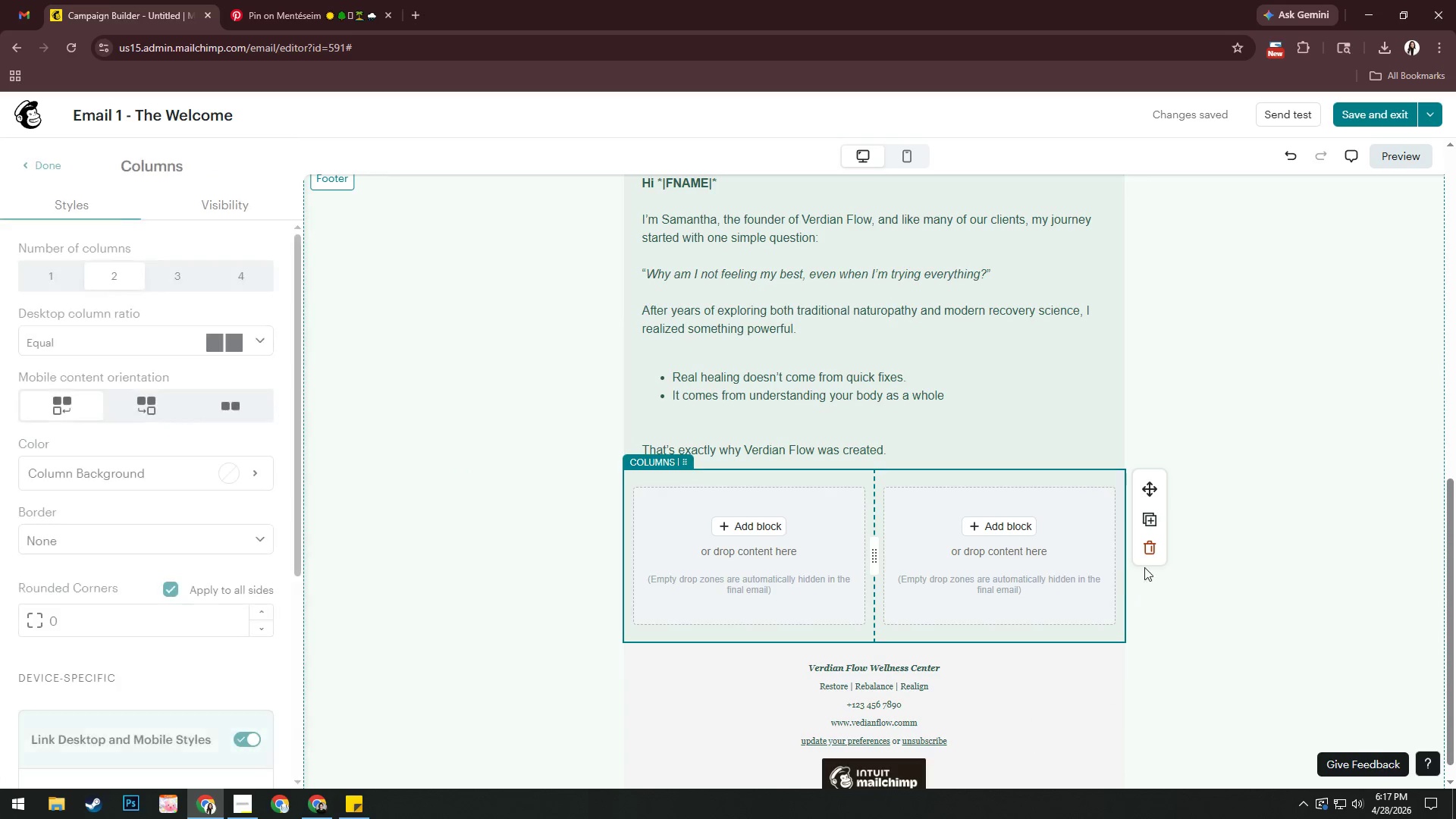 
left_click([1150, 551])
 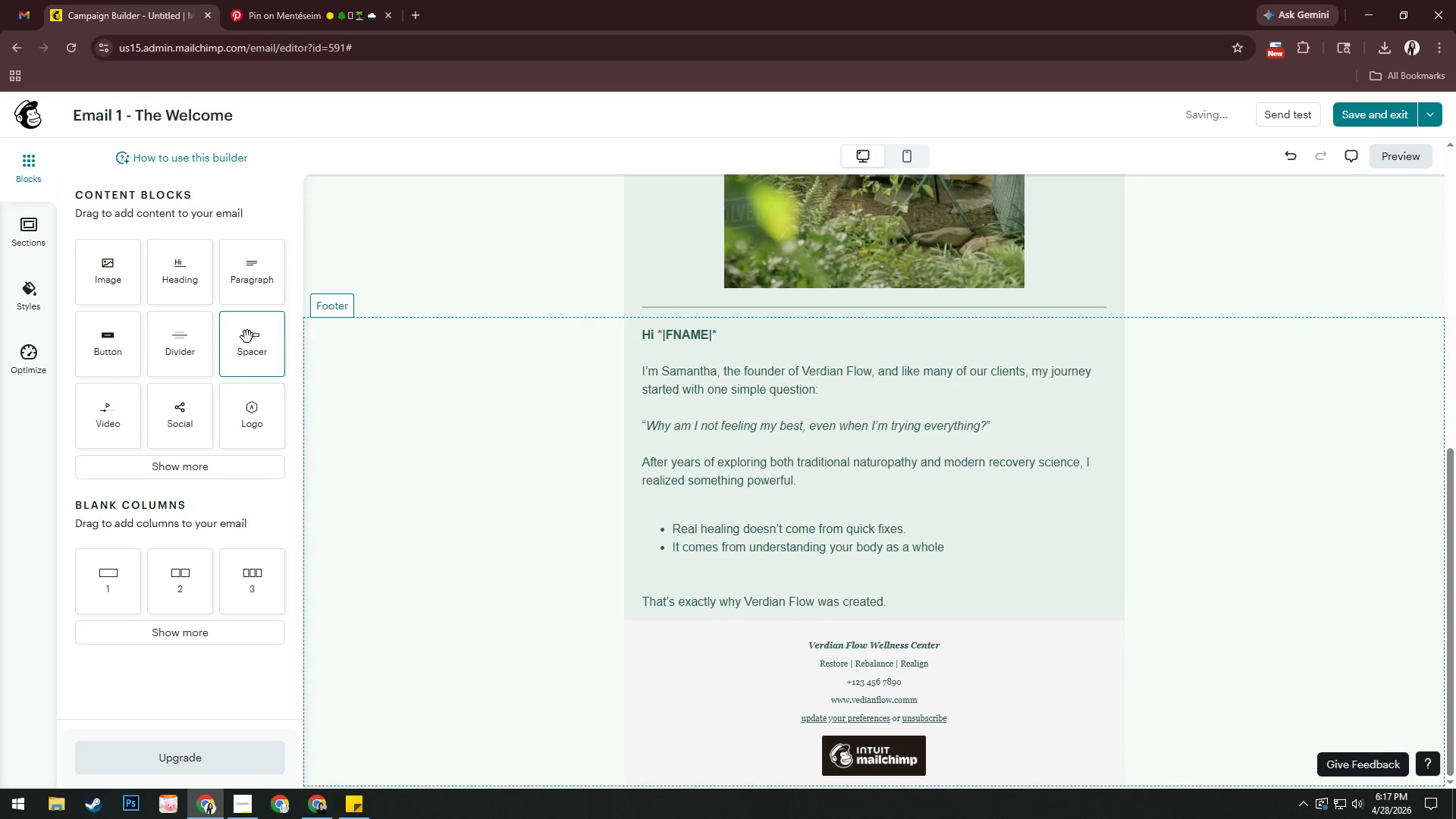 
left_click_drag(start_coordinate=[255, 343], to_coordinate=[257, 336])
 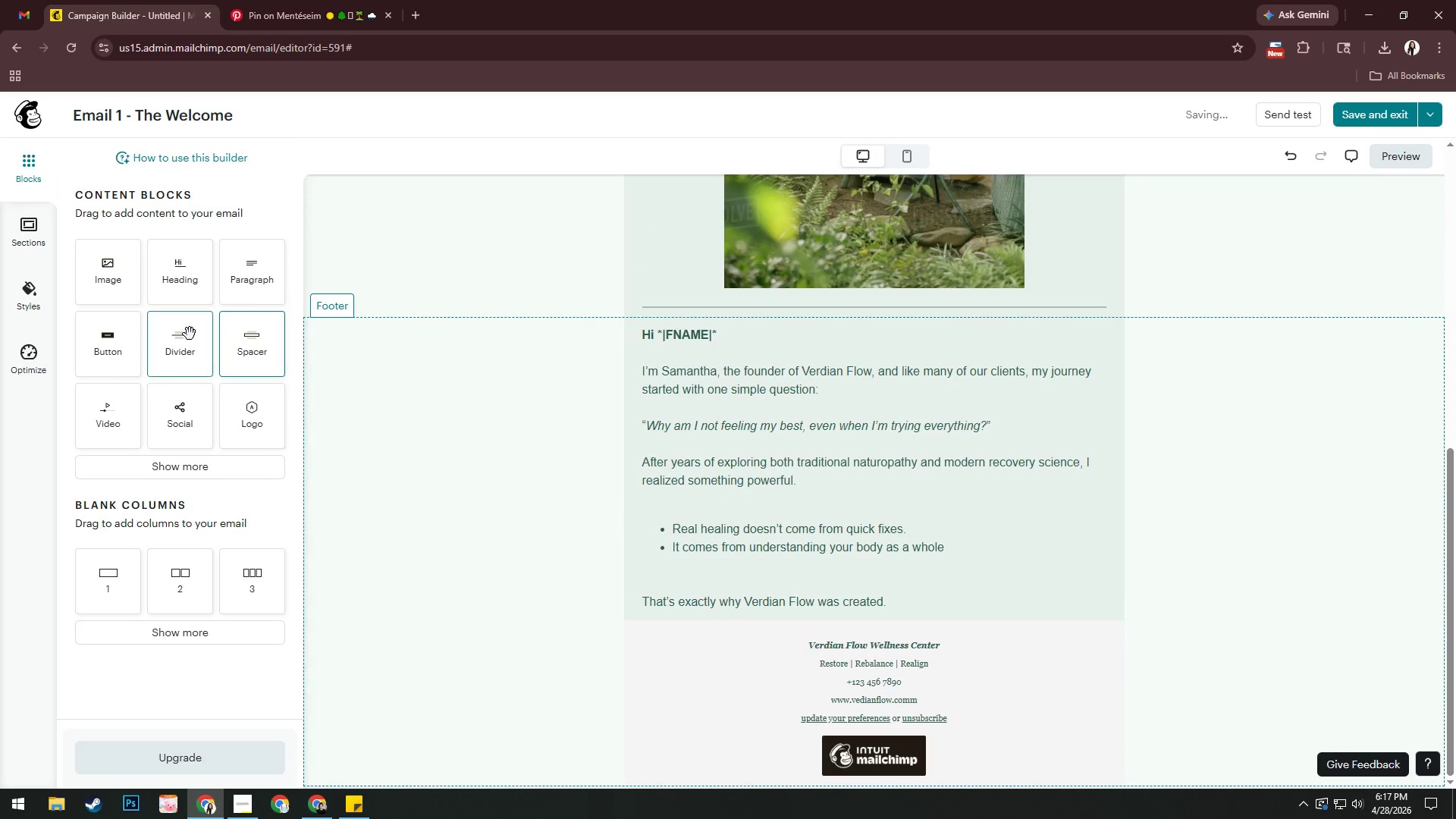 
left_click_drag(start_coordinate=[183, 337], to_coordinate=[987, 613])
 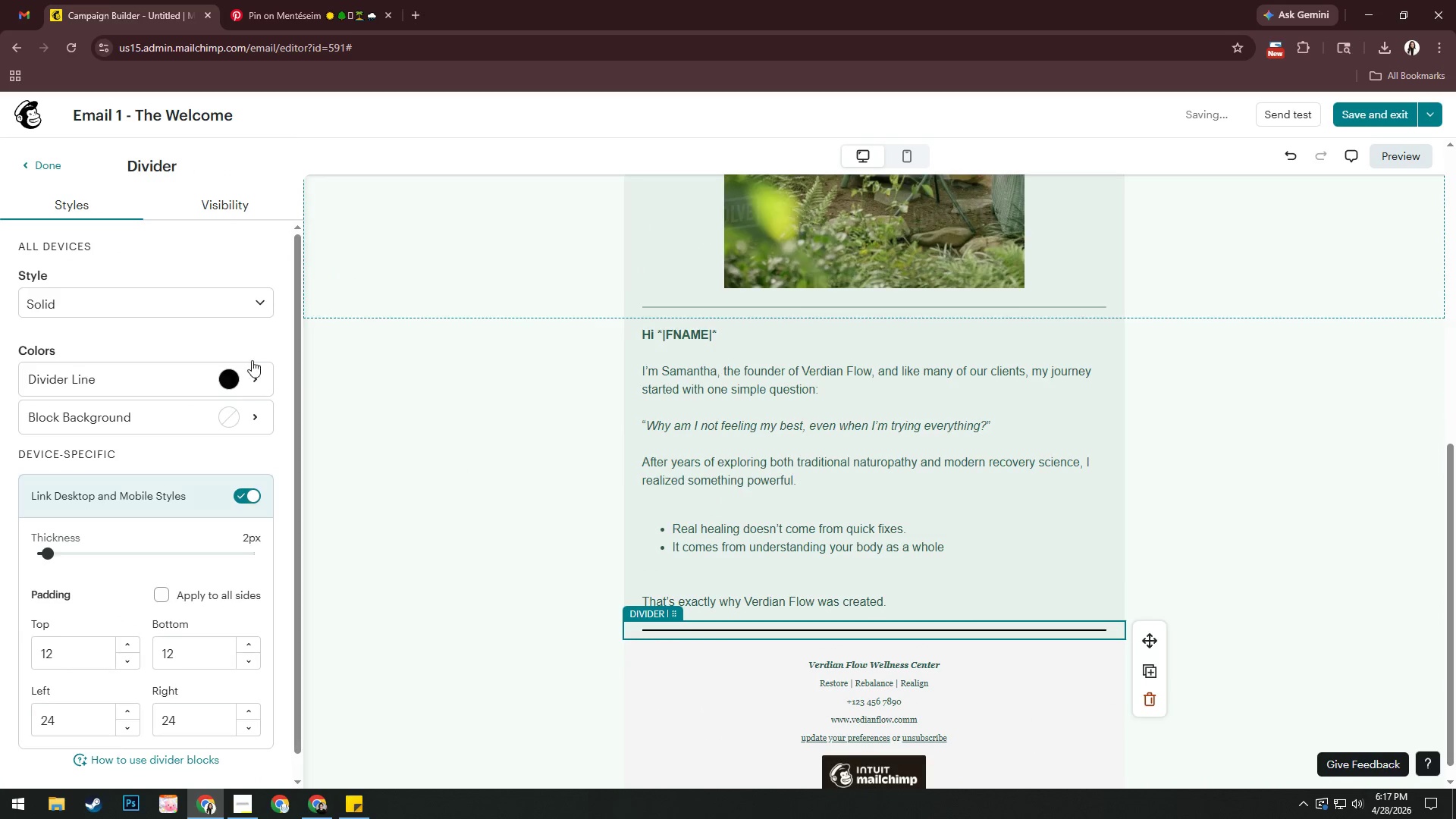 
left_click([242, 372])
 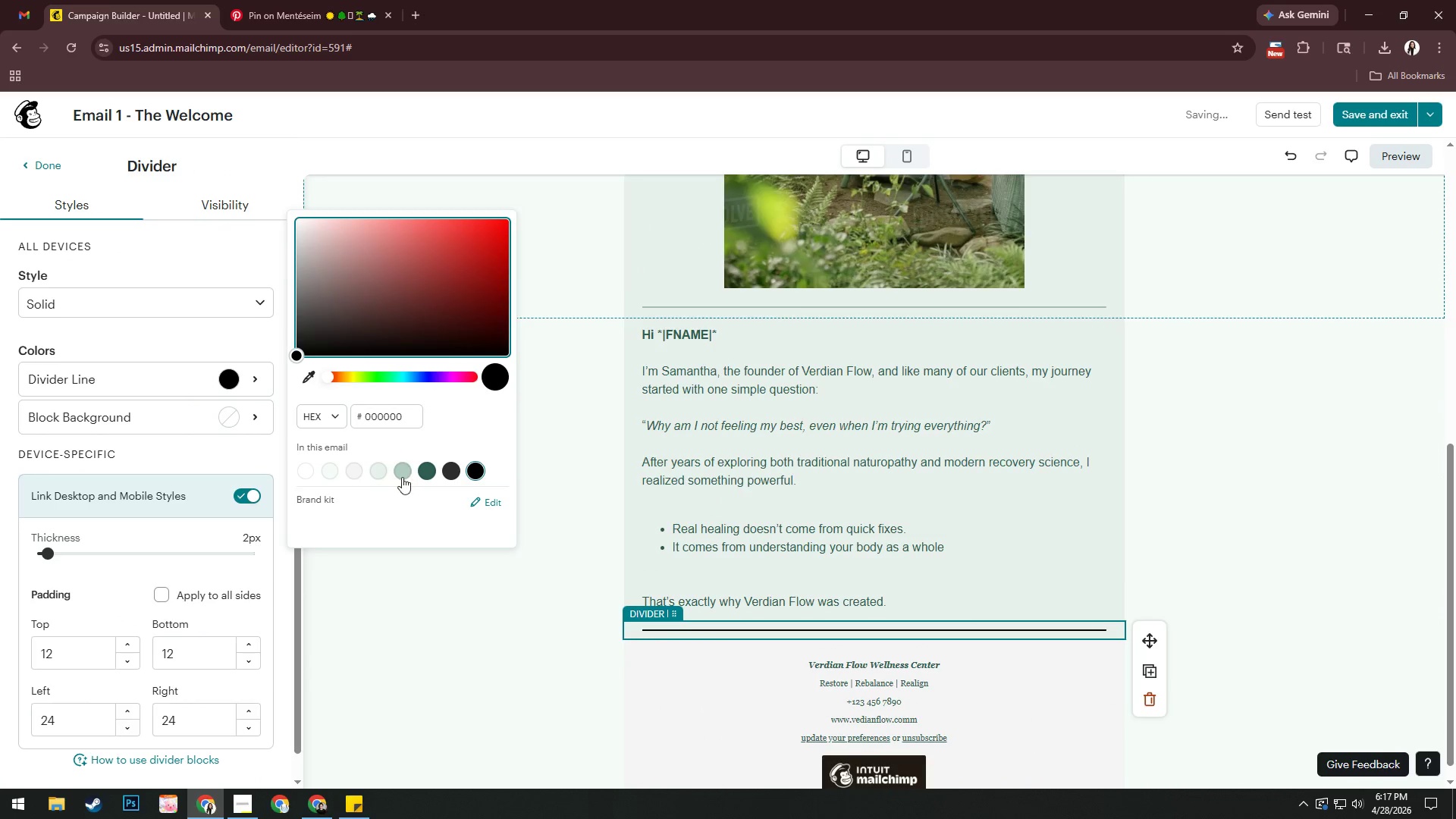 
left_click([402, 476])
 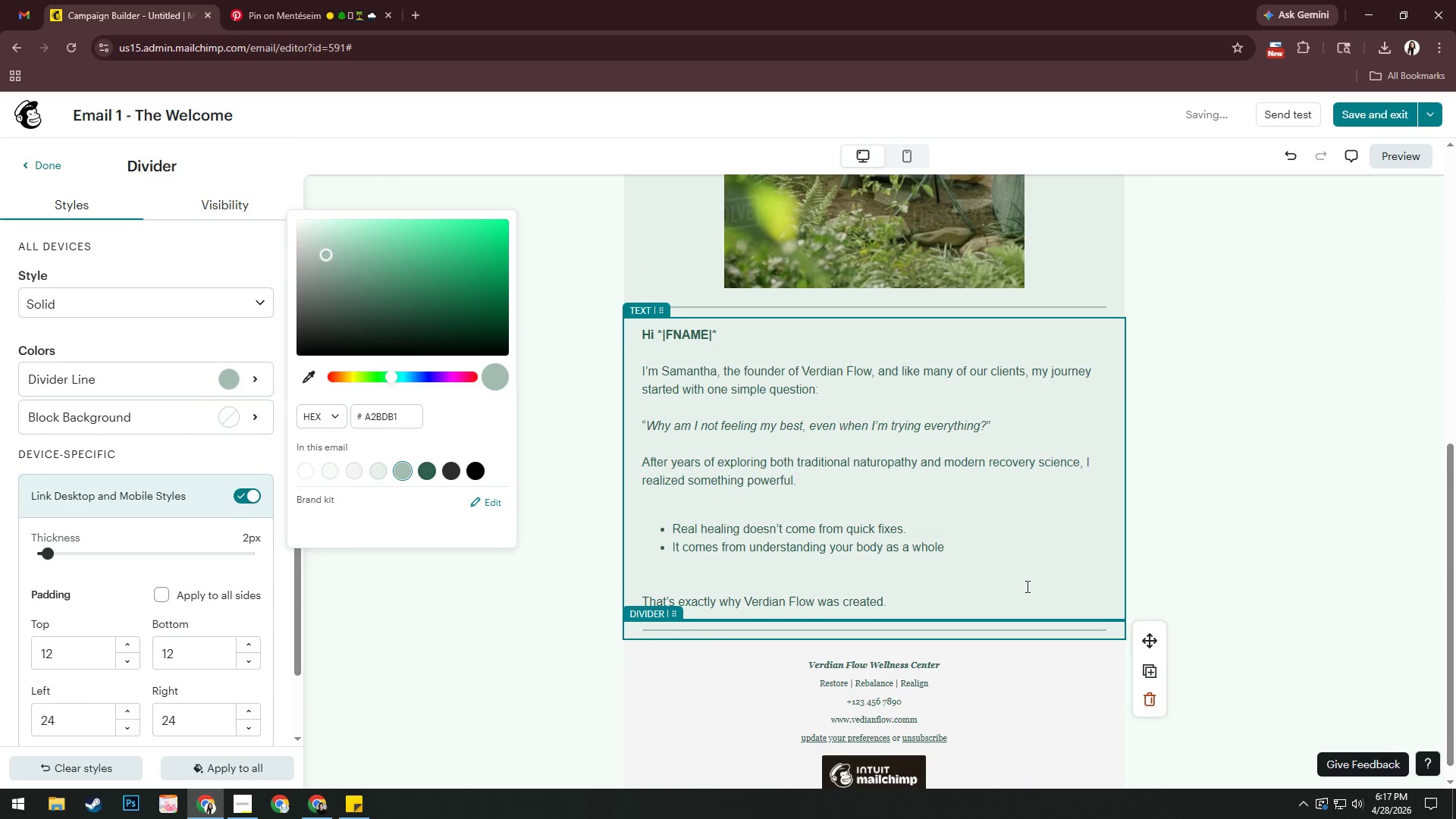 
left_click([1040, 587])
 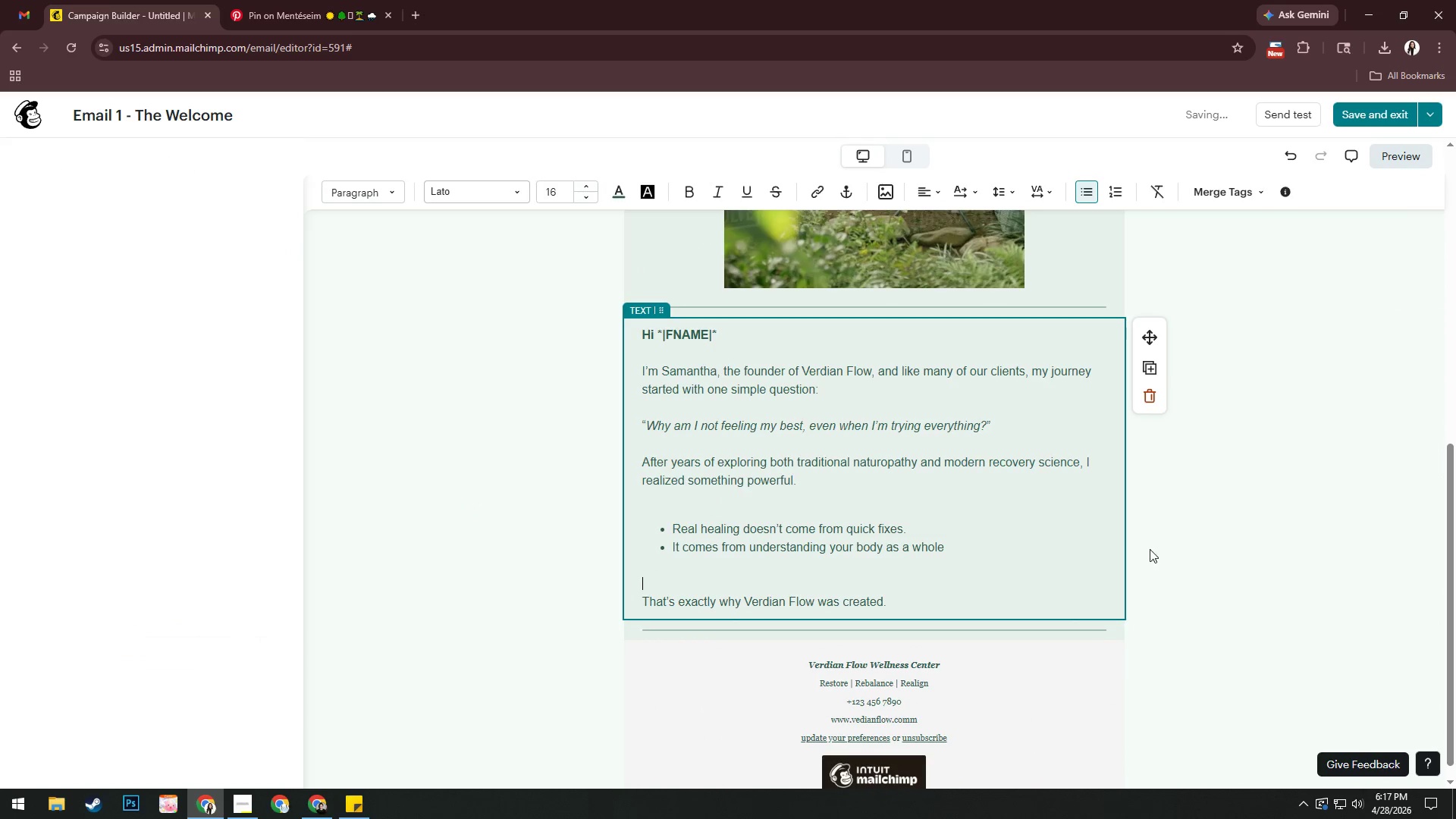 
left_click([1218, 537])
 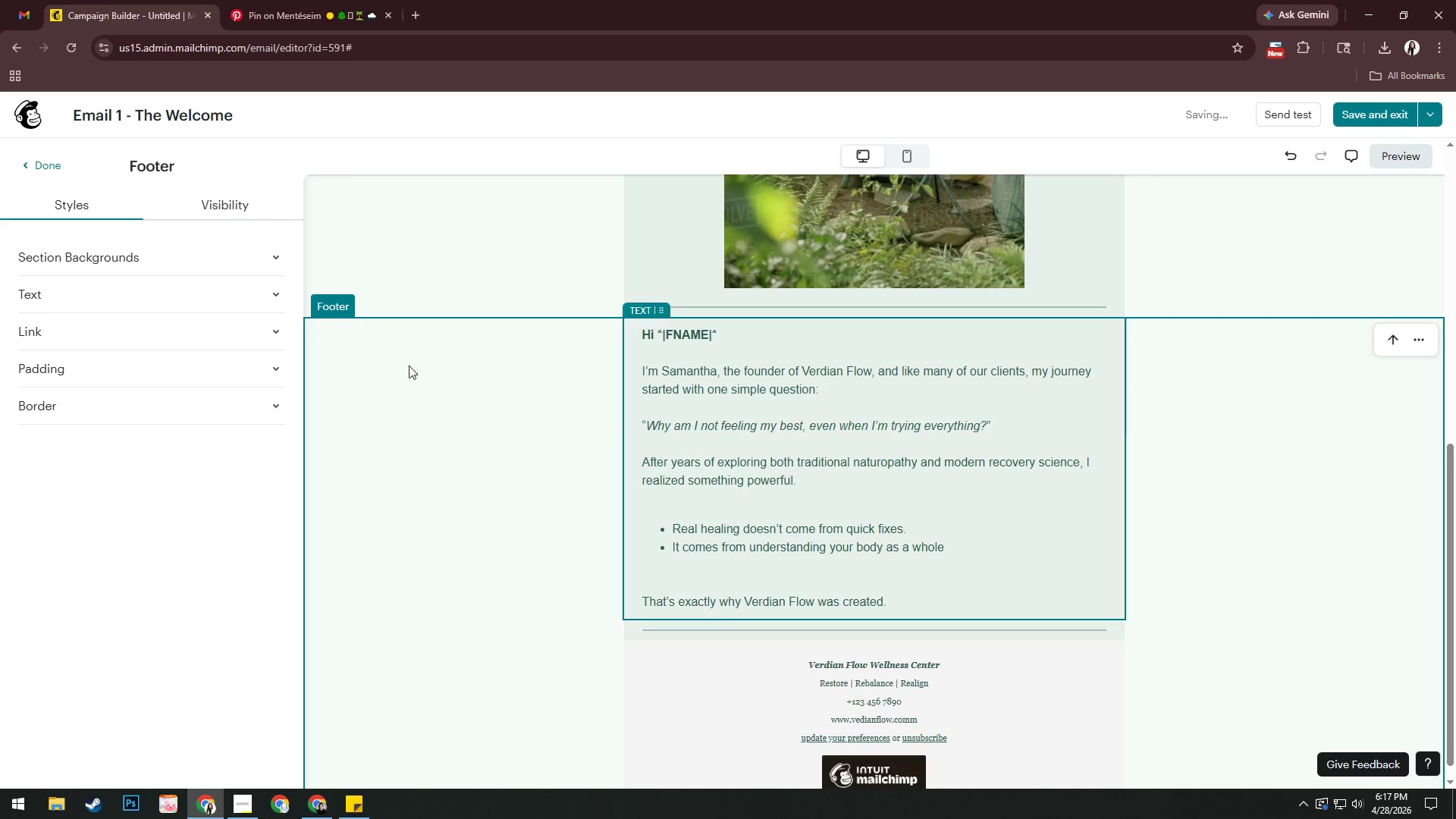 
left_click([46, 167])
 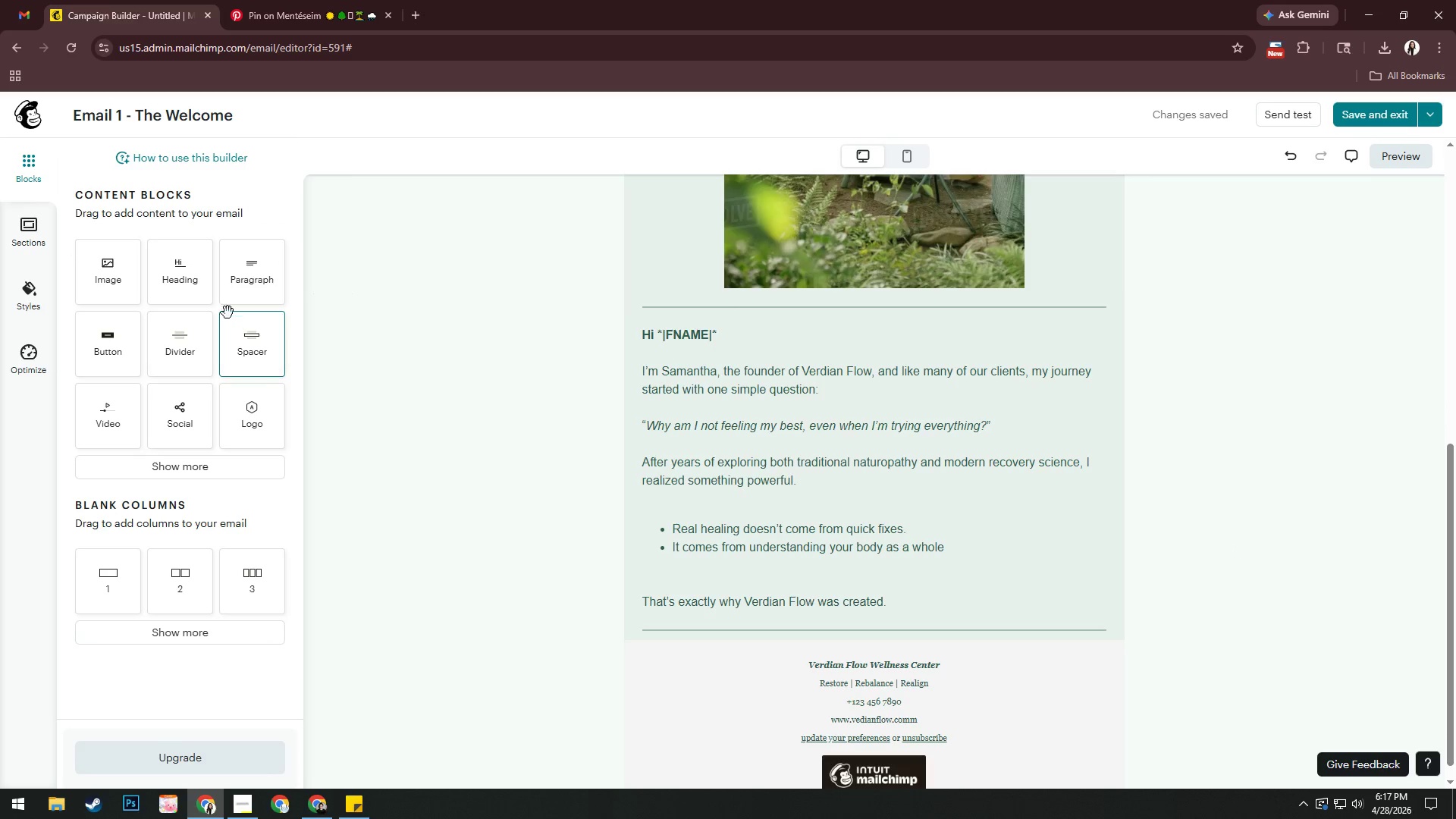 
left_click_drag(start_coordinate=[247, 277], to_coordinate=[877, 648])
 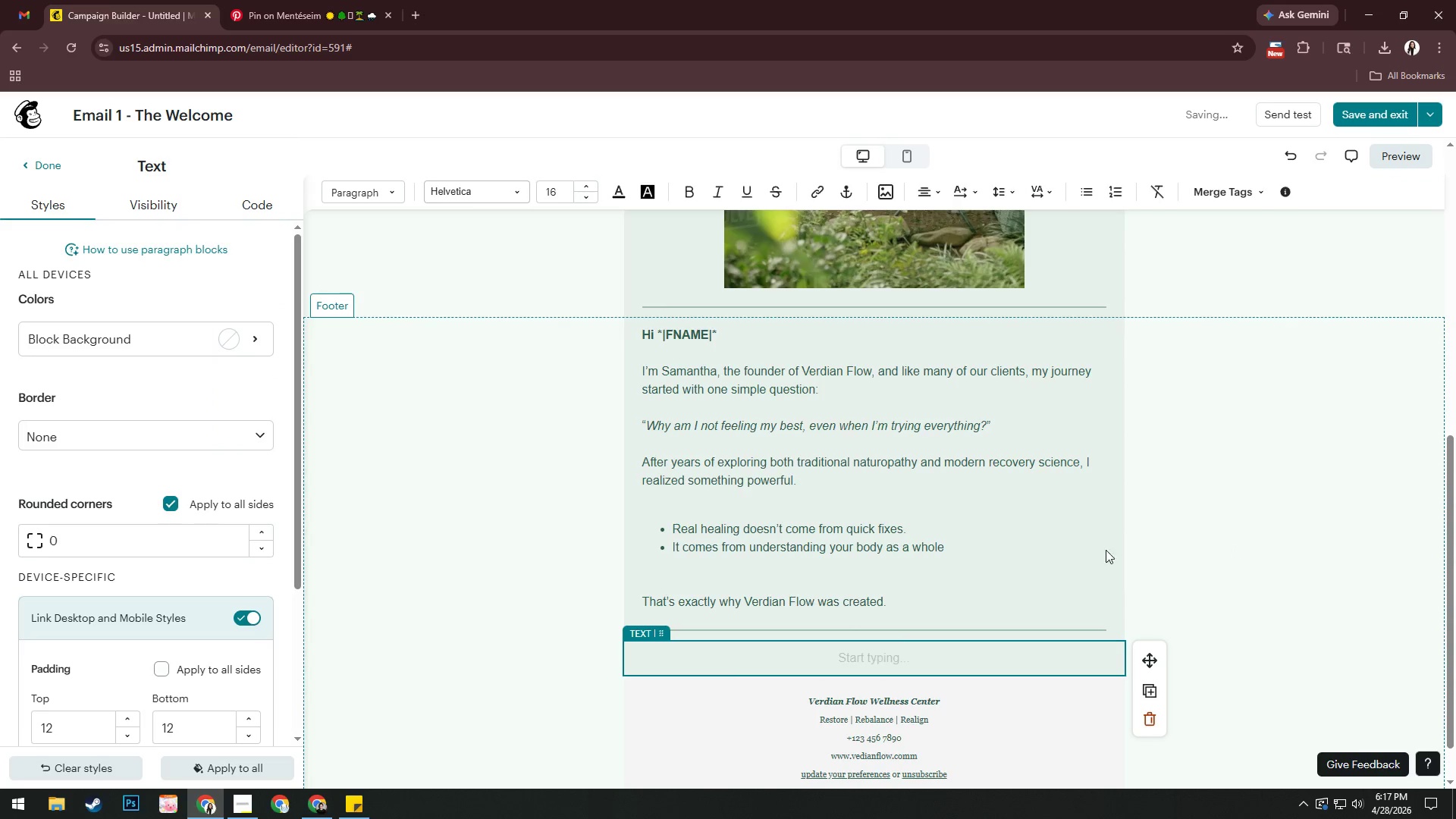 
wait(5.17)
 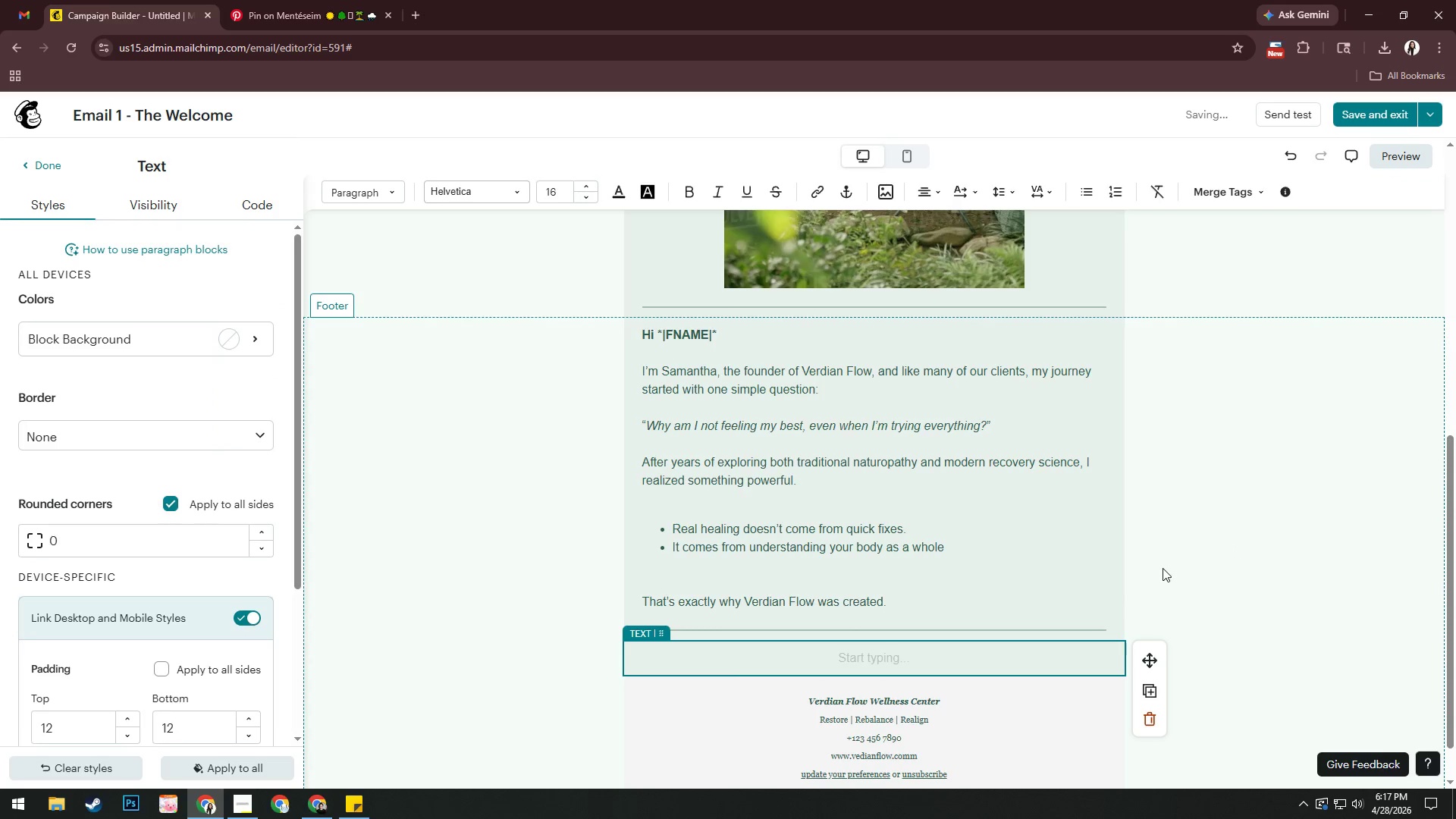 
key(Control+ControlLeft)
 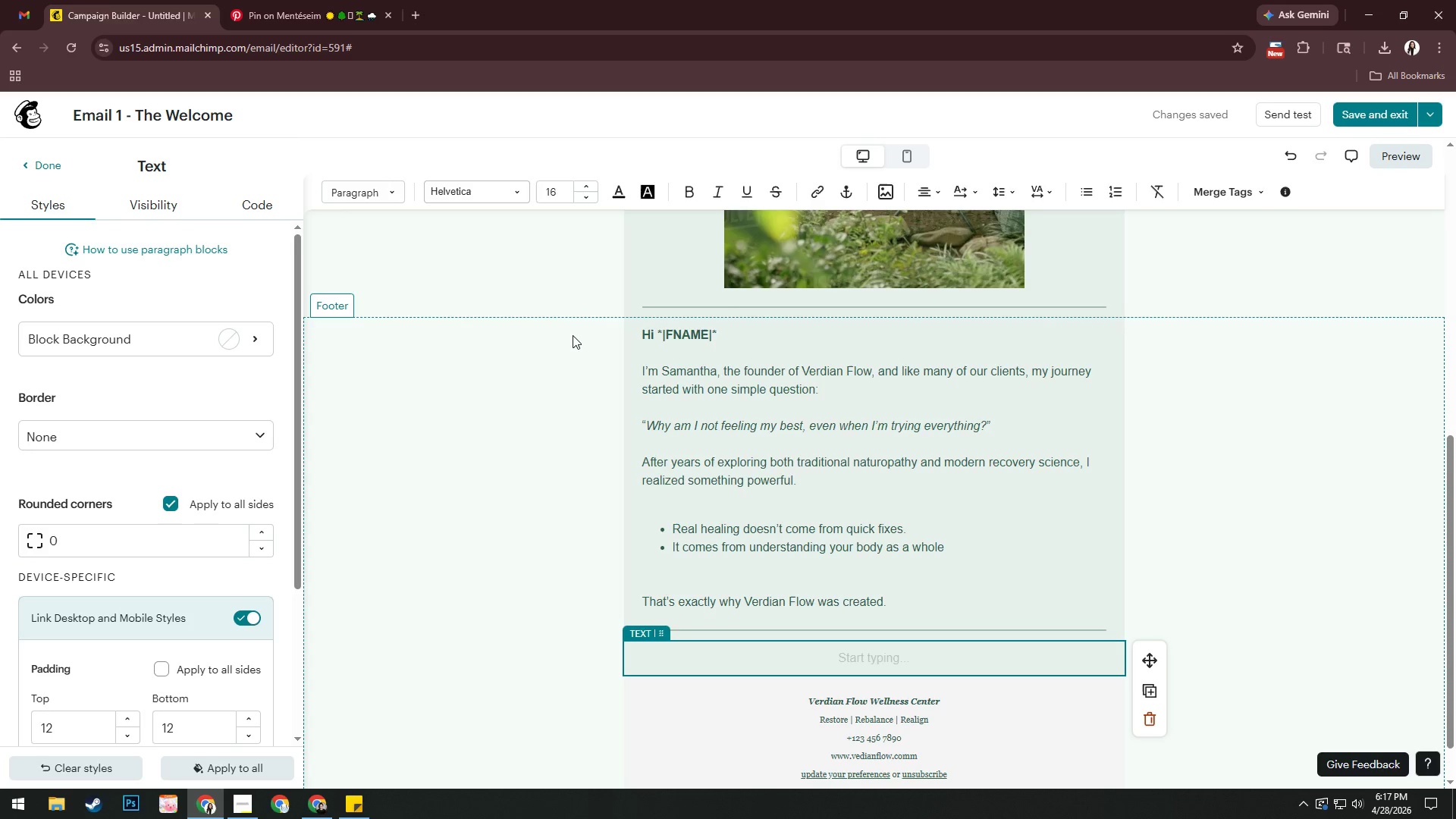 
key(Control+A)
 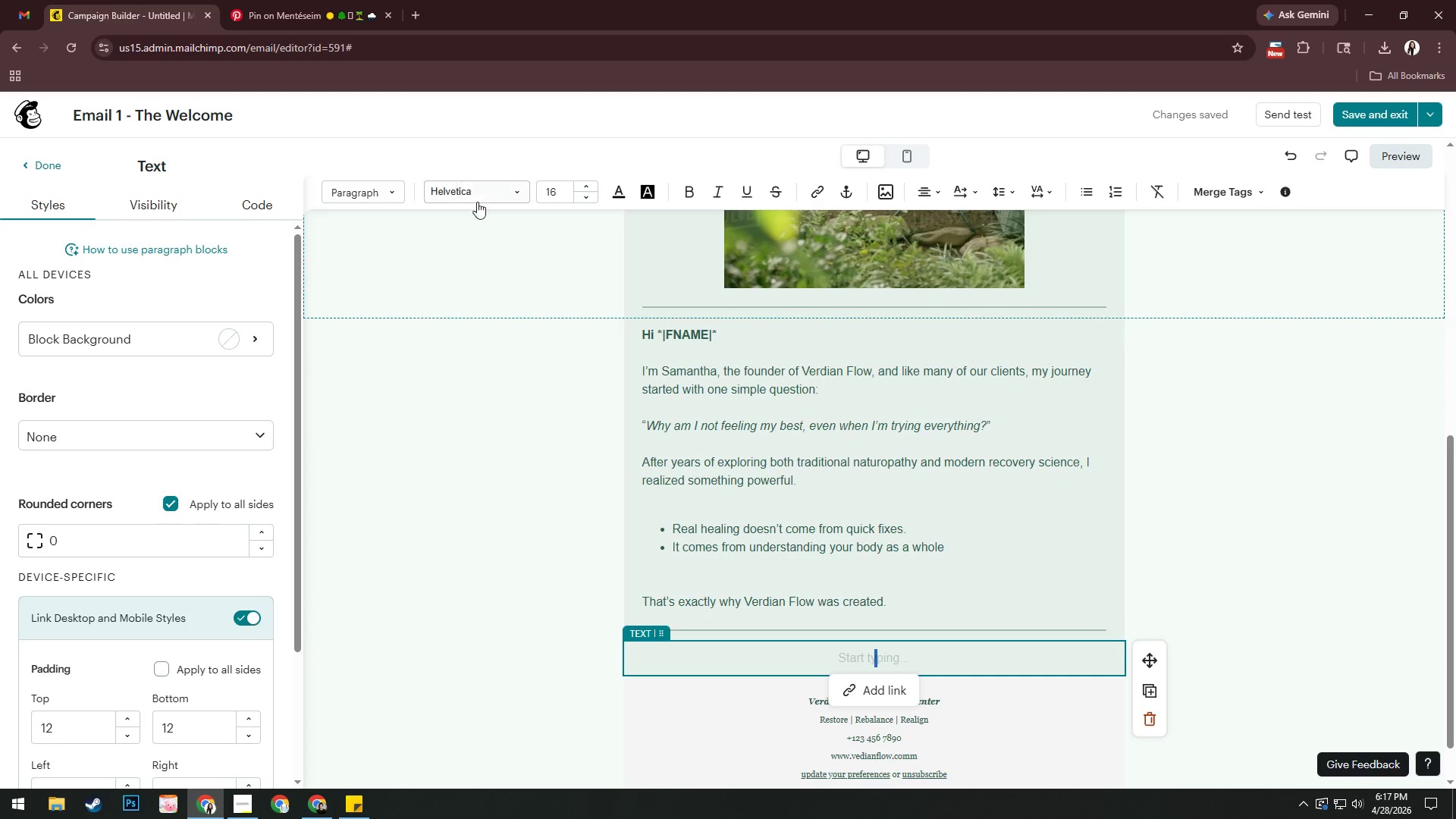 
left_click([479, 192])
 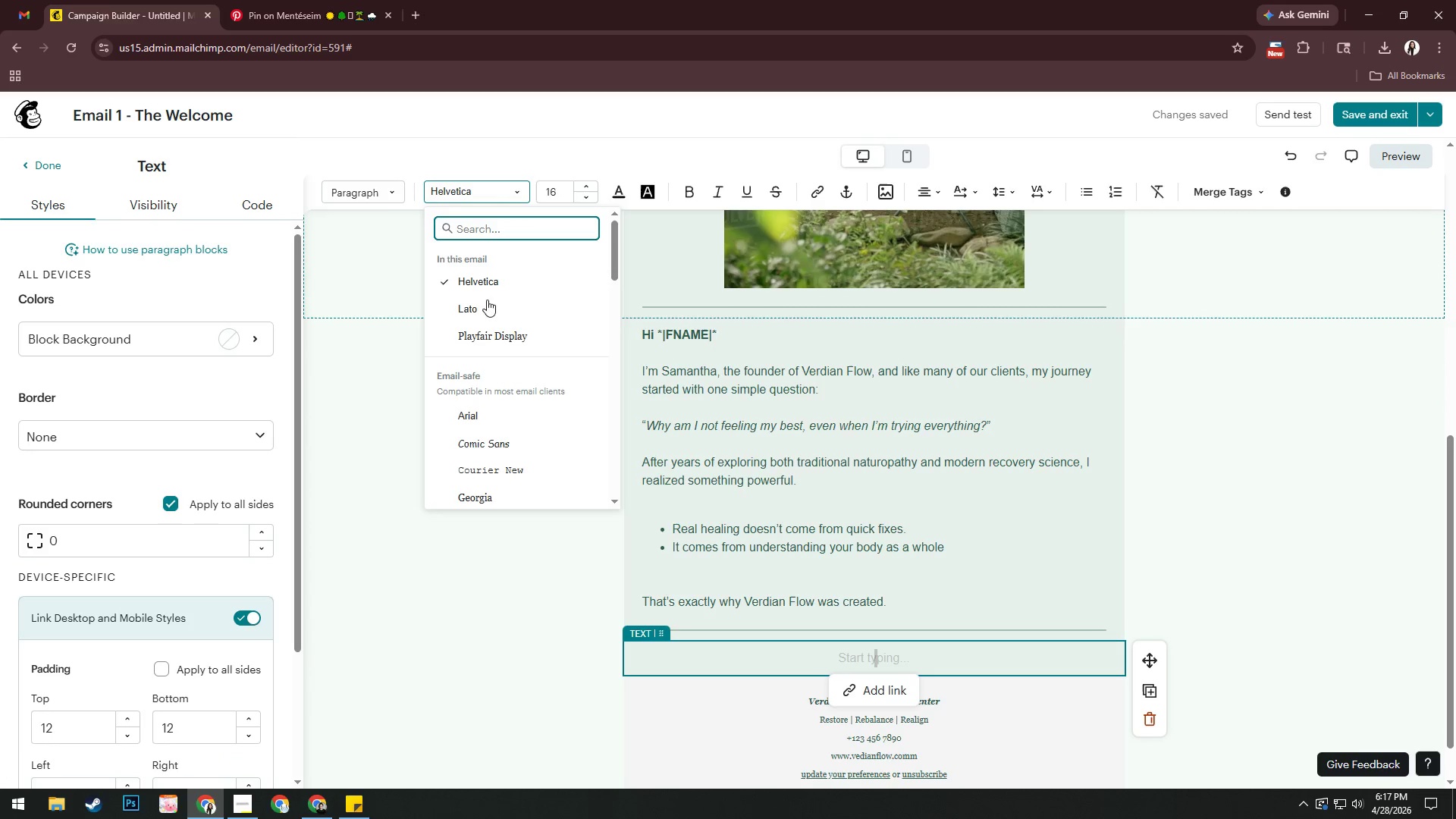 
left_click([487, 304])
 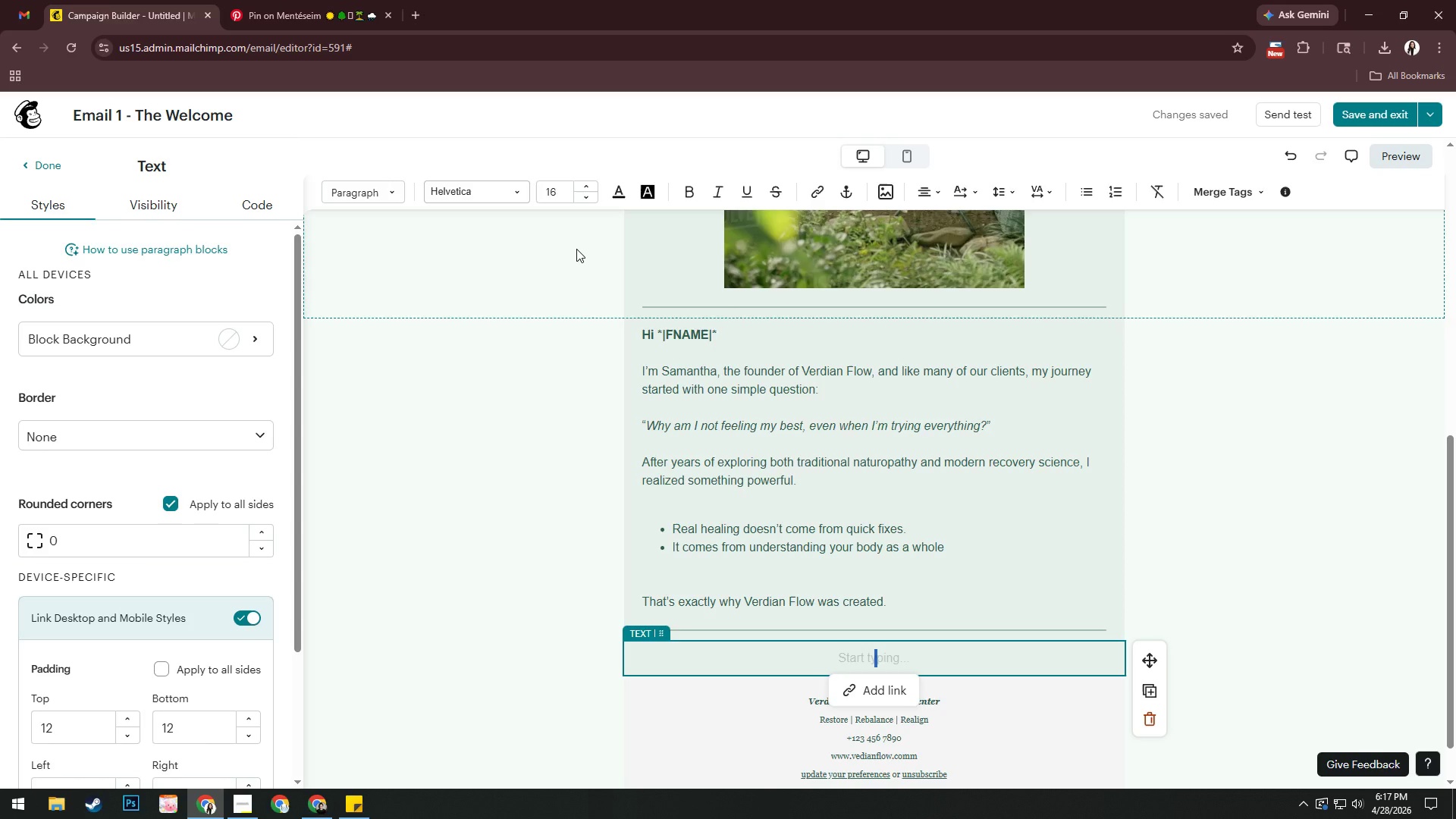 
wait(13.12)
 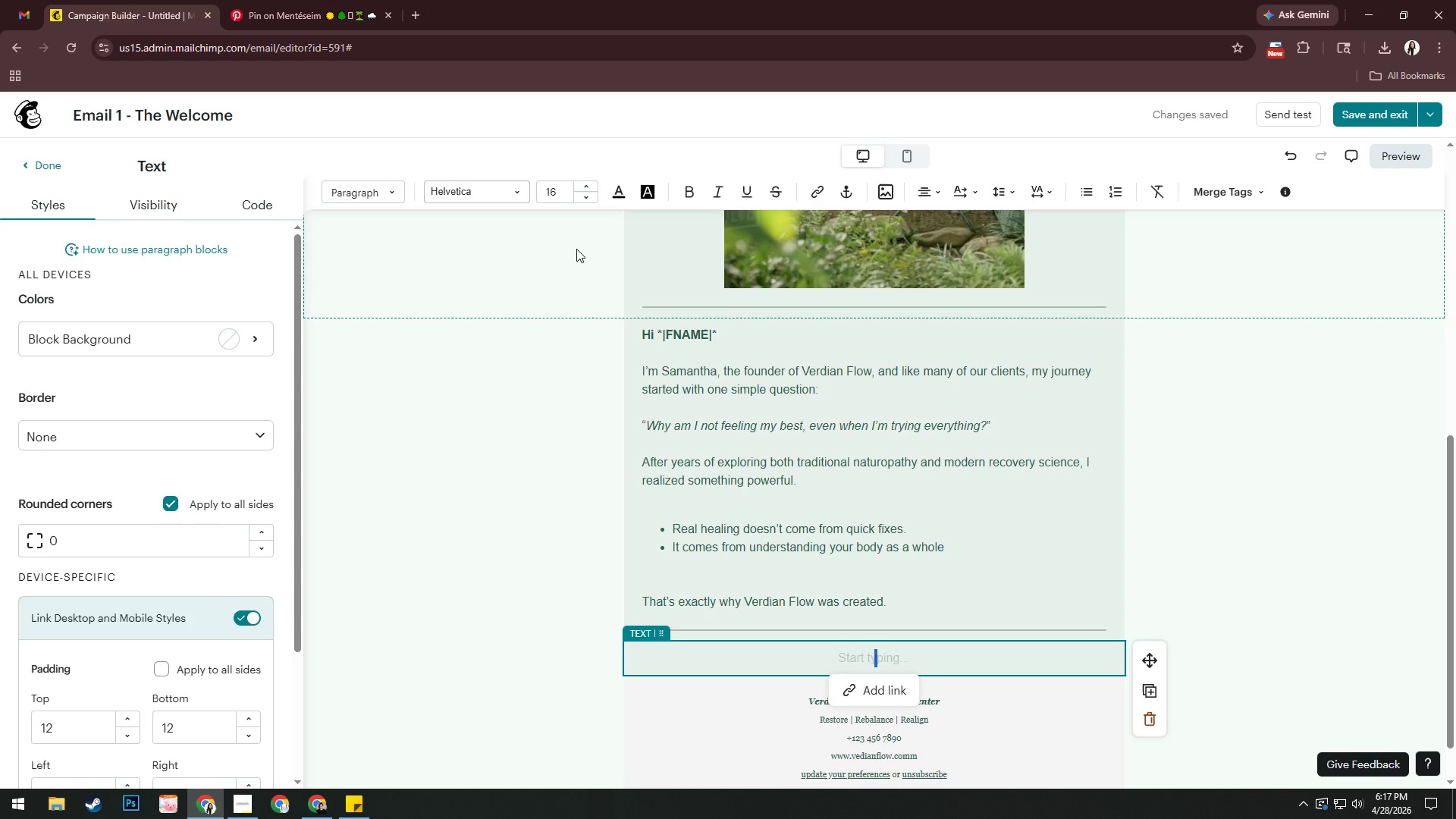 
left_click([518, 190])
 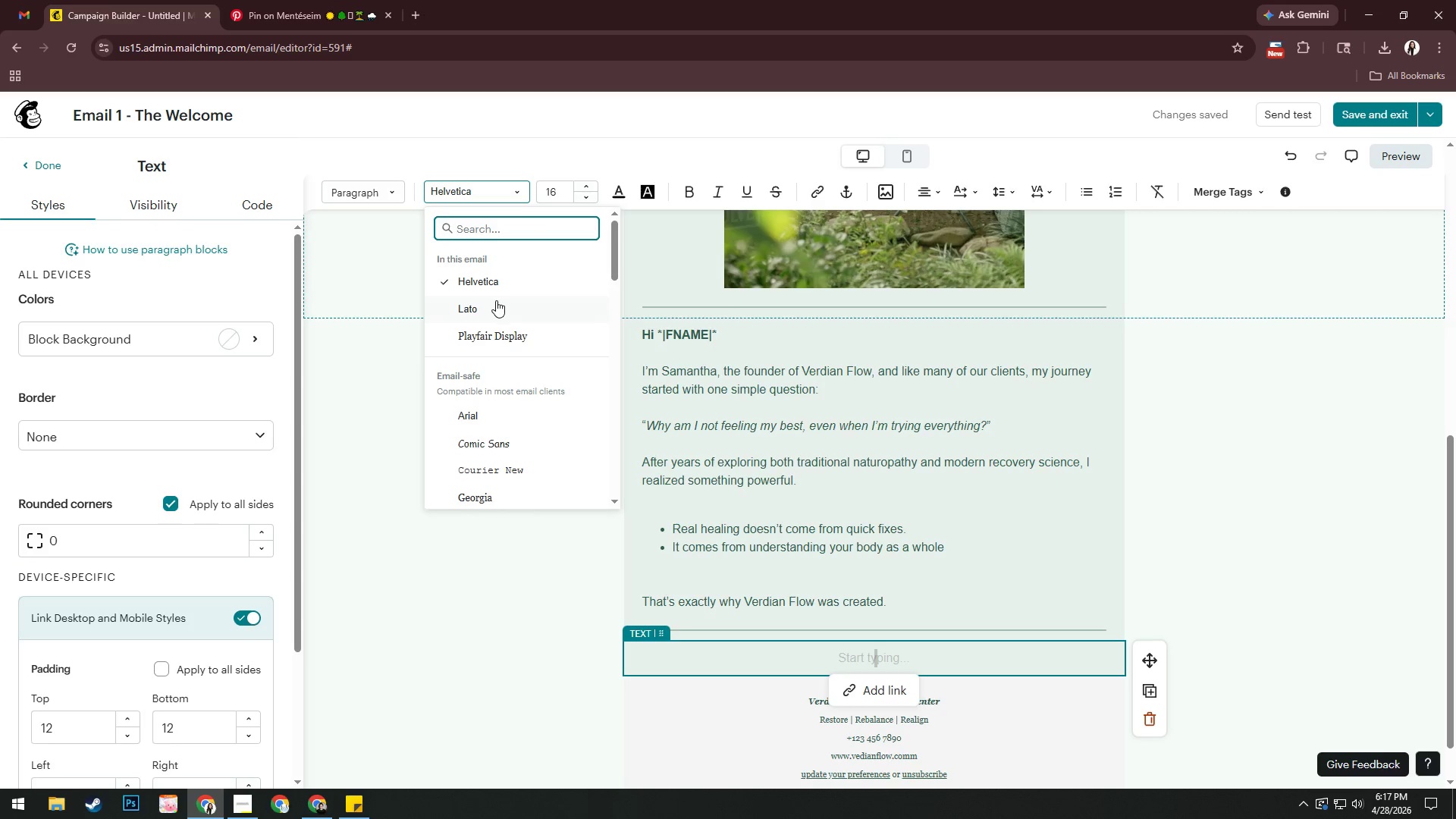 
left_click([494, 303])
 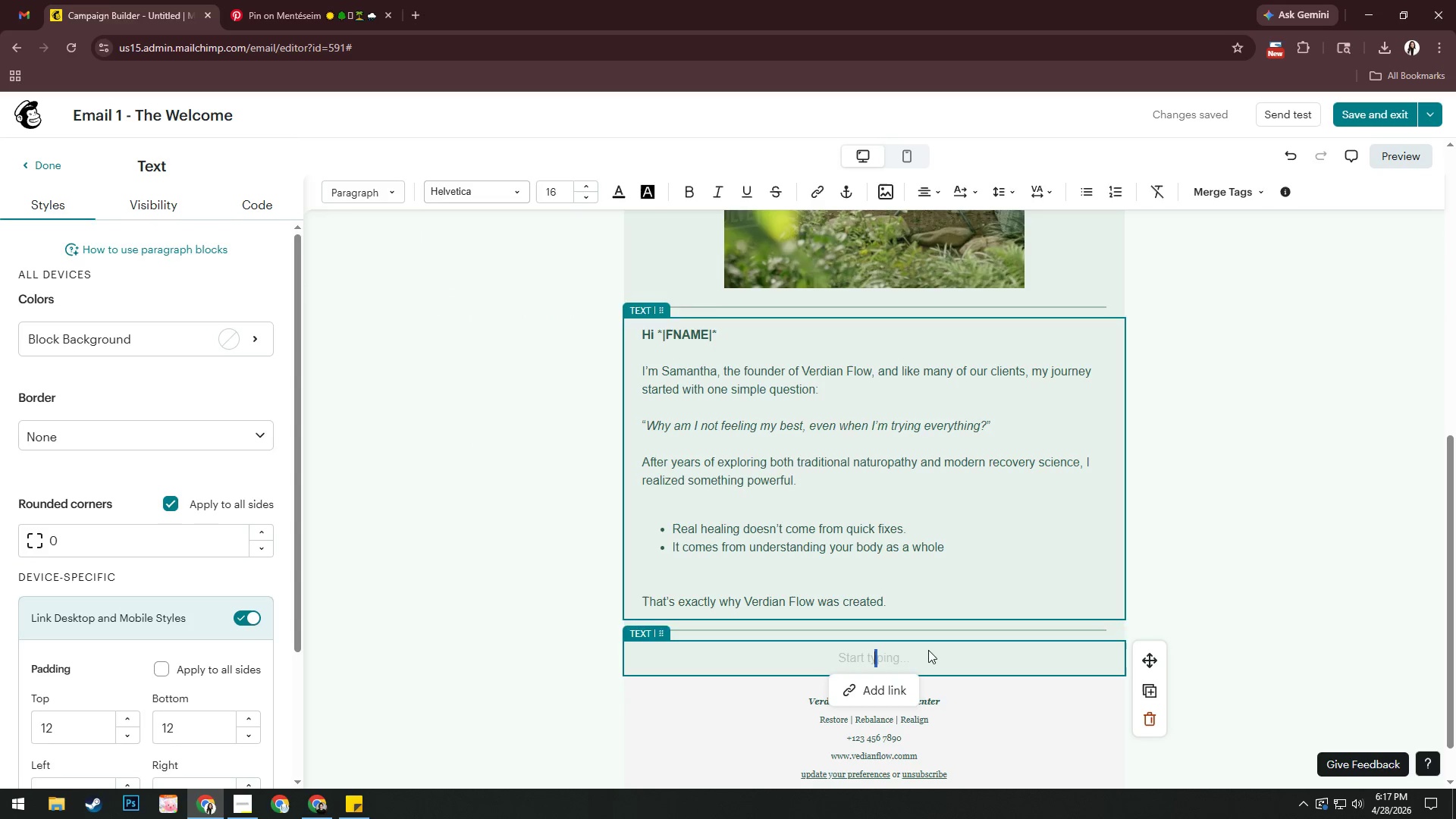 
left_click([929, 650])
 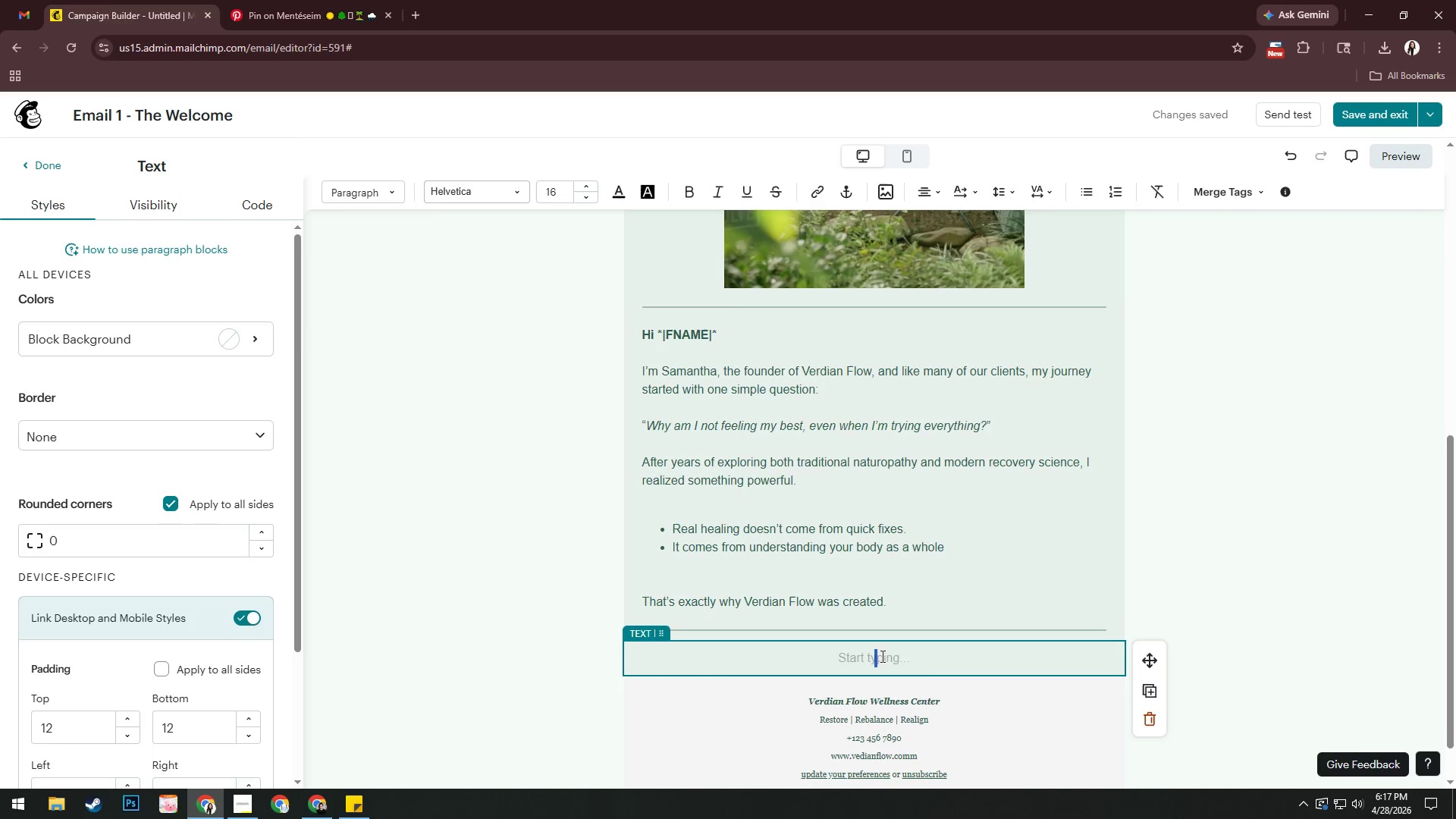 
triple_click([836, 657])
 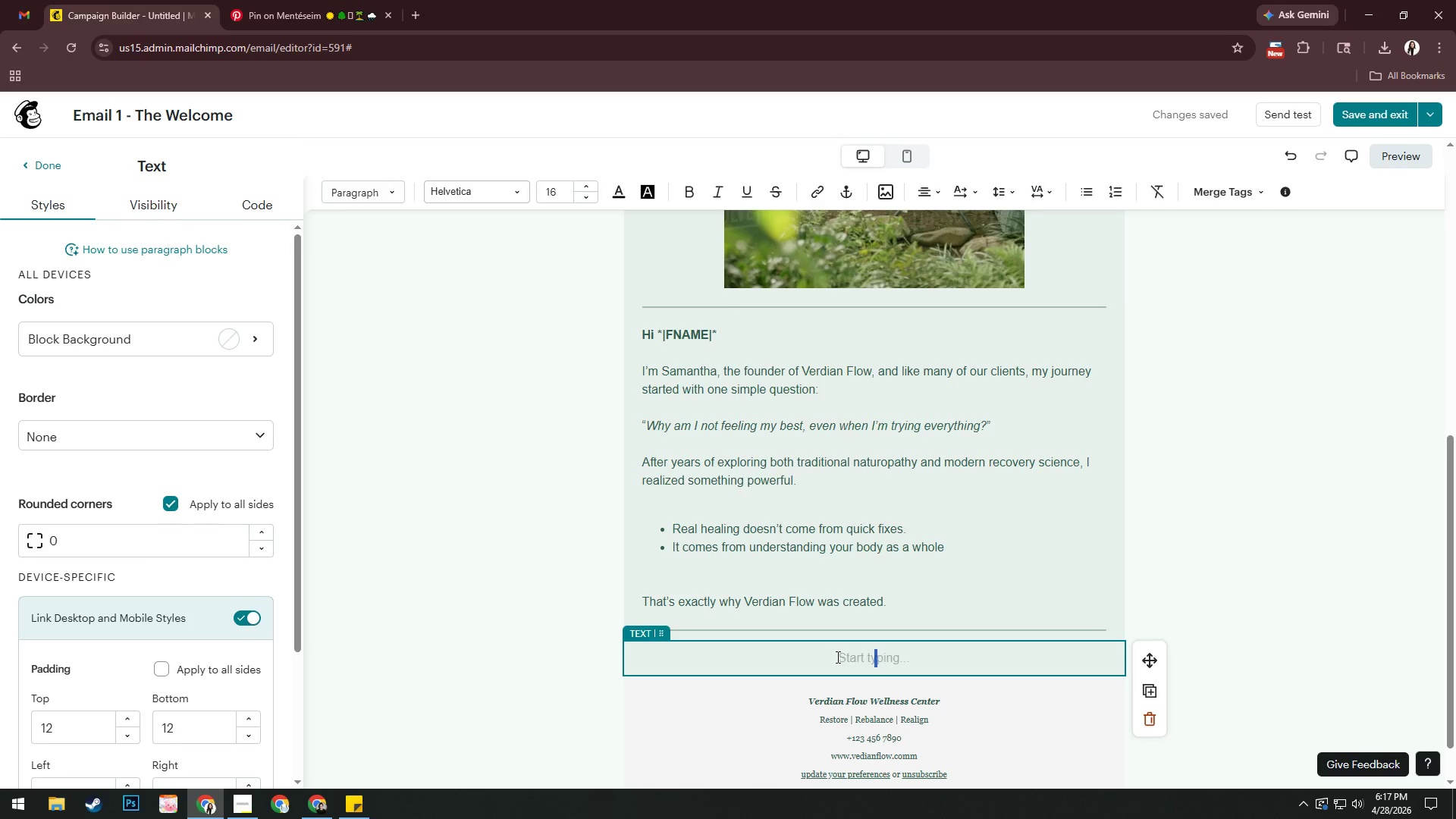 
type(hg)
key(Backspace)
key(Backspace)
 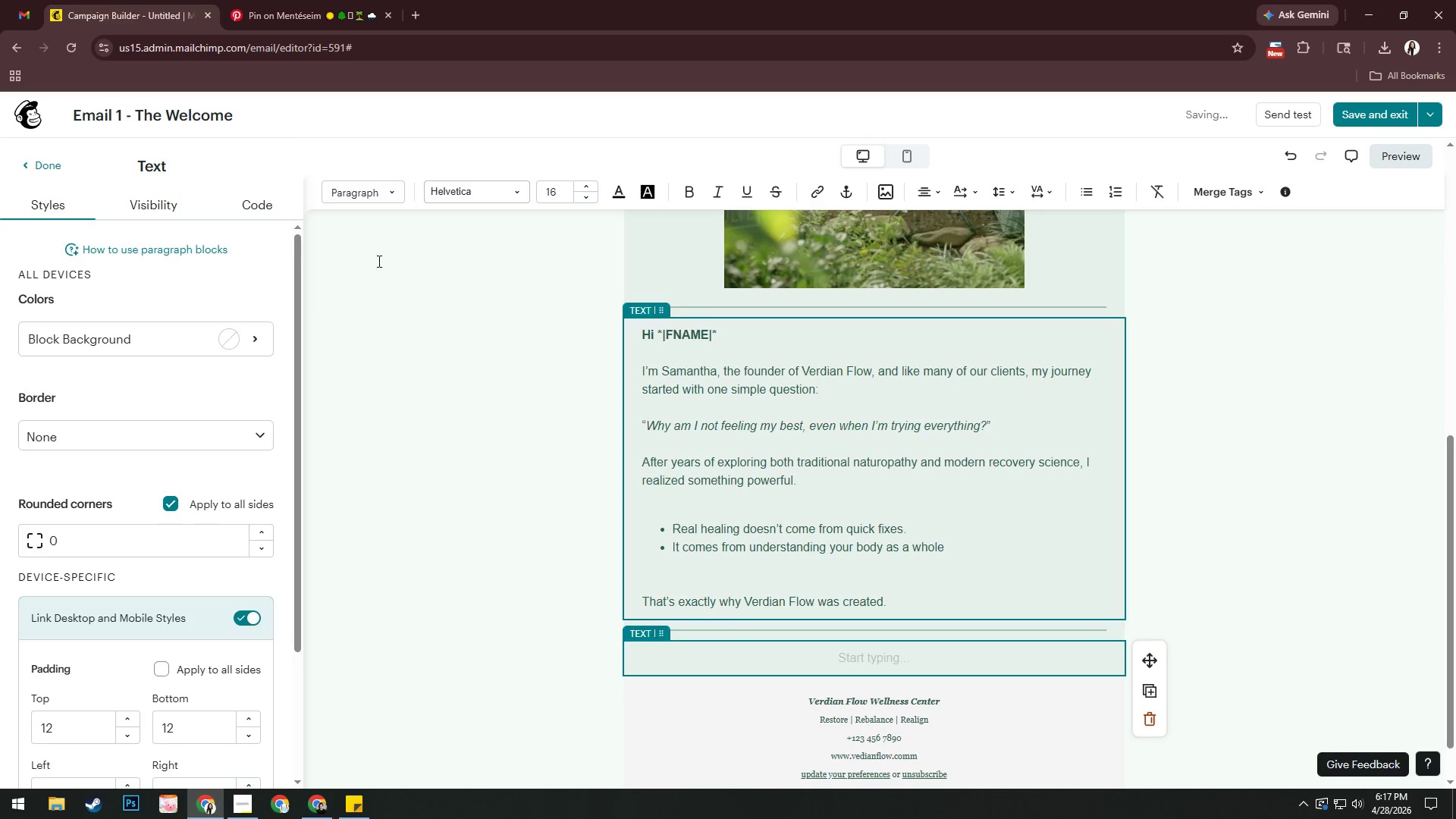 
left_click([469, 199])
 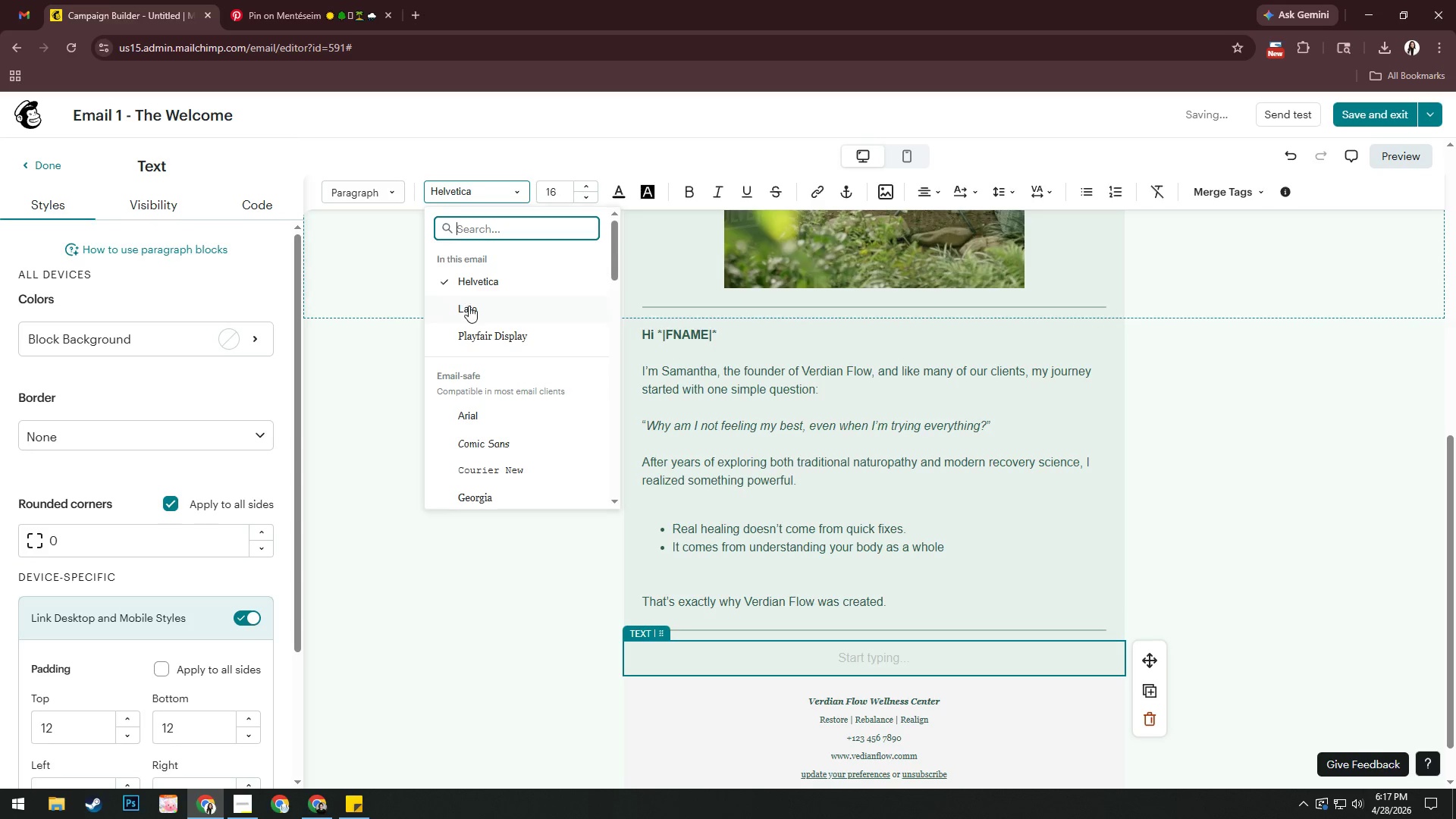 
left_click([469, 306])
 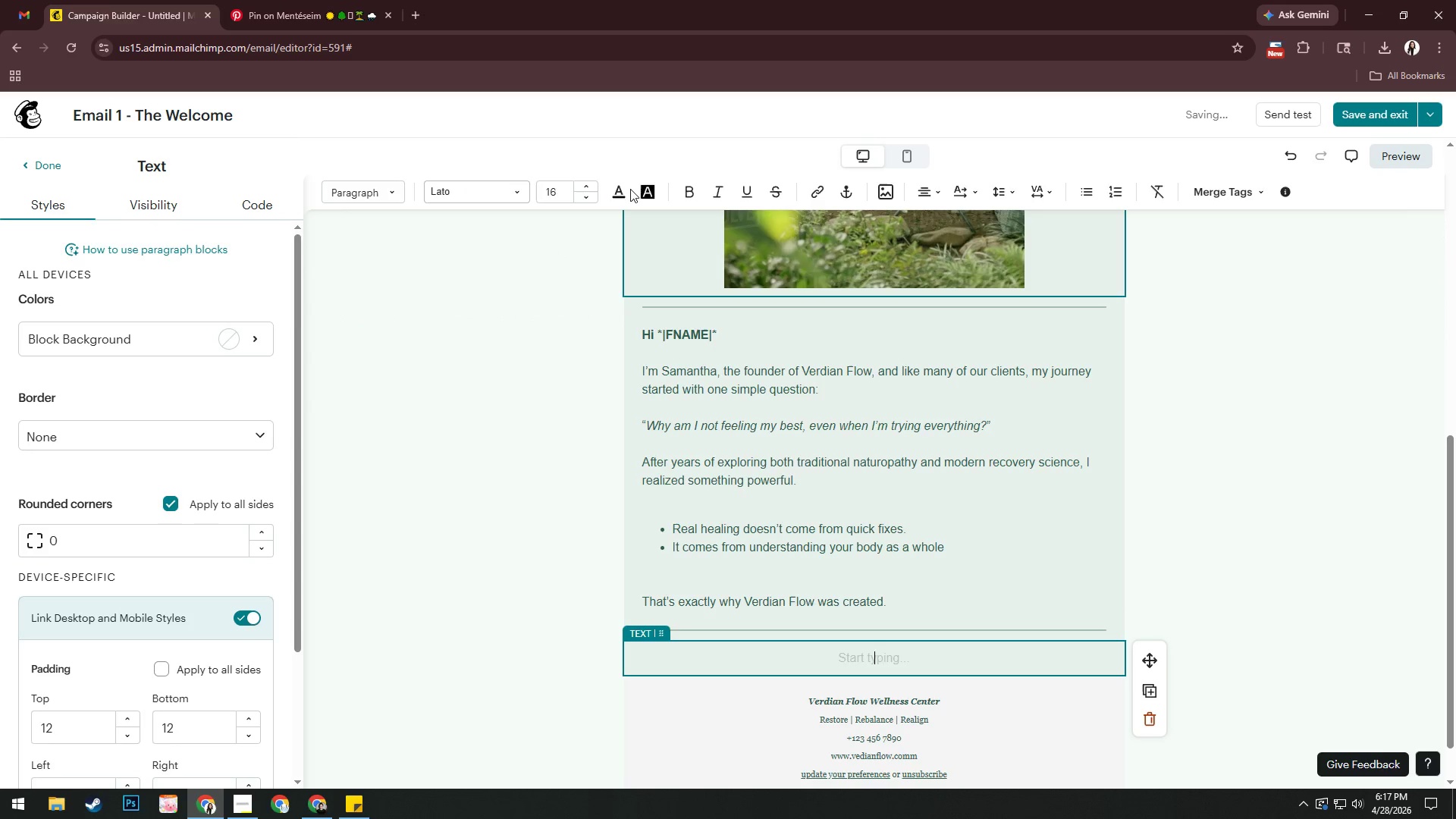 
left_click([623, 190])
 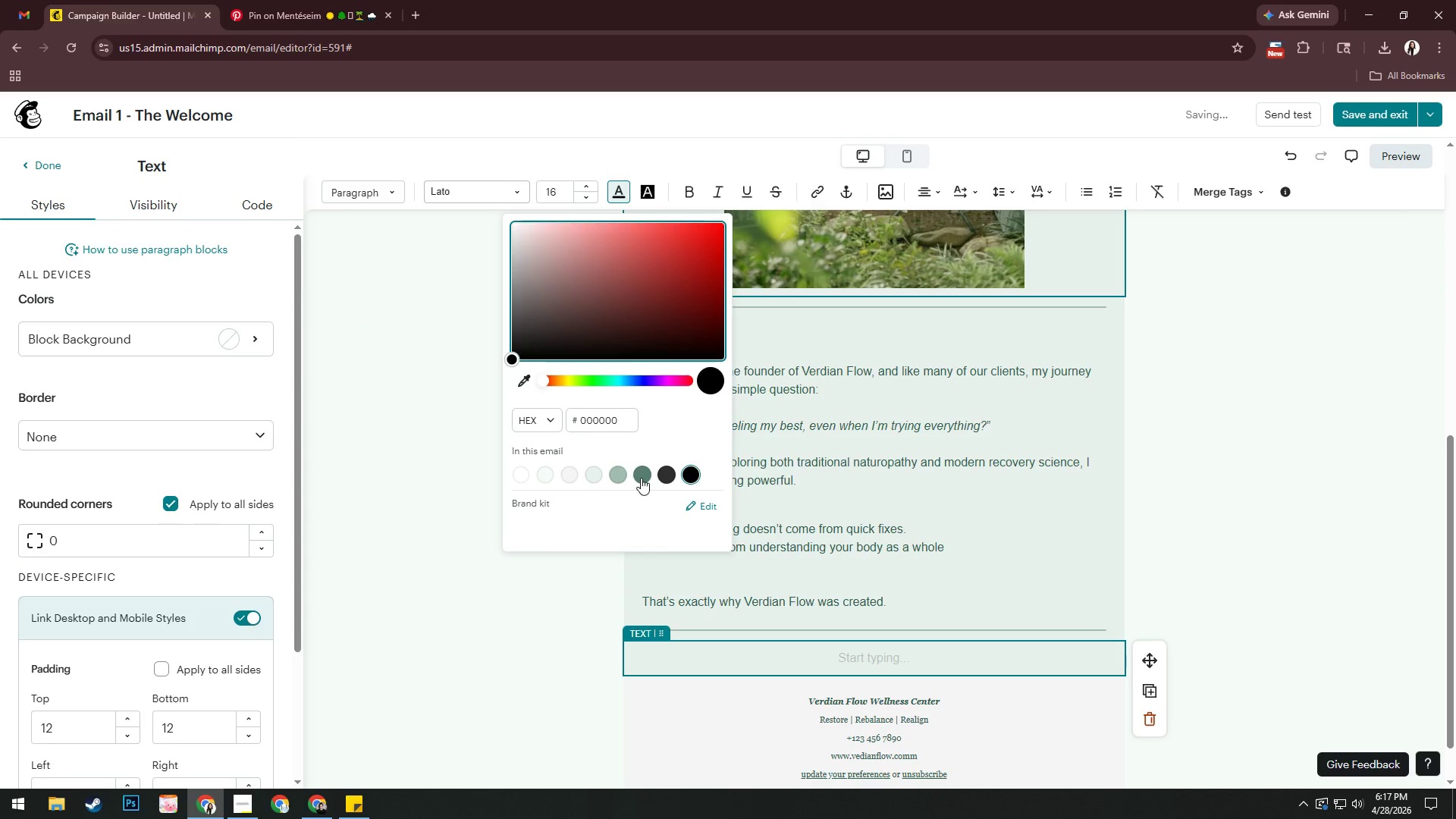 
left_click([641, 478])
 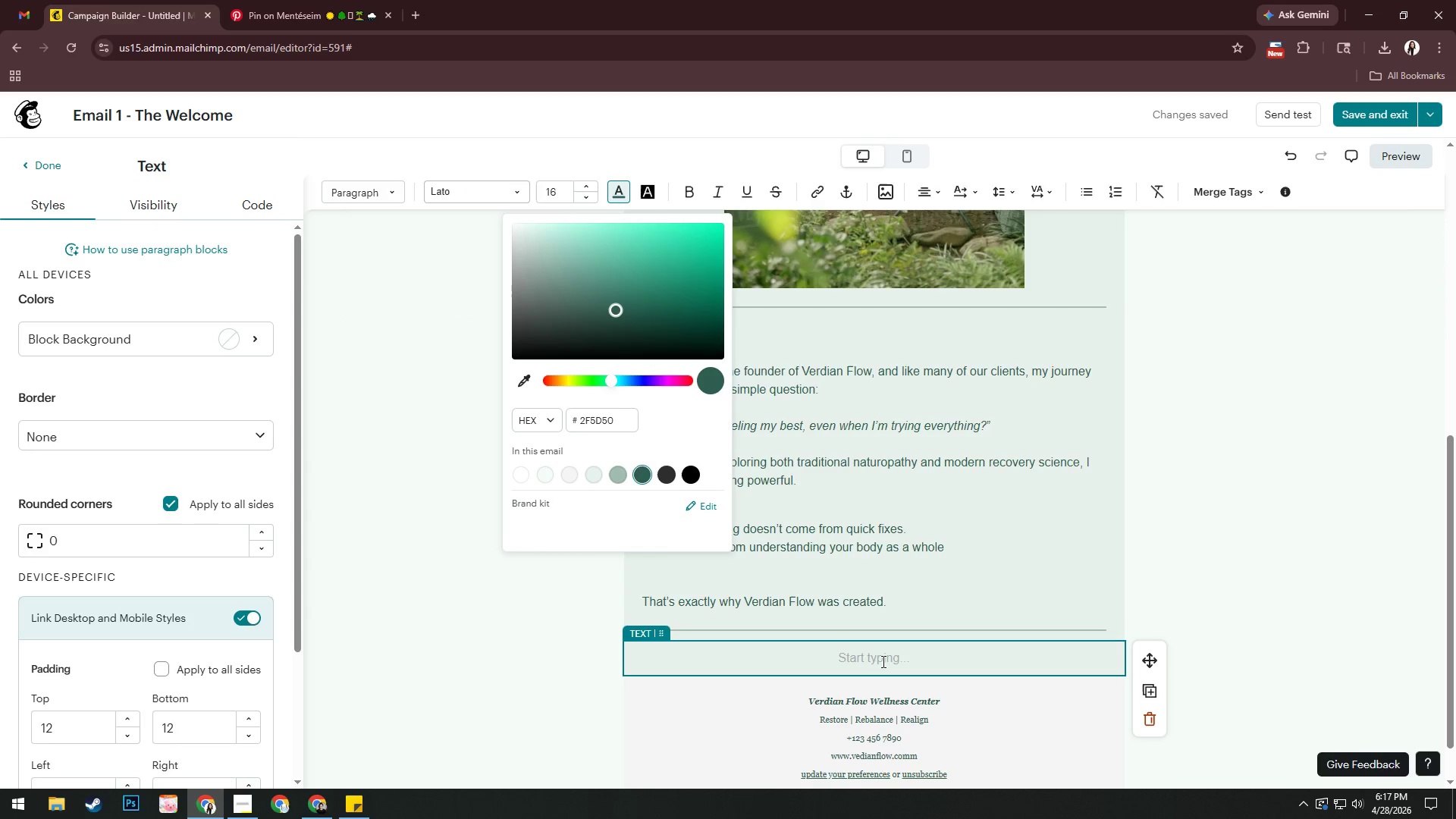 
left_click([881, 655])
 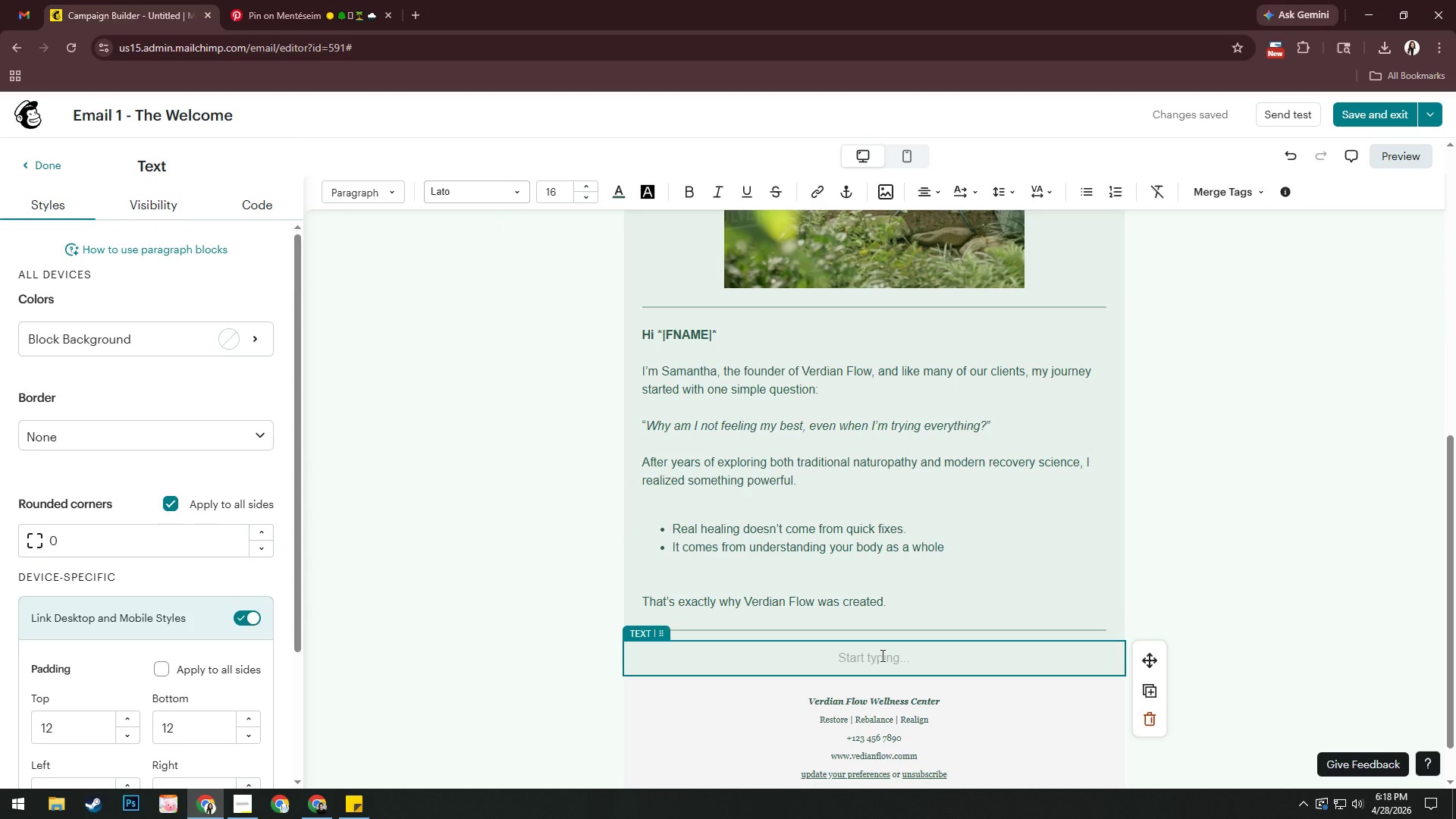 
type(we )
key(Backspace)
key(Backspace)
key(Backspace)
type(We Com)
key(Backspace)
key(Backspace)
key(Backspace)
type(combine:)
 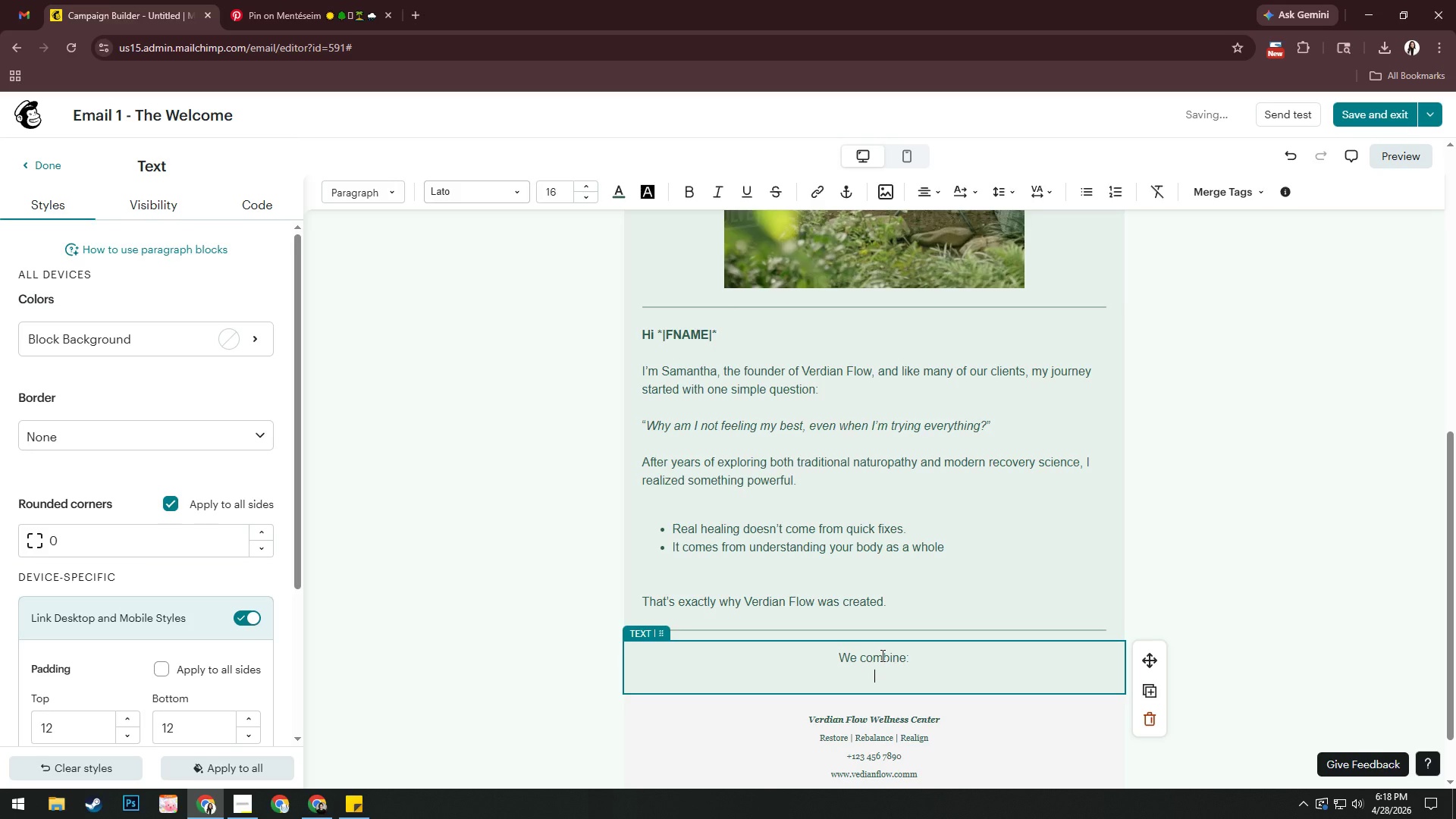 
 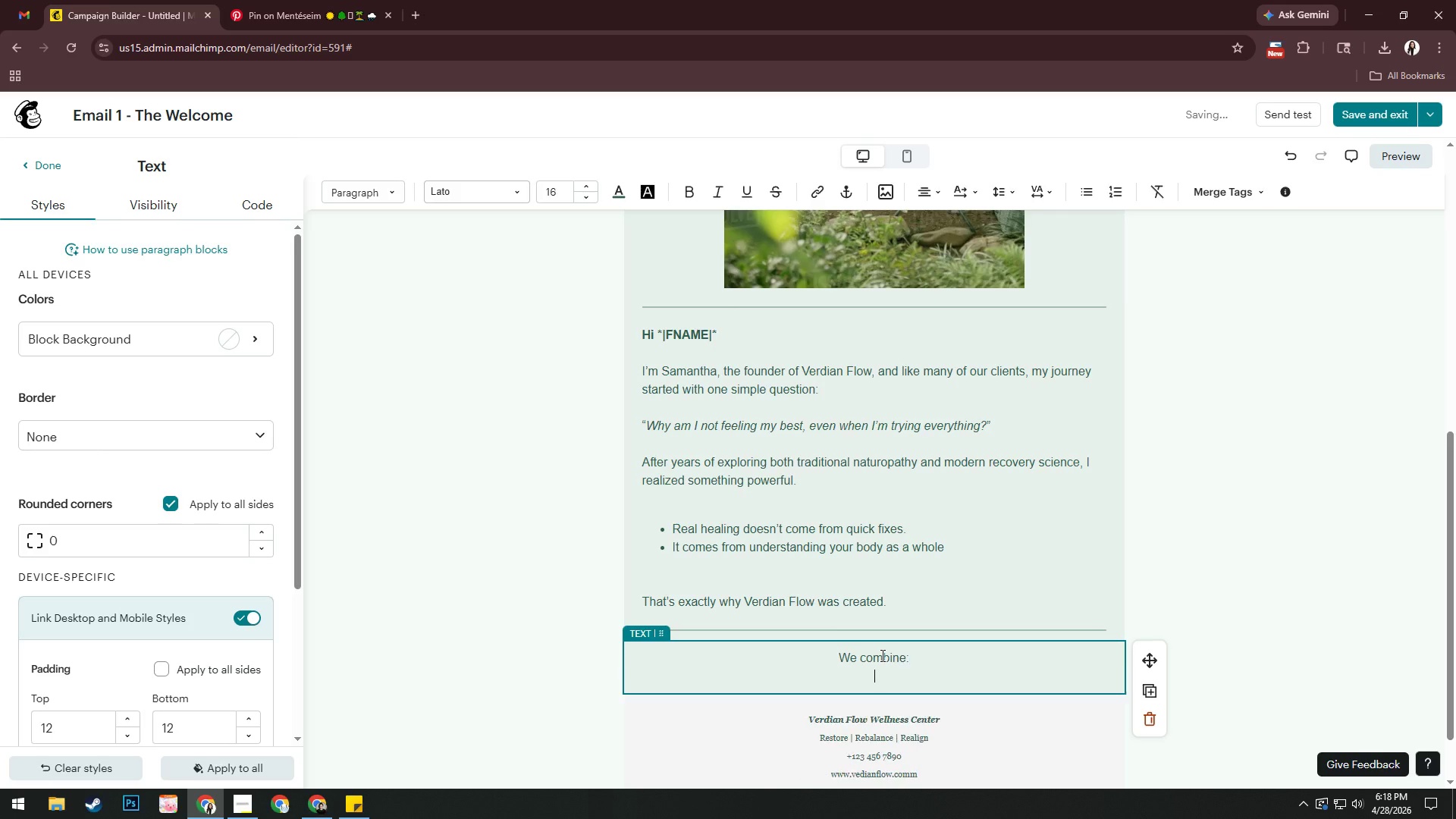 
key(Enter)
 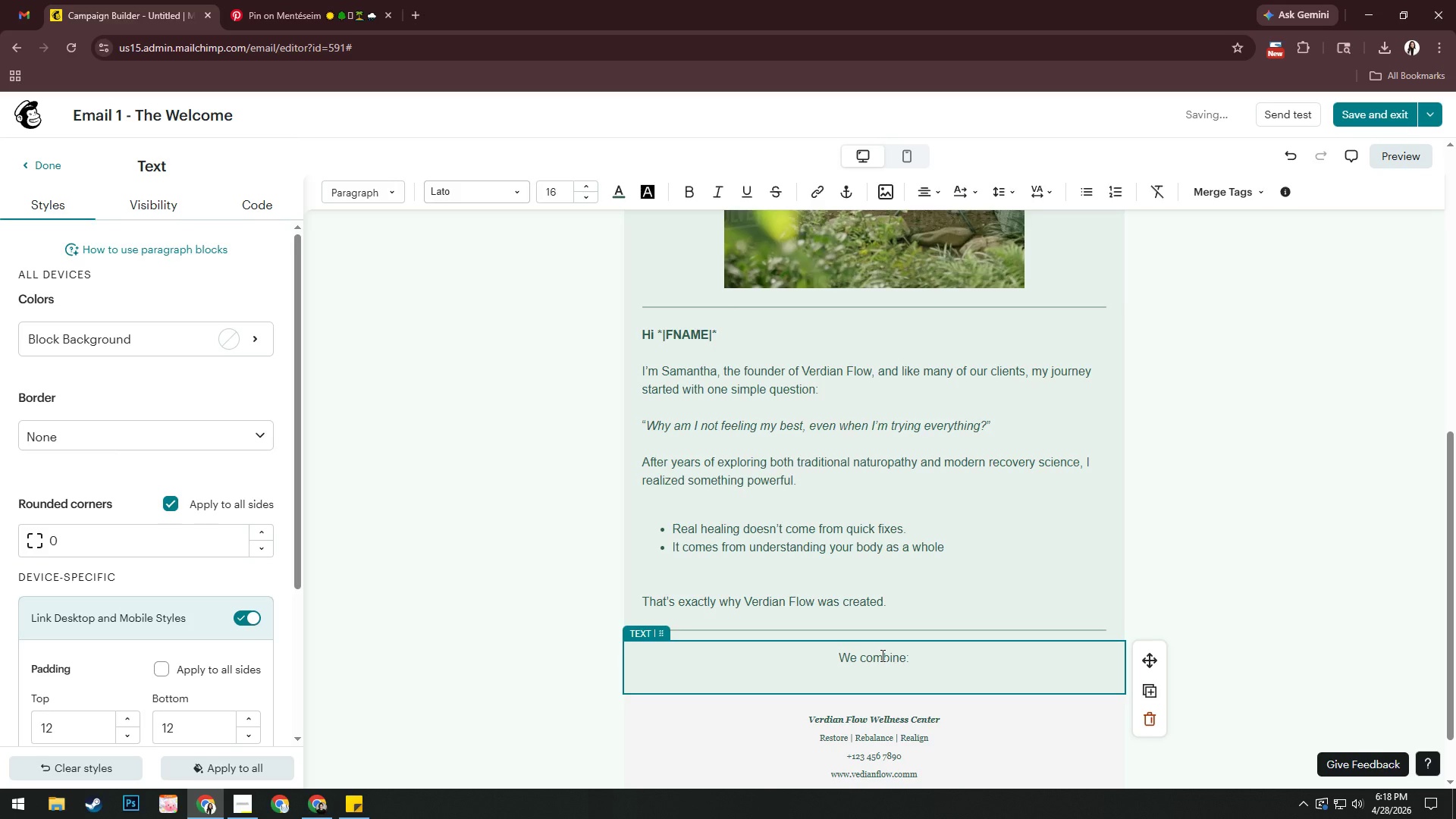 
key(Enter)
 